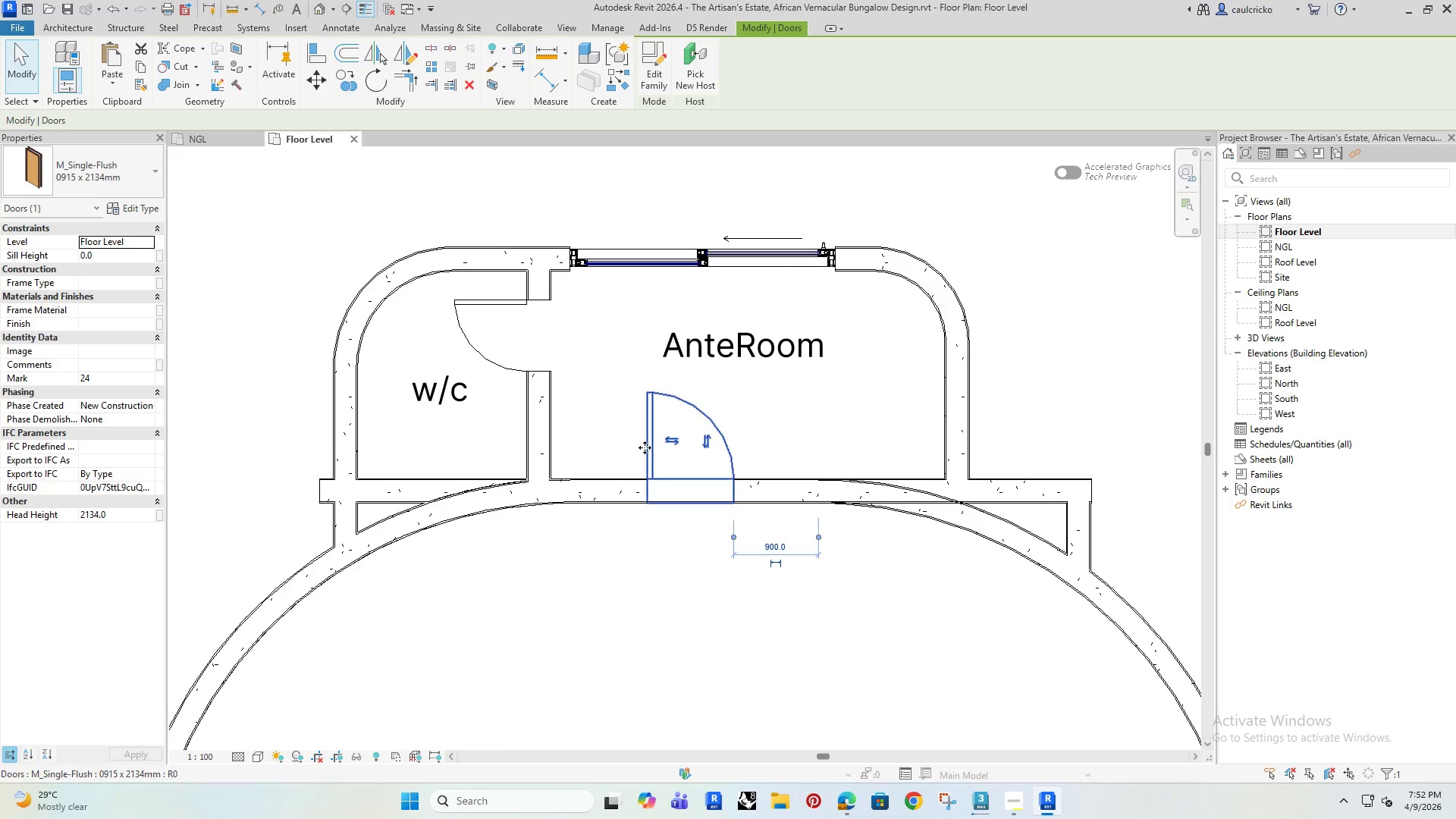 
left_click_drag(start_coordinate=[645, 447], to_coordinate=[582, 455])
 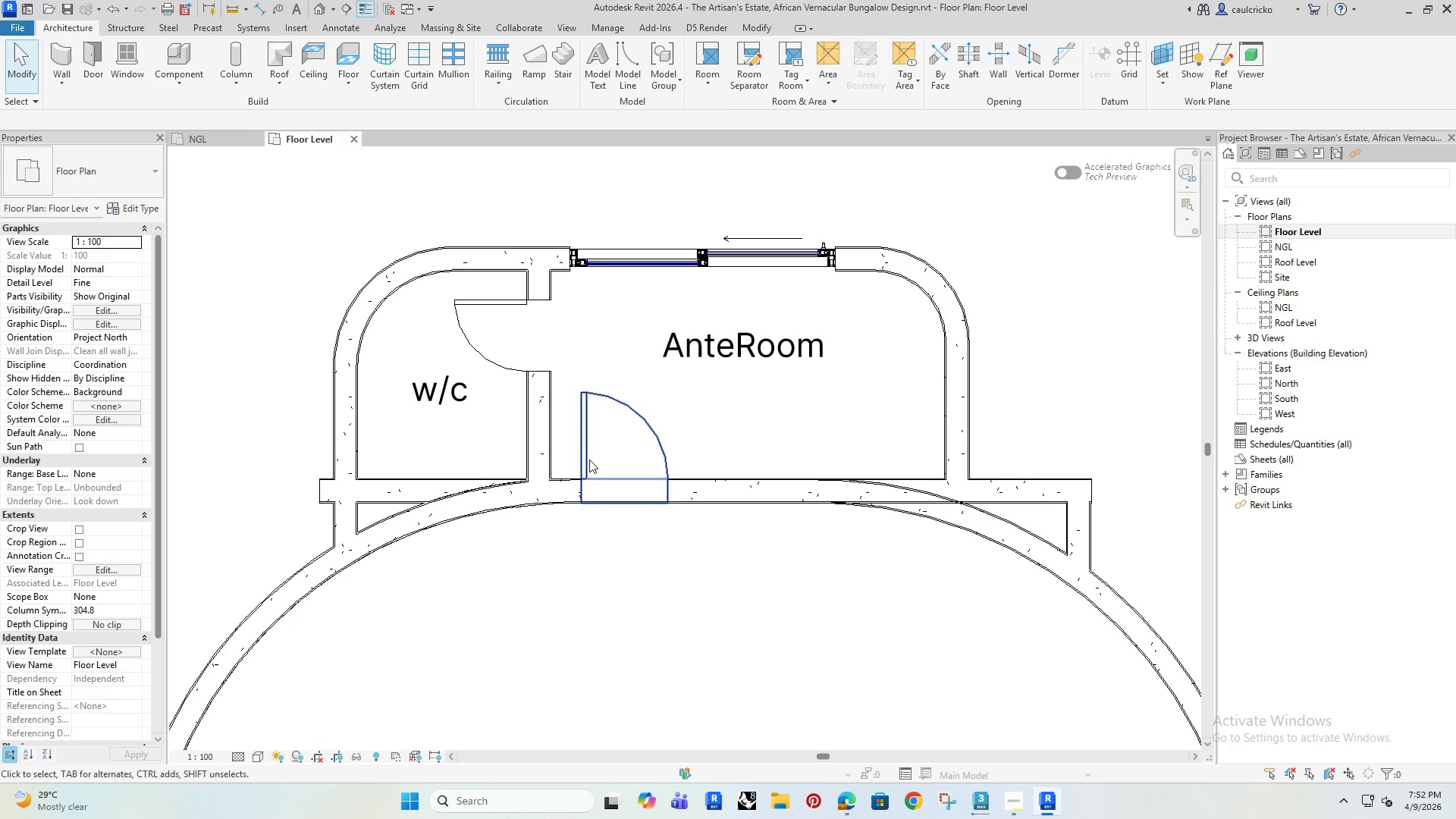 
left_click([583, 435])
 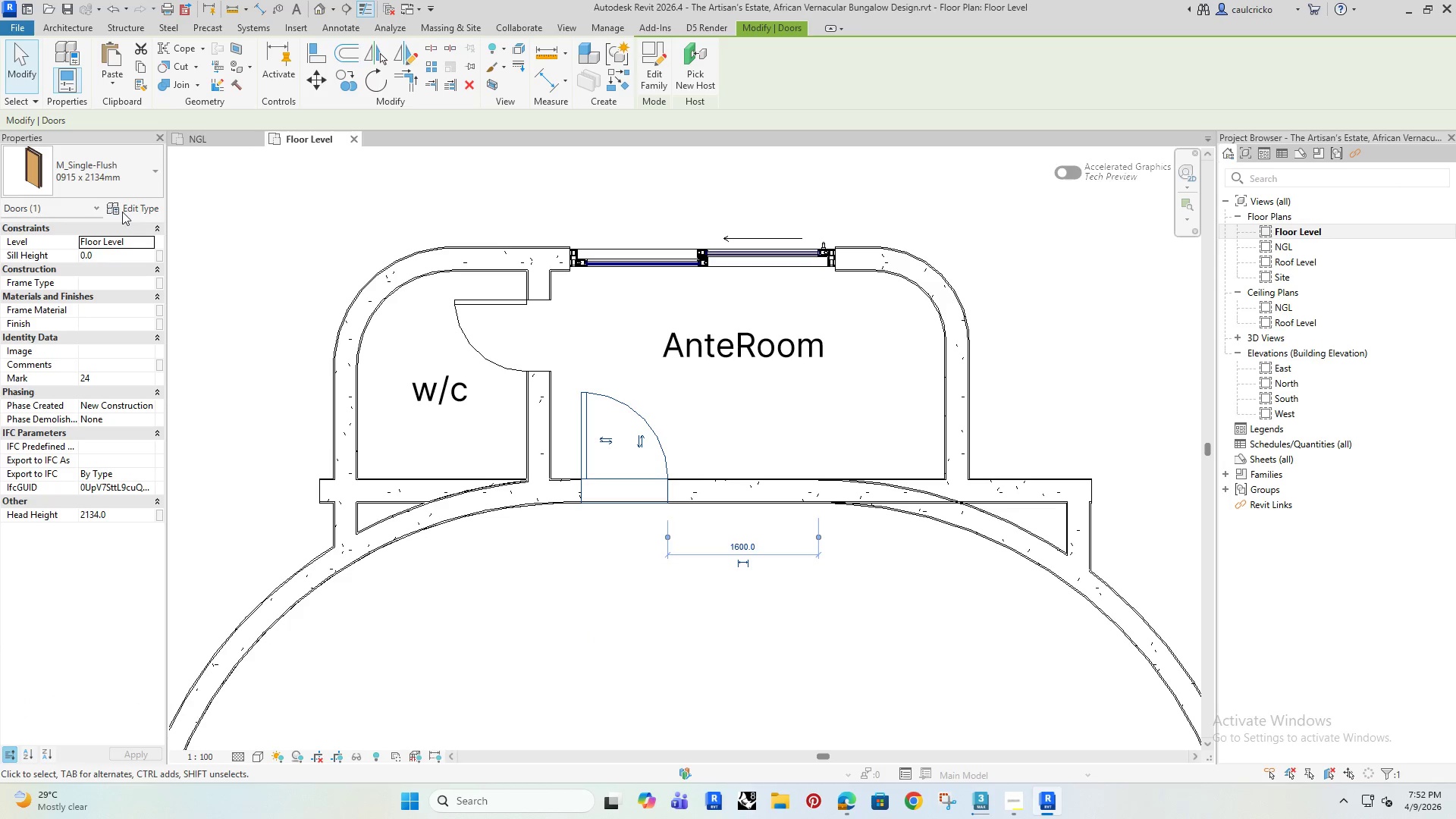 
left_click([122, 211])
 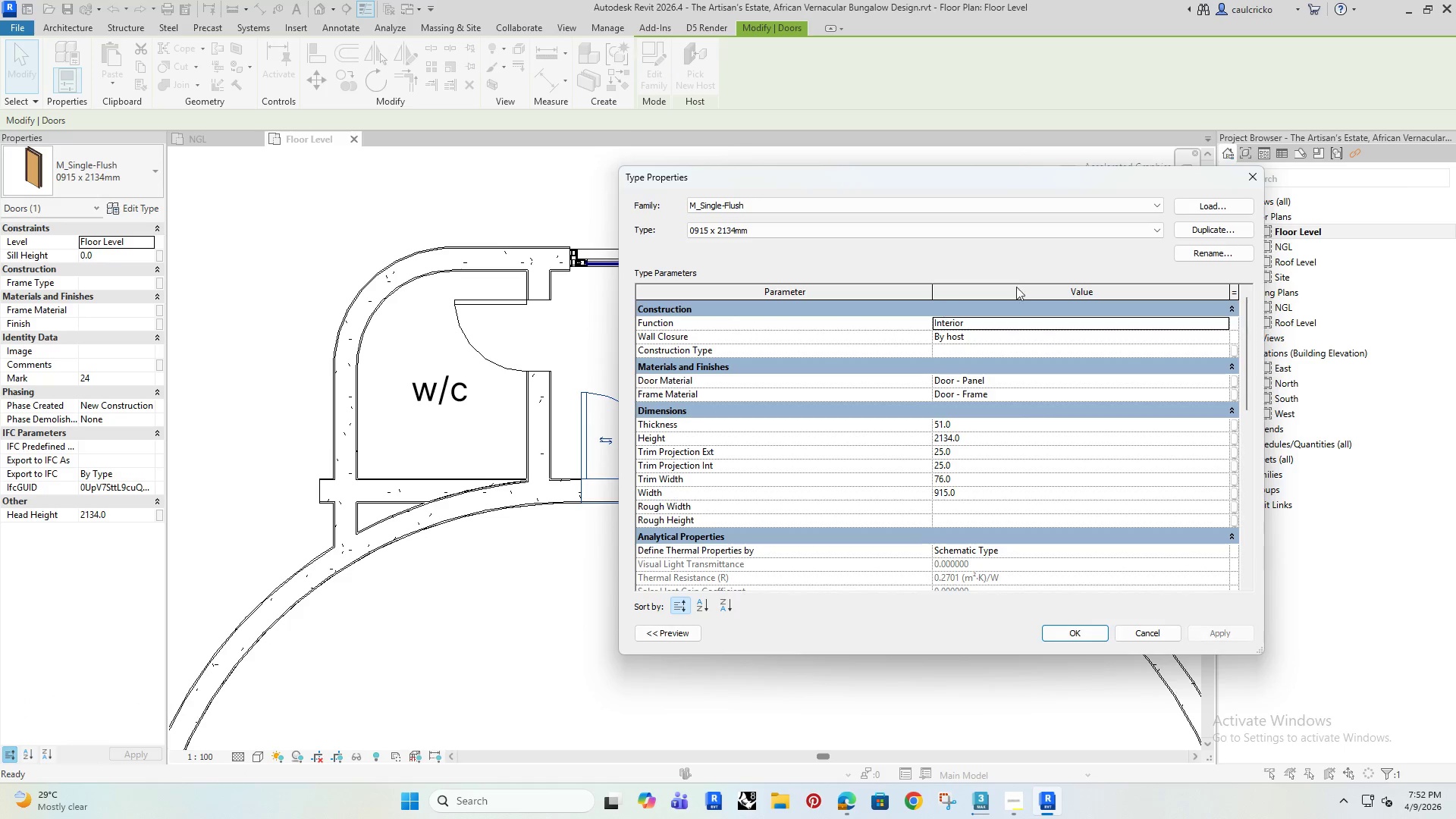 
left_click([1196, 225])
 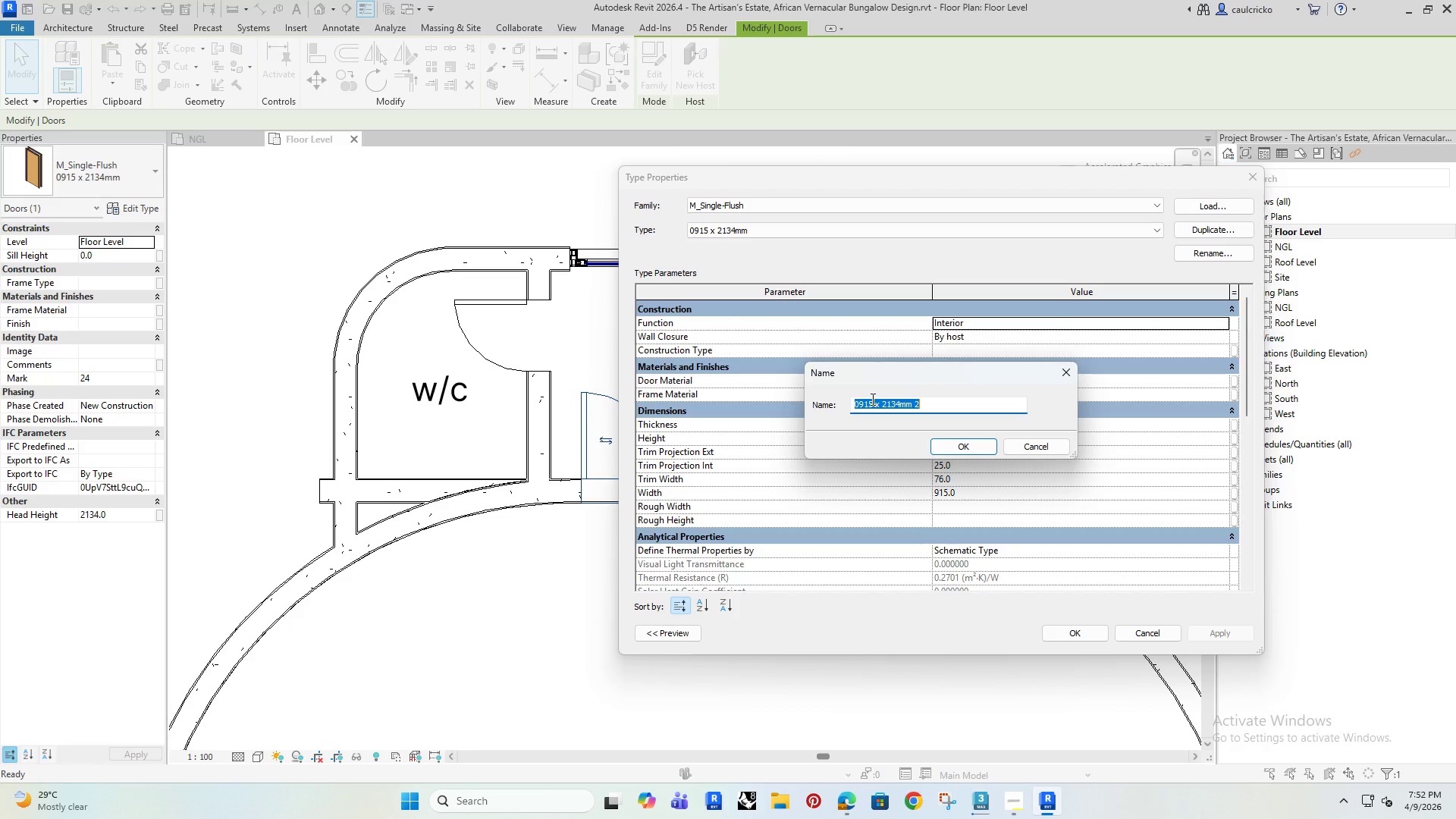 
left_click_drag(start_coordinate=[872, 399], to_coordinate=[851, 405])
 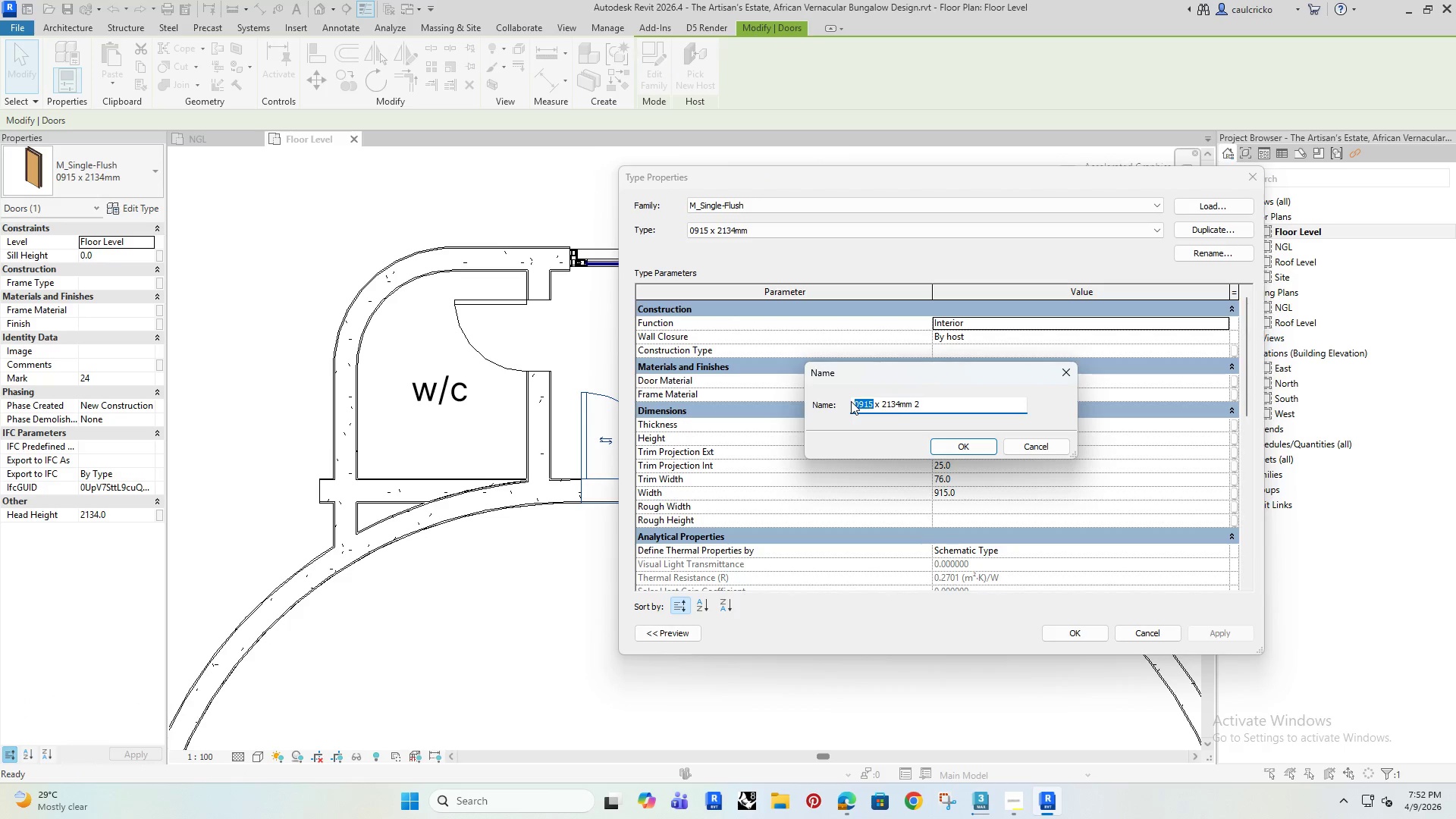 
type(1200)
 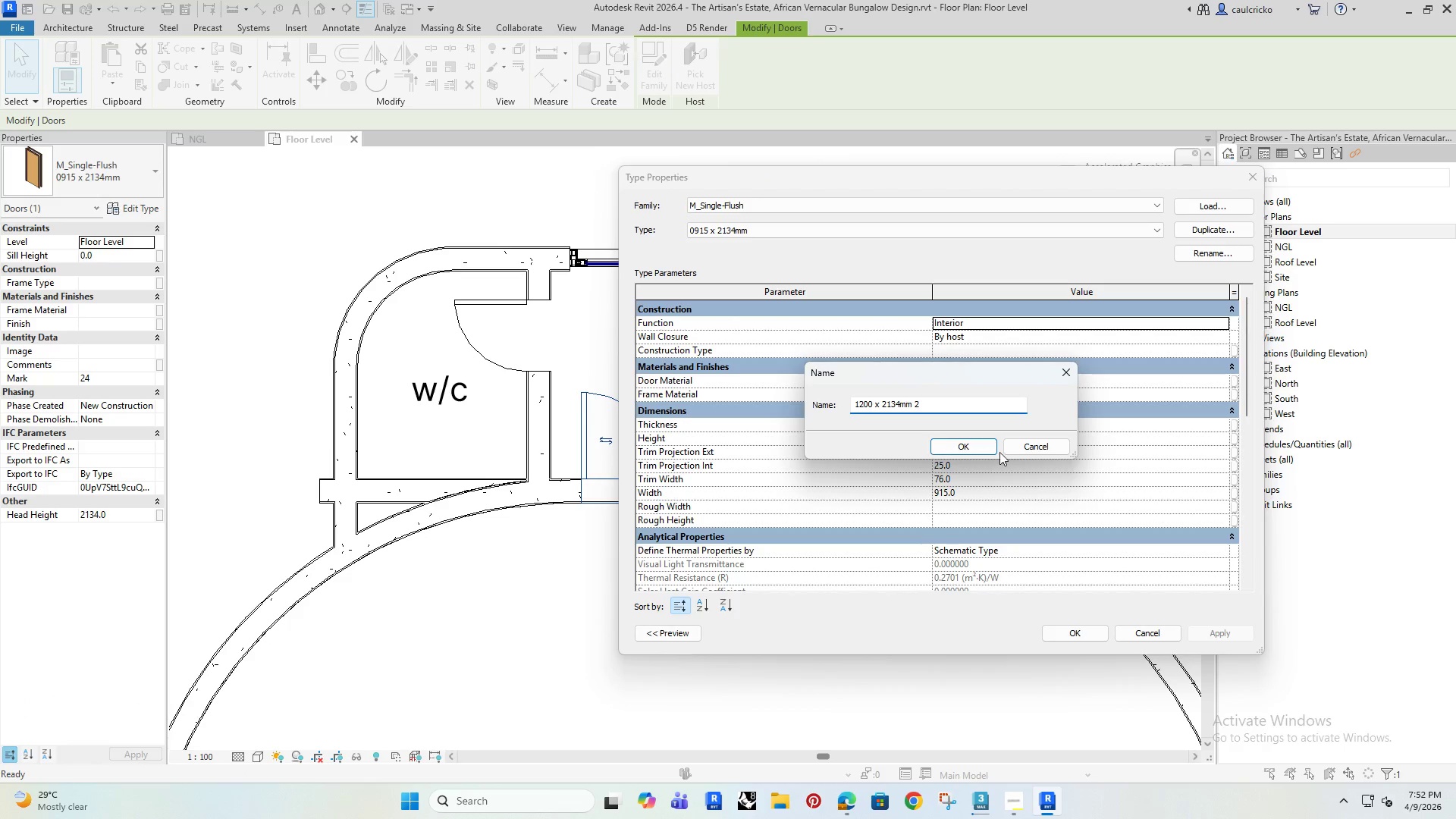 
left_click([993, 453])
 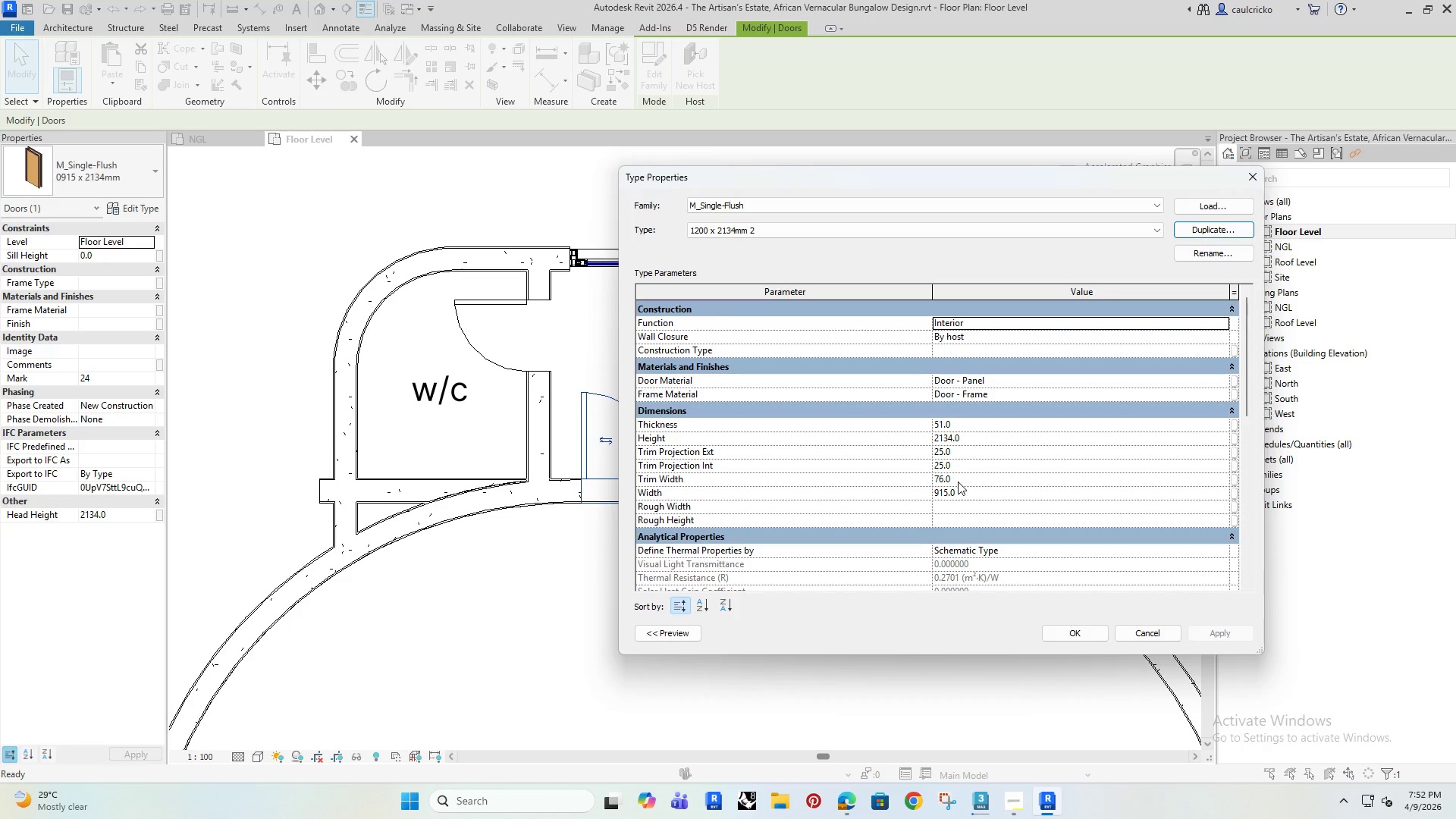 
left_click([968, 497])
 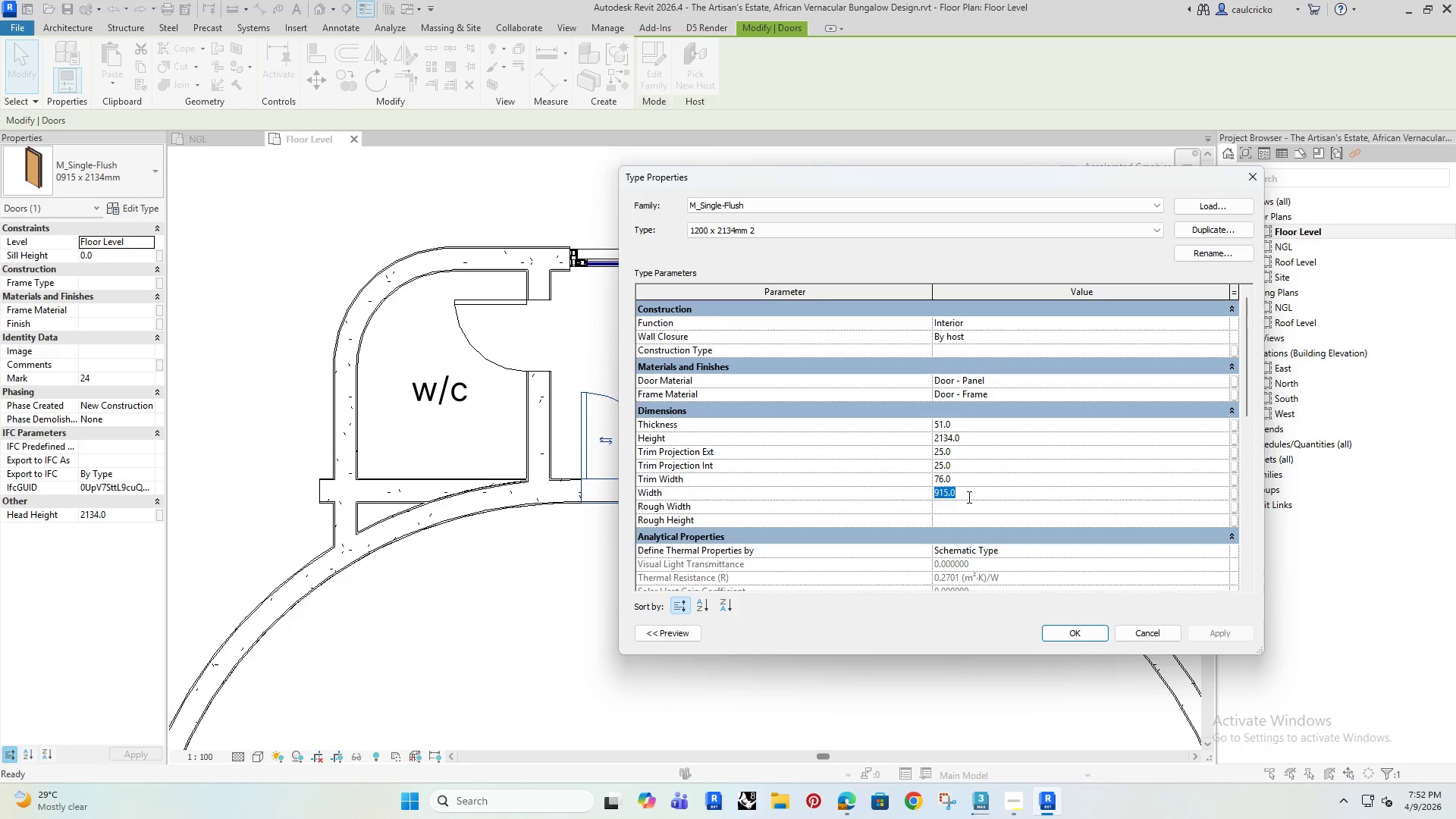 
type(1200)
 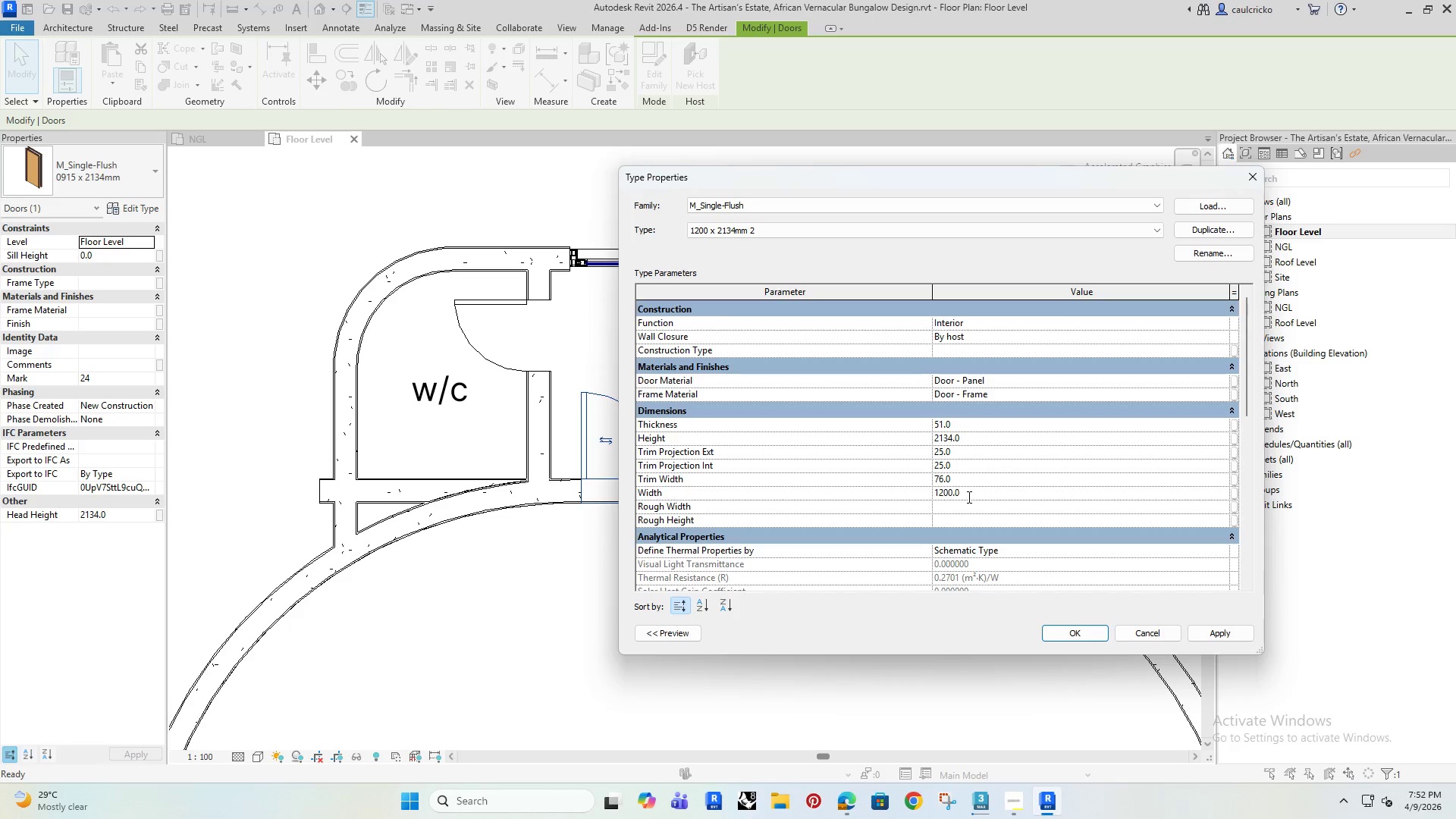 
key(Enter)
 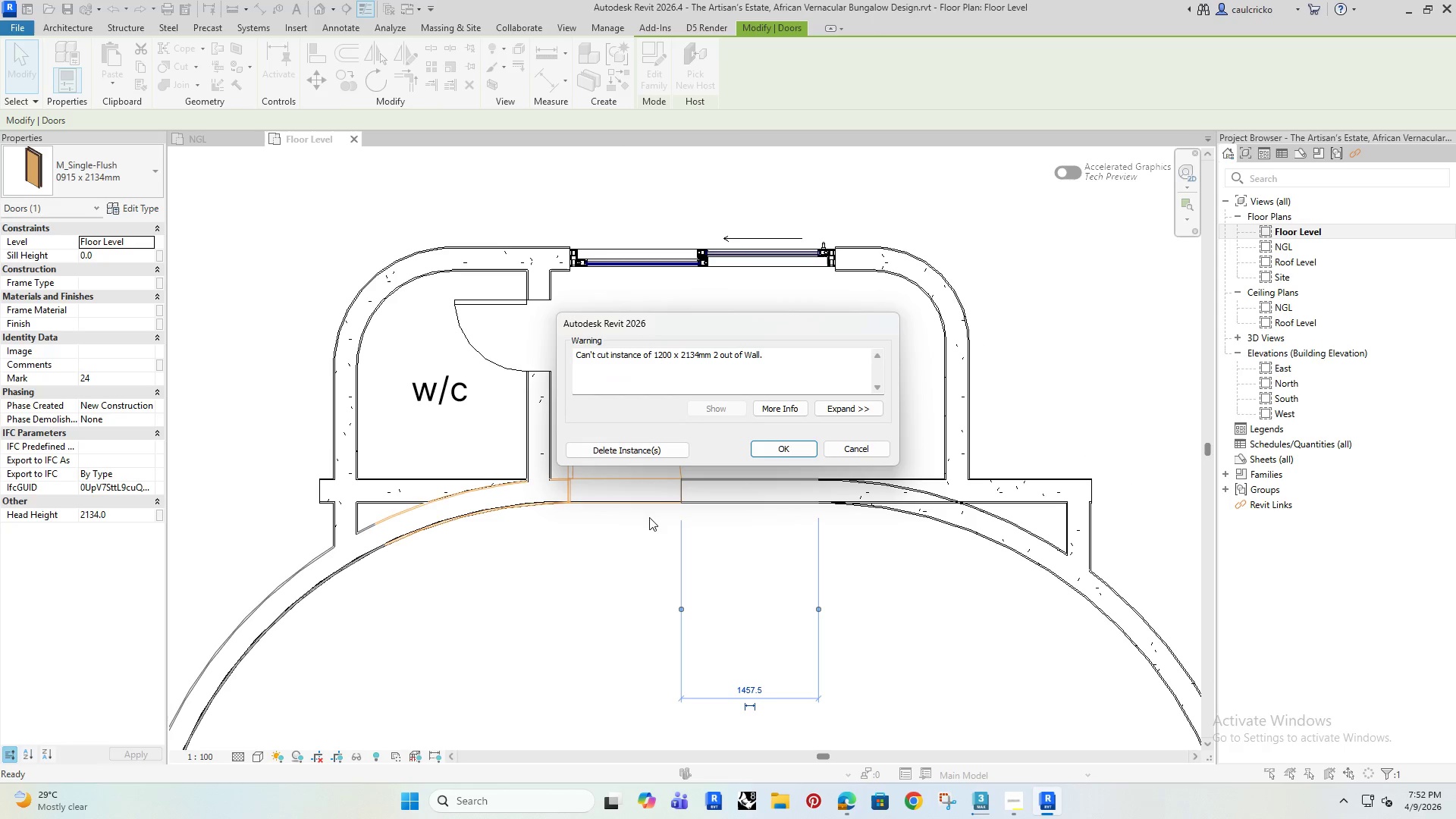 
left_click([776, 443])
 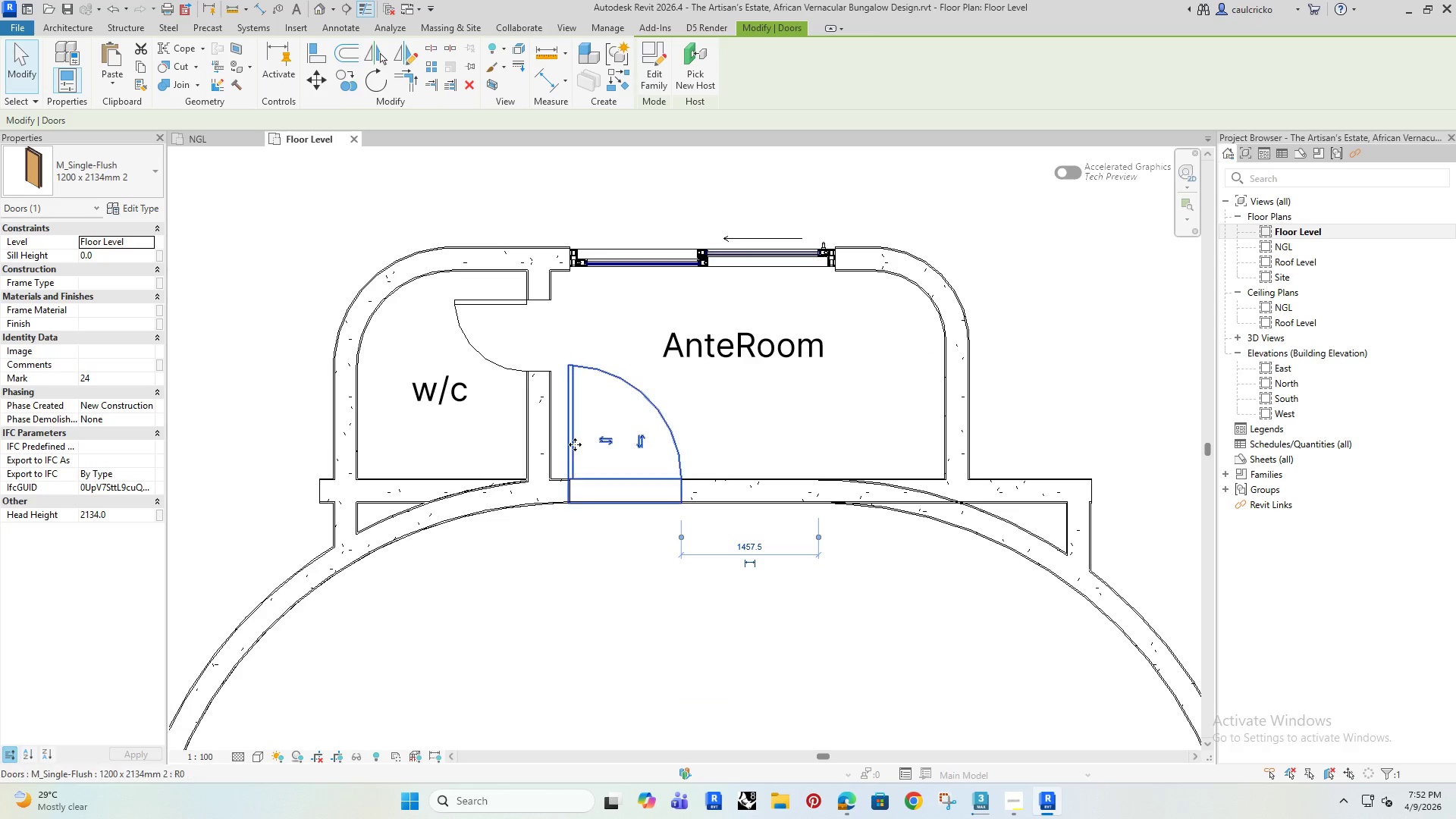 
key(ArrowRight)
 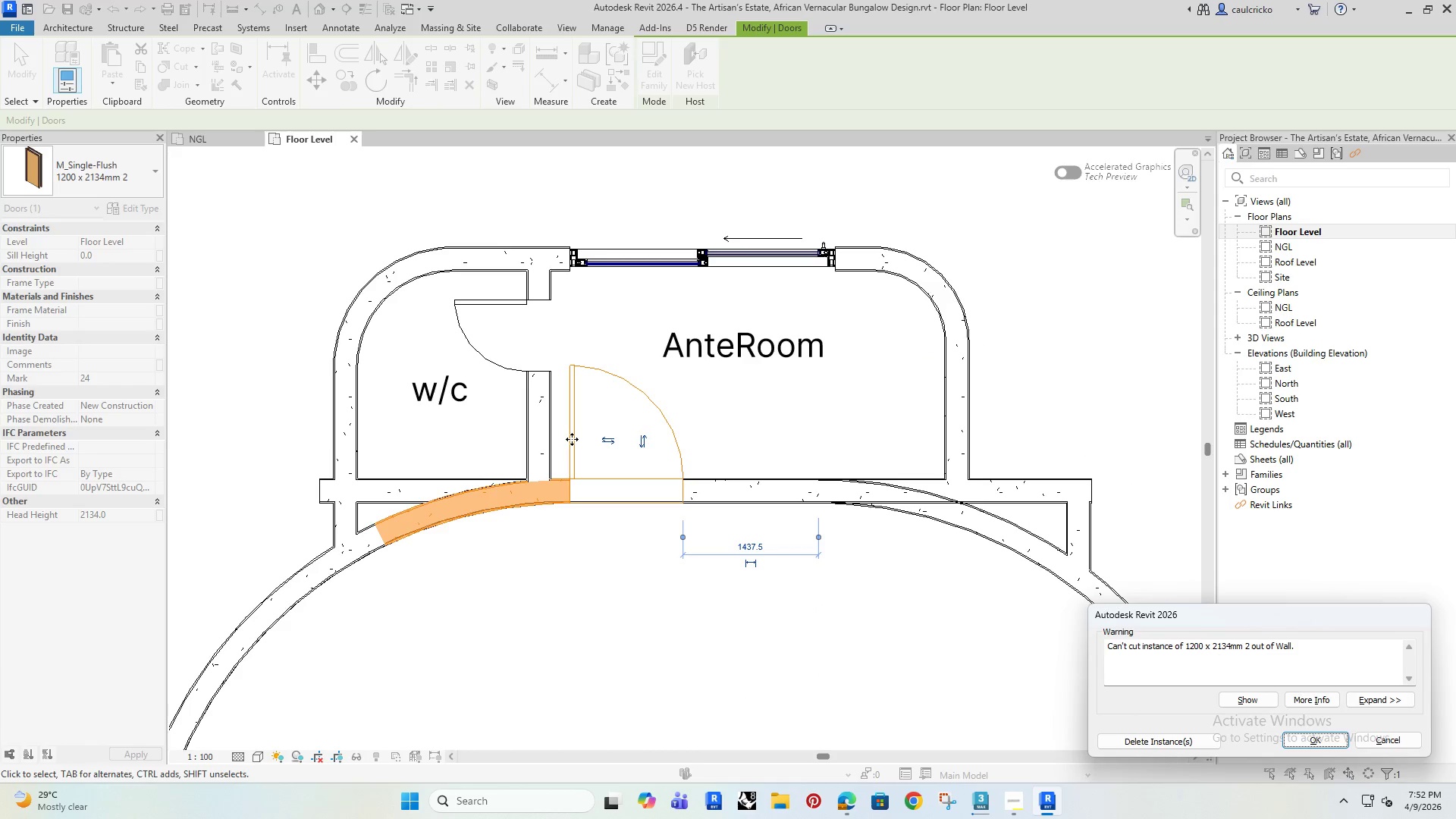 
key(ArrowRight)
 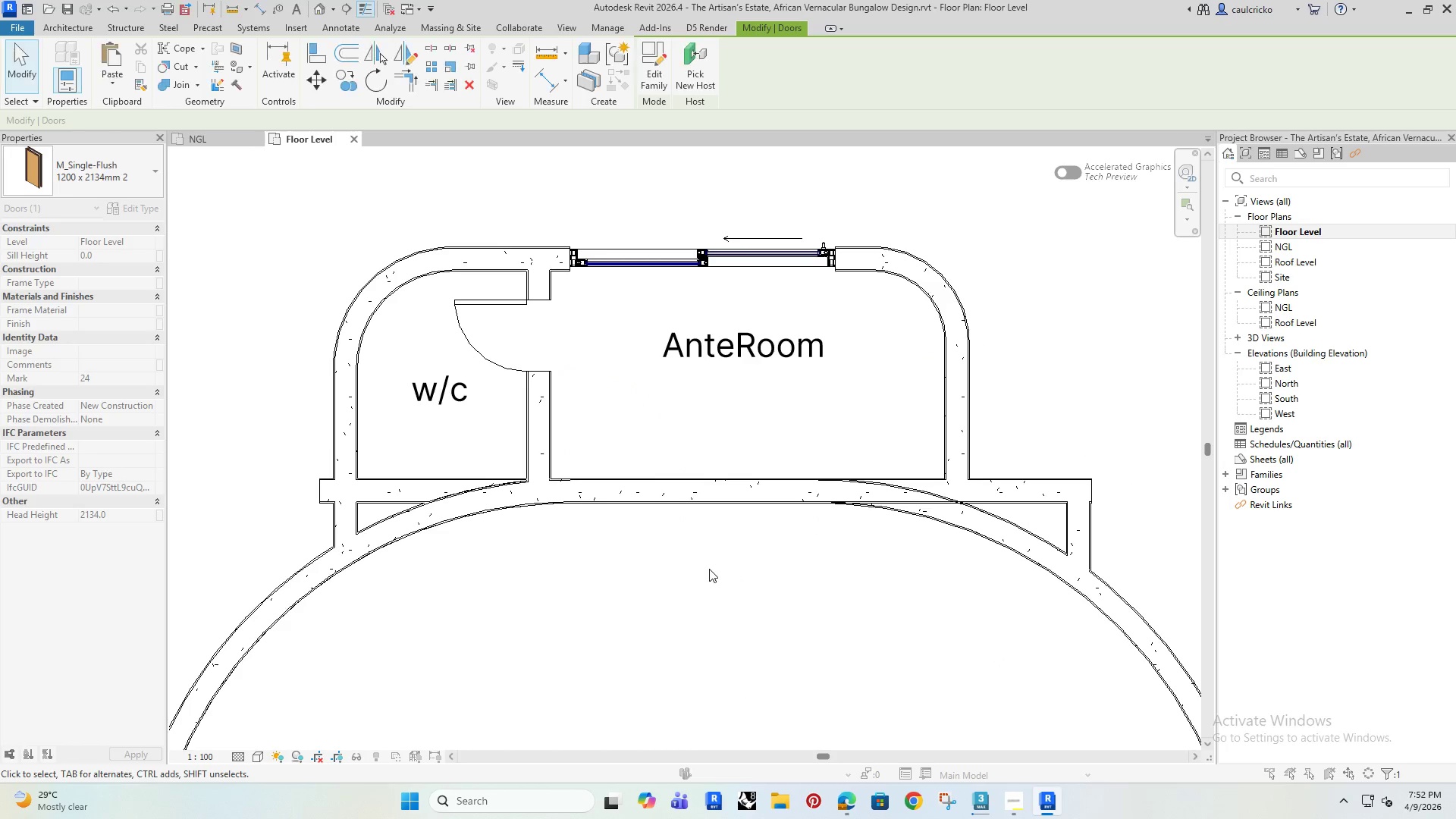 
key(Control+ControlLeft)
 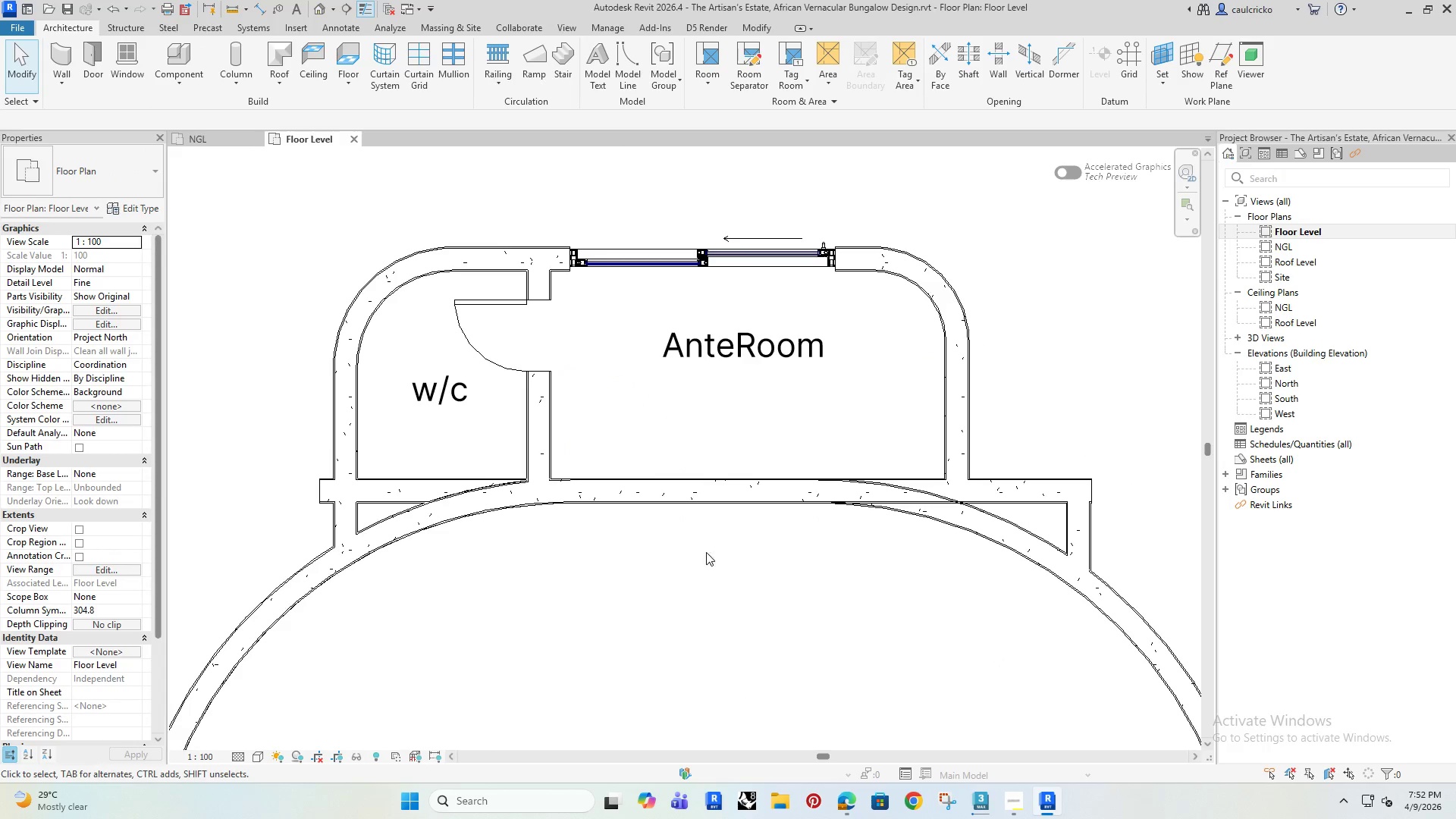 
key(Control+Z)
 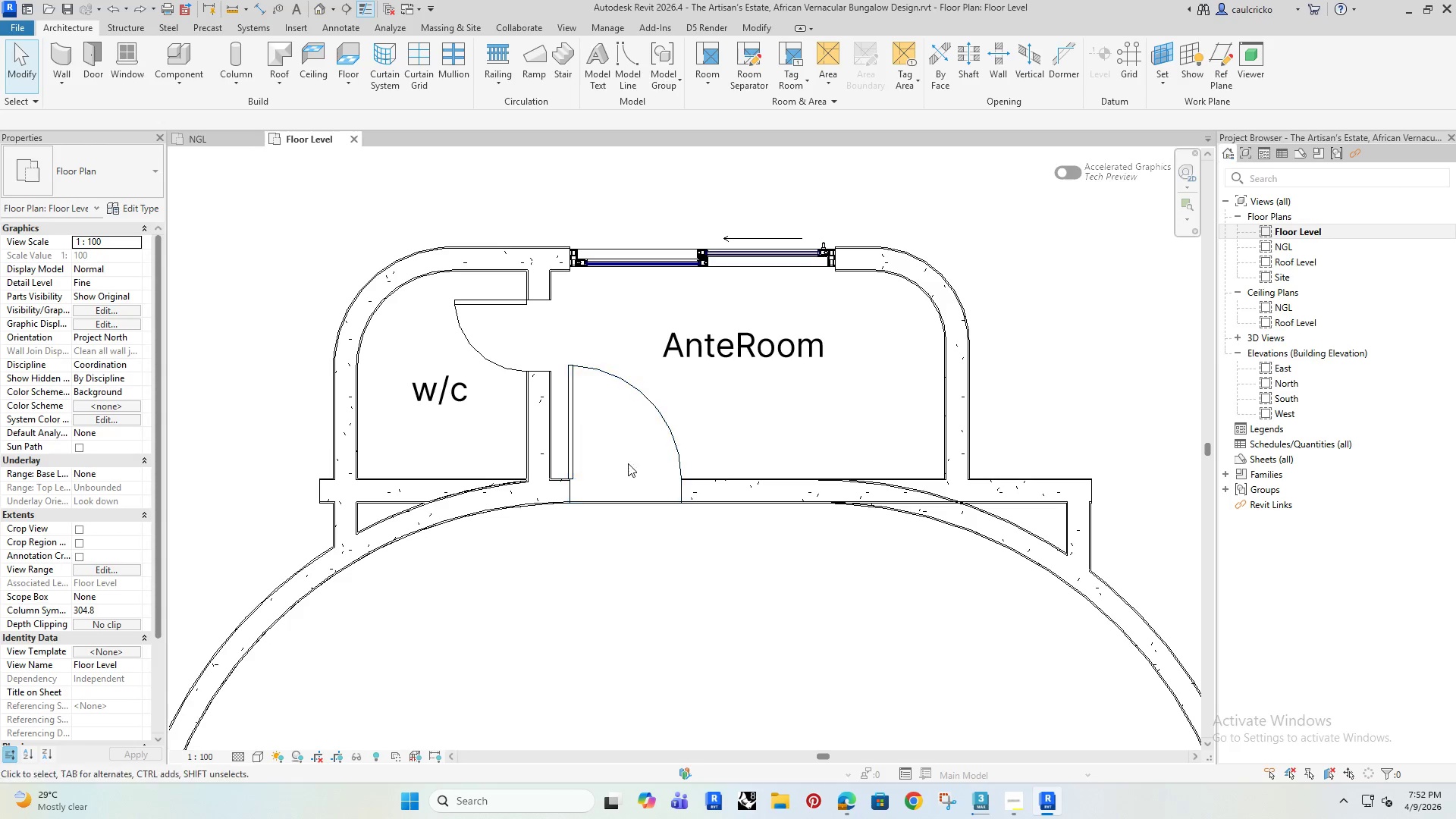 
left_click([568, 410])
 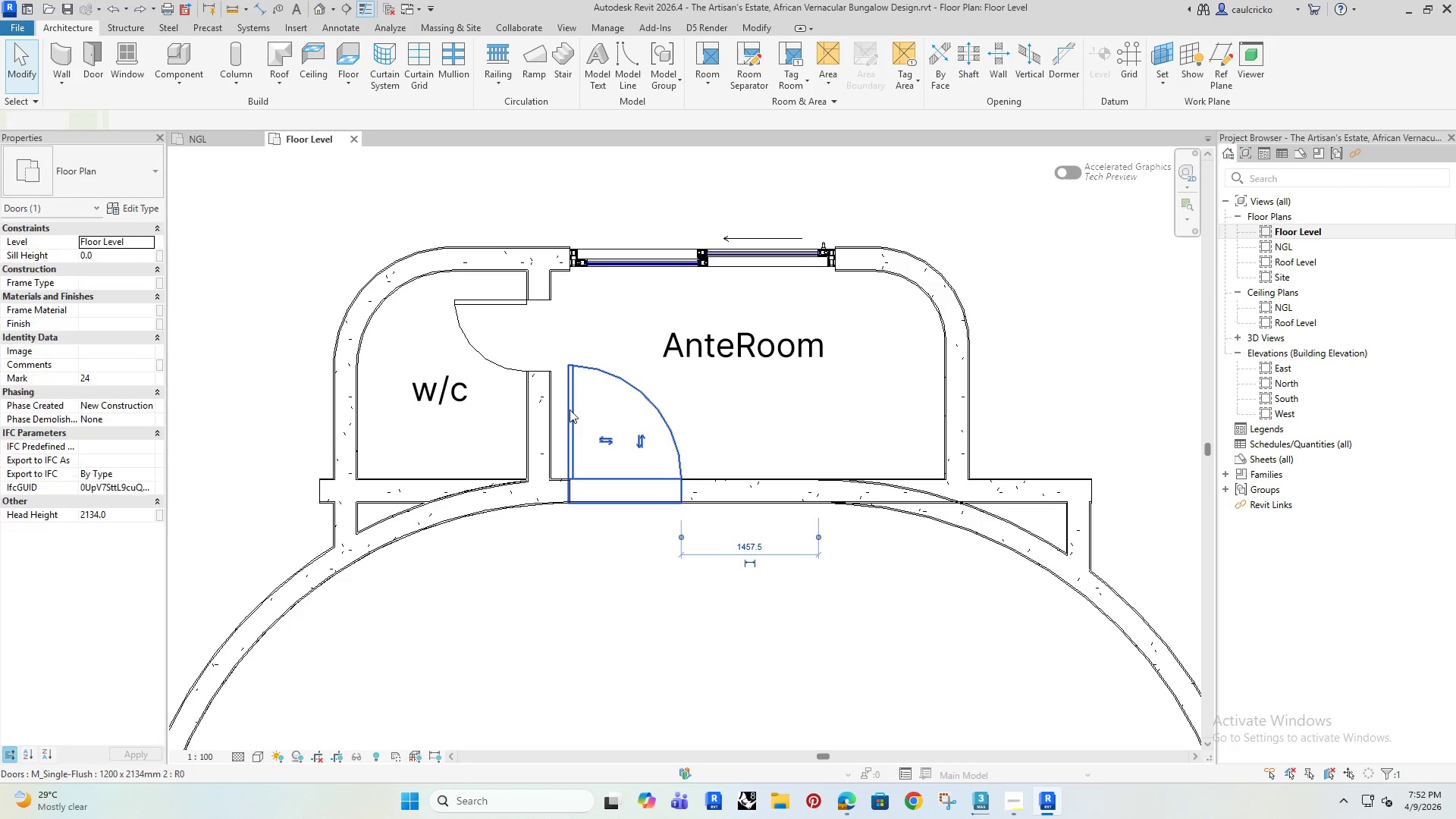 
key(ArrowRight)
 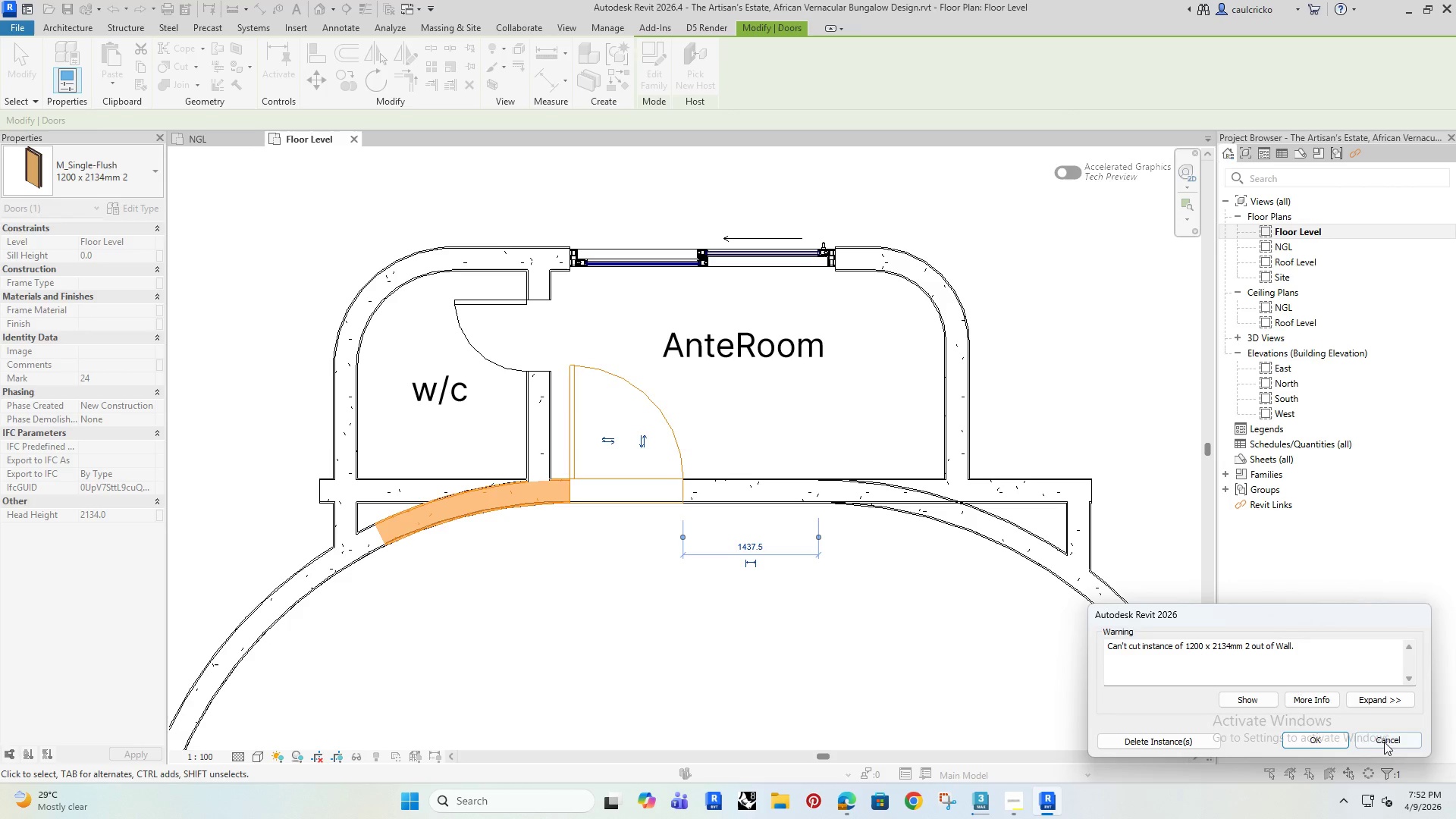 
left_click_drag(start_coordinate=[1305, 736], to_coordinate=[1311, 736])
 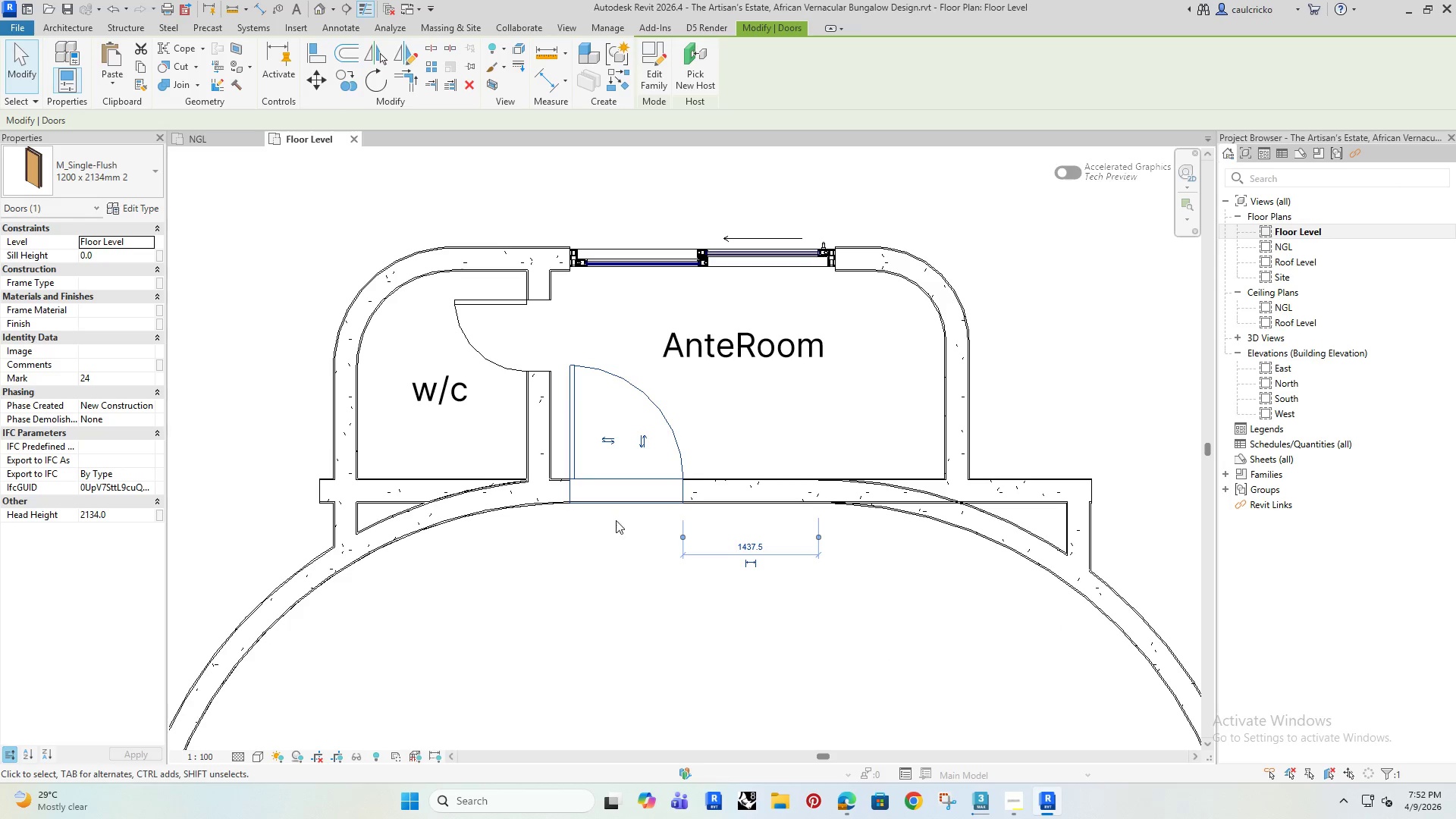 
scroll: coordinate [601, 491], scroll_direction: up, amount: 3.0
 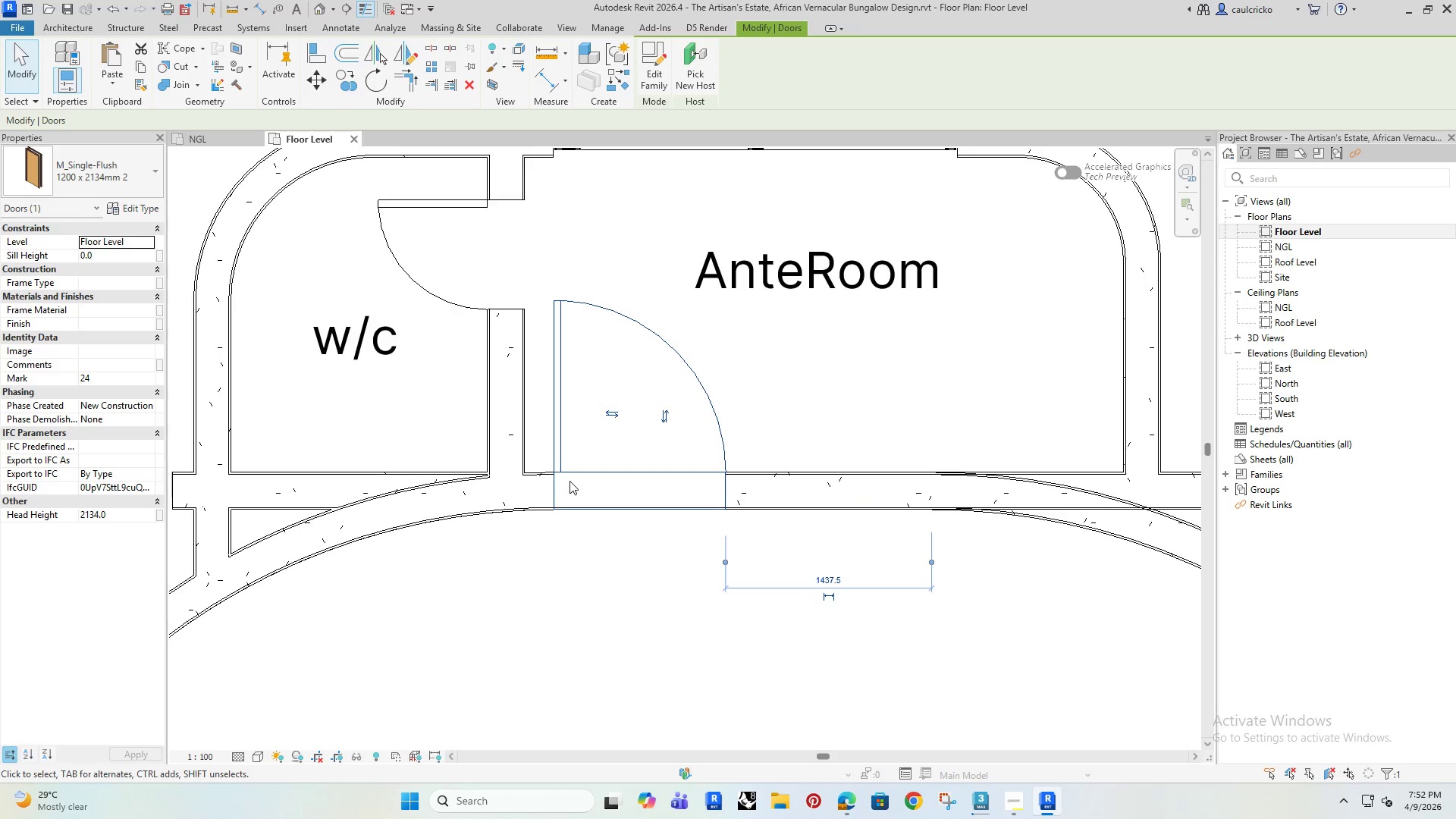 
type(MV)
 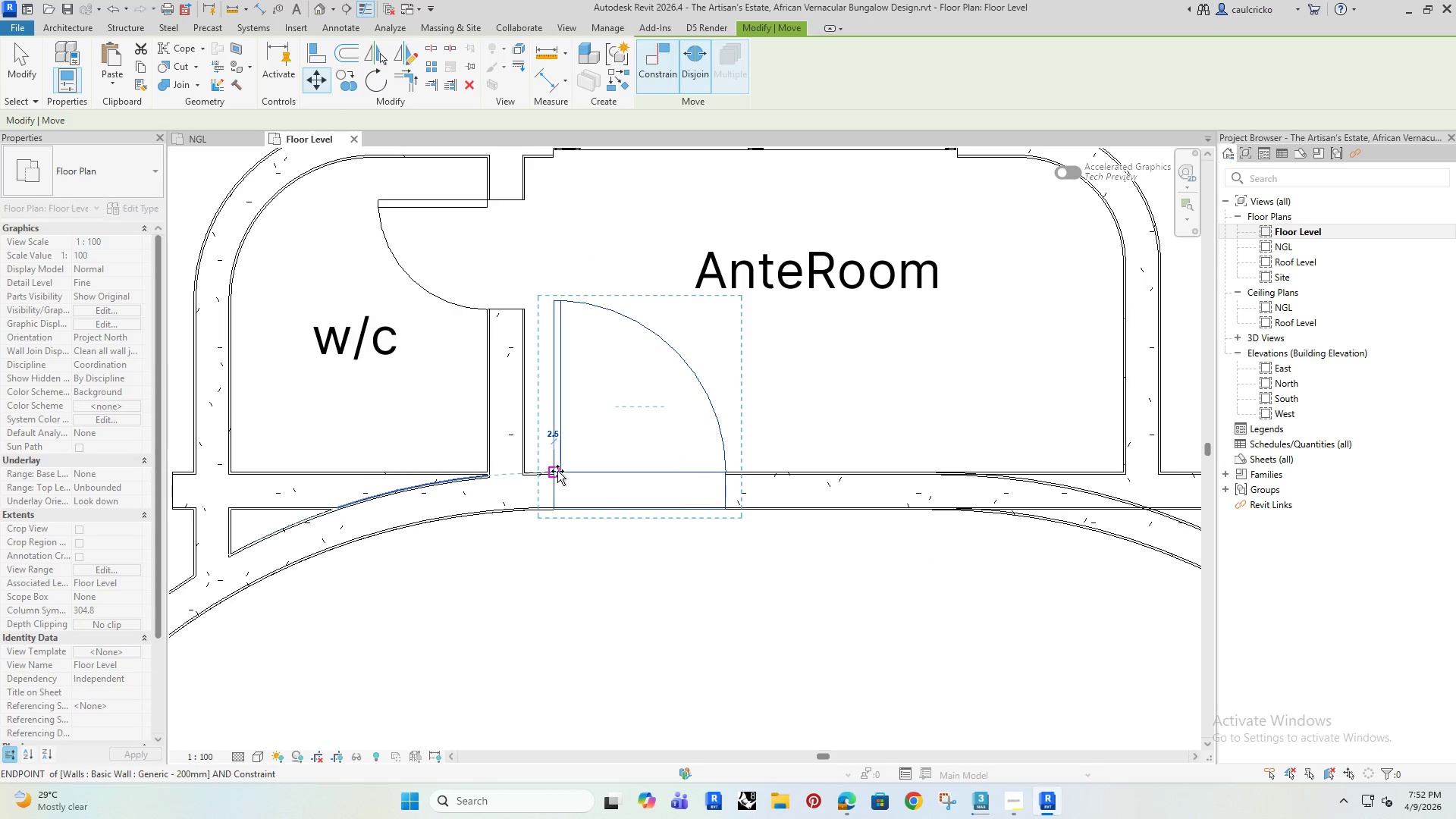 
left_click([567, 471])
 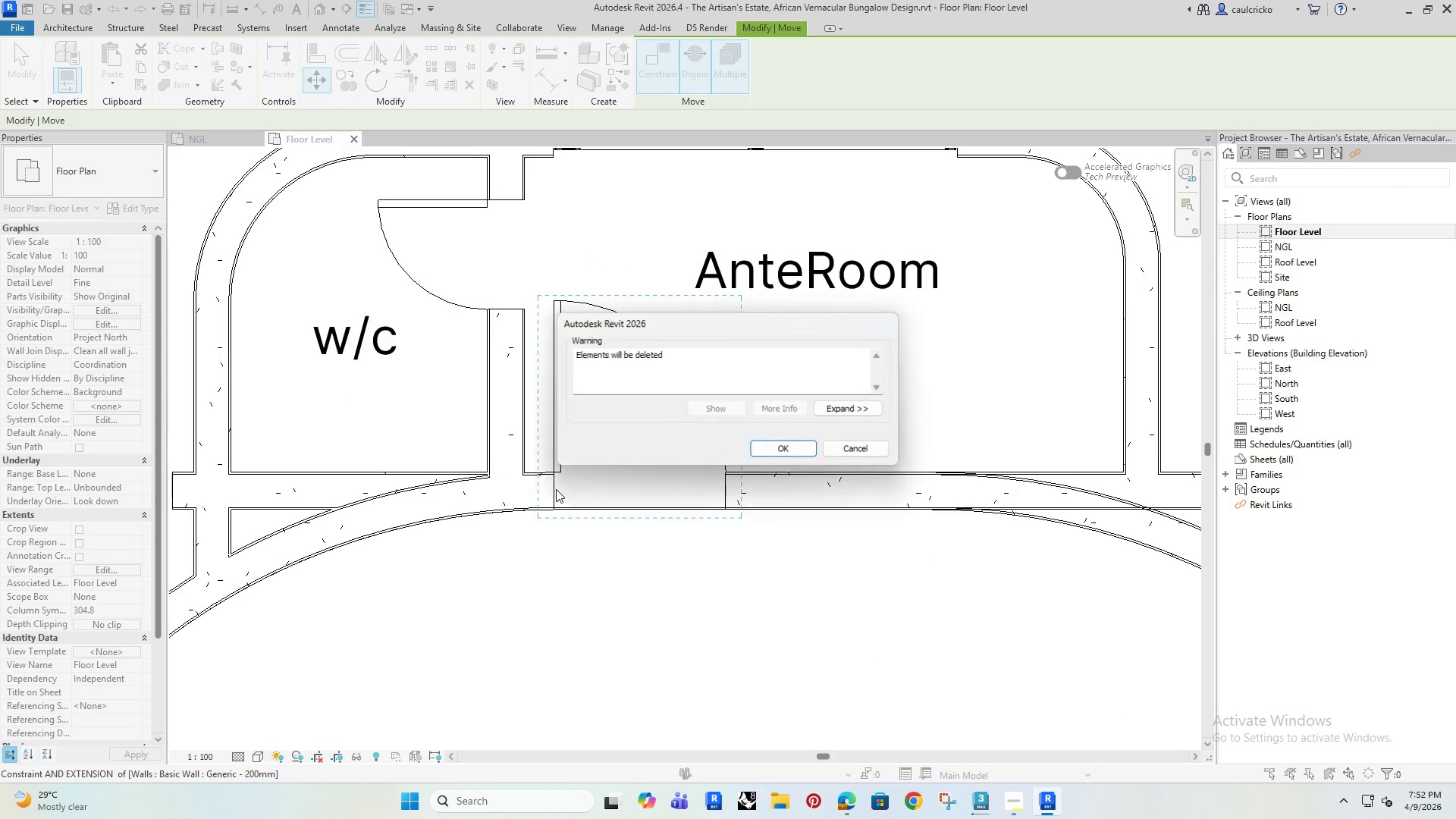 
scroll: coordinate [559, 497], scroll_direction: down, amount: 4.0
 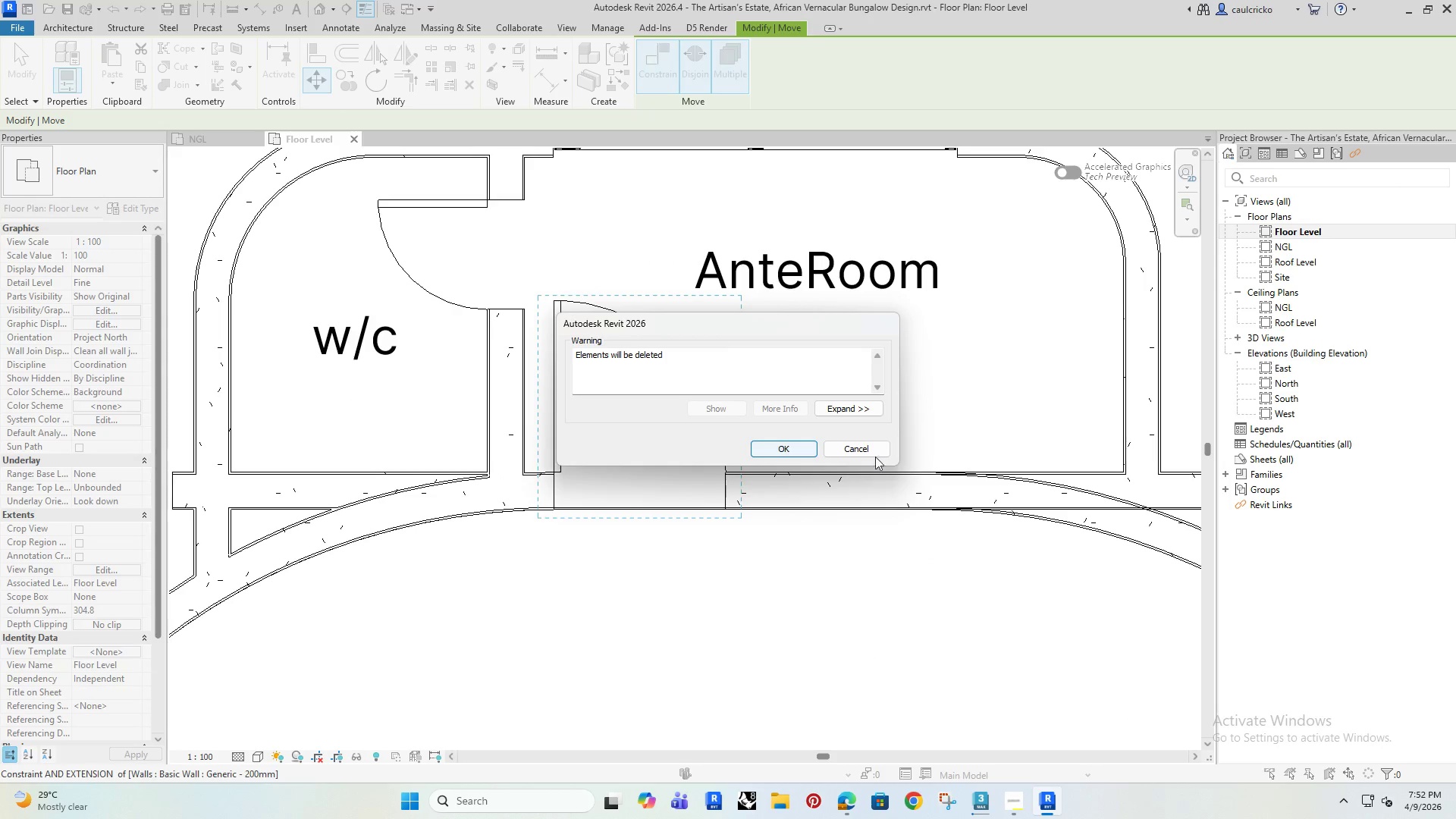 
left_click([873, 453])
 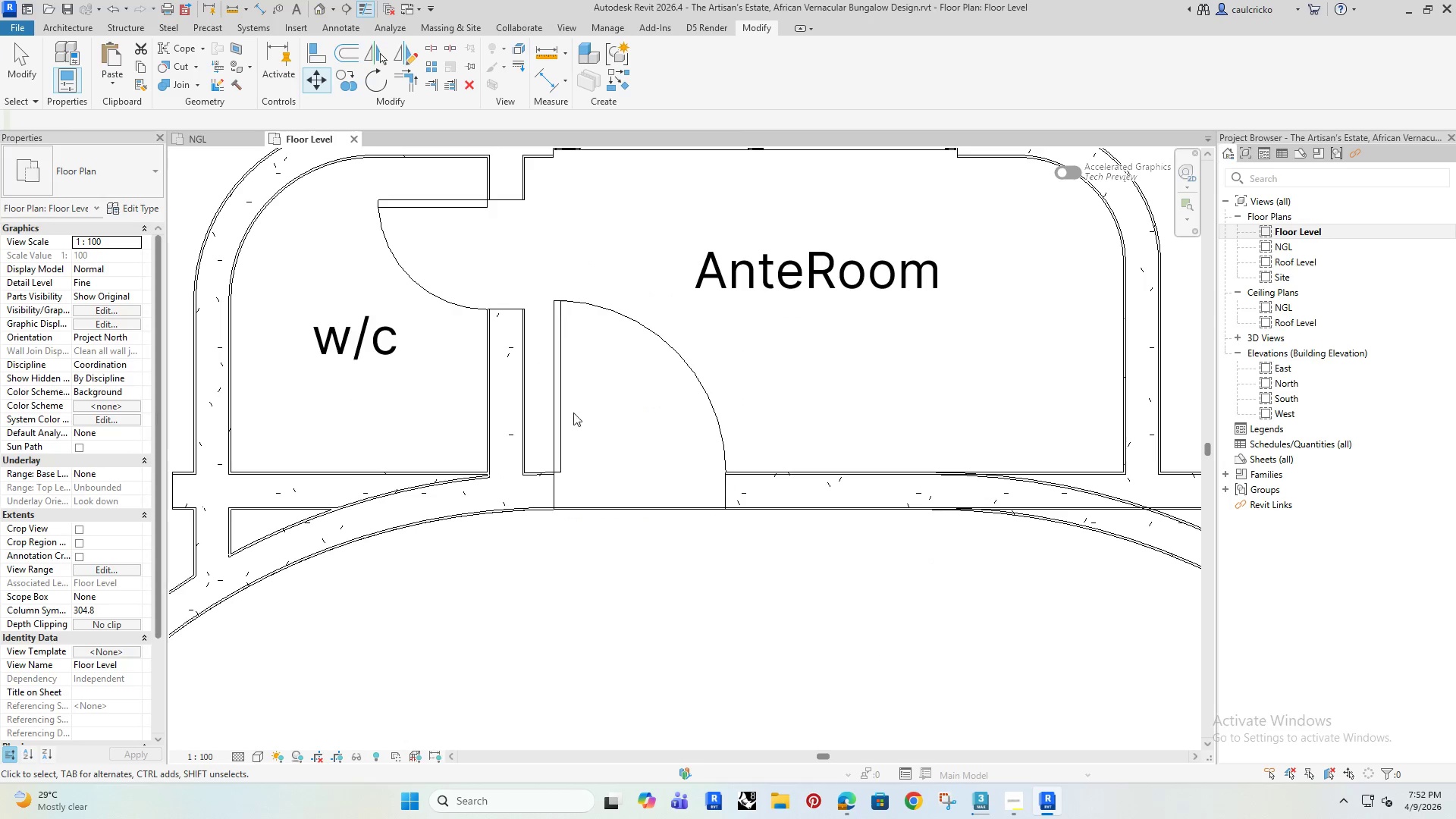 
left_click([557, 394])
 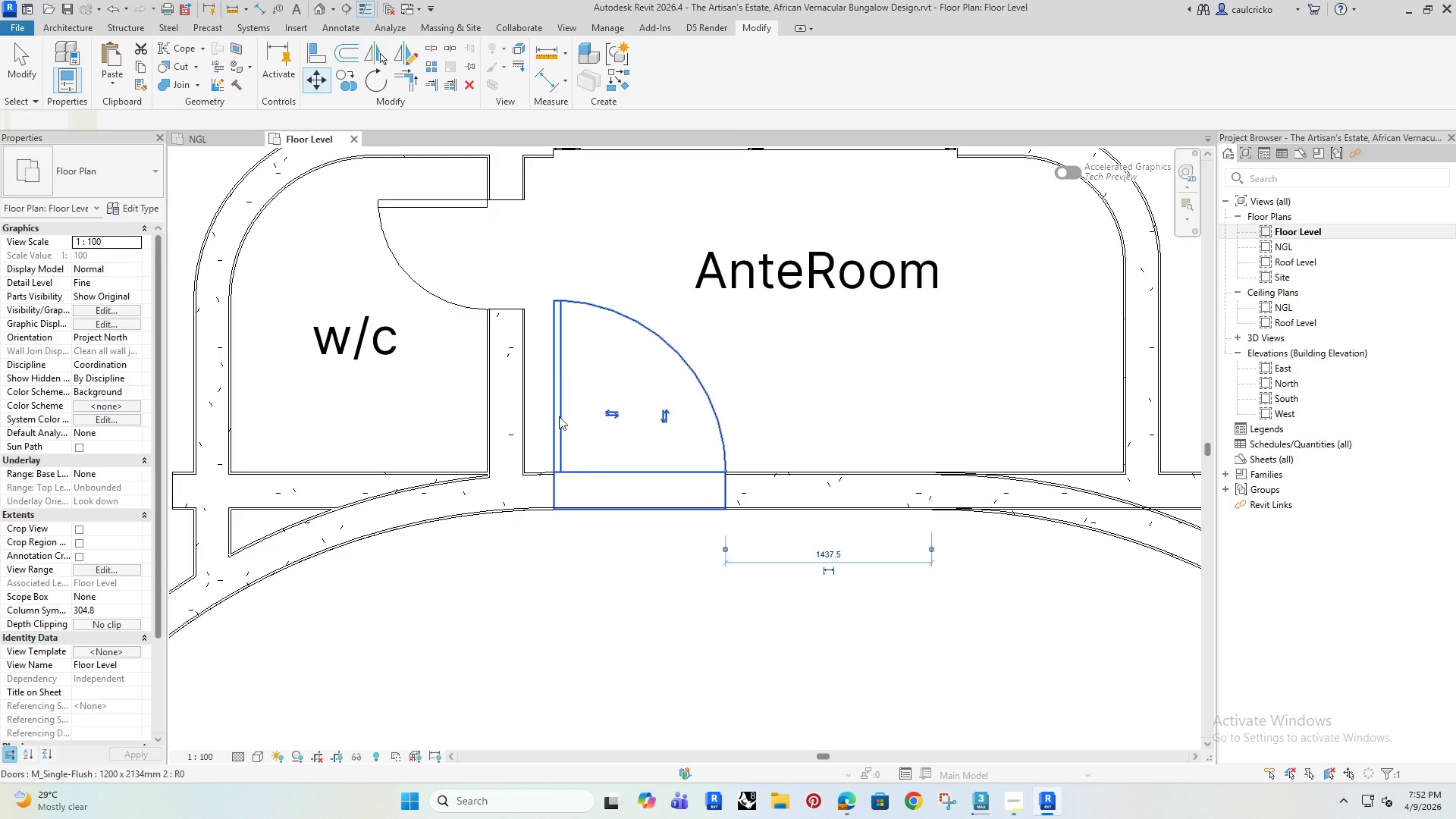 
key(ArrowRight)
 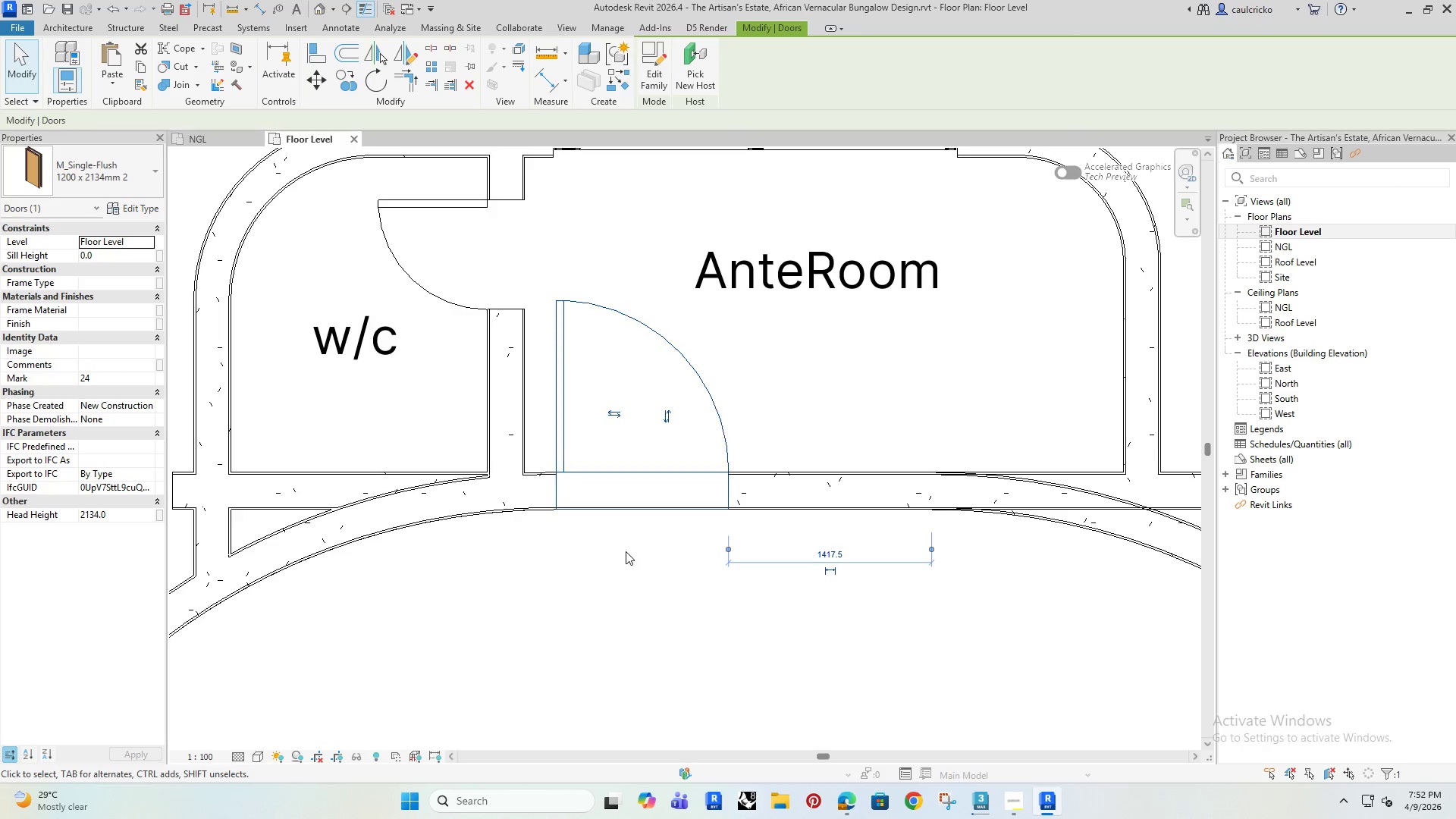 
key(ArrowRight)
 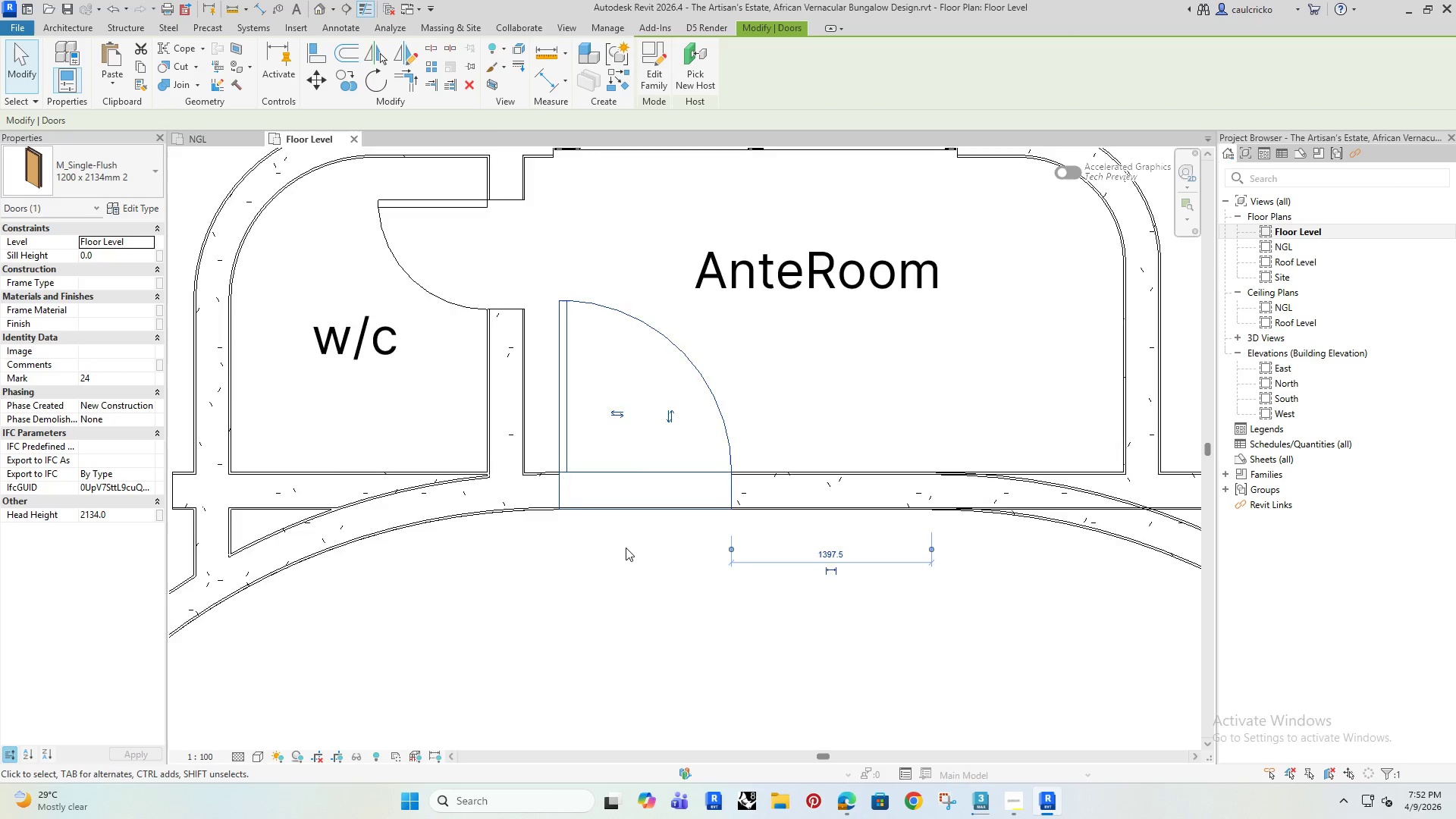 
left_click([618, 594])
 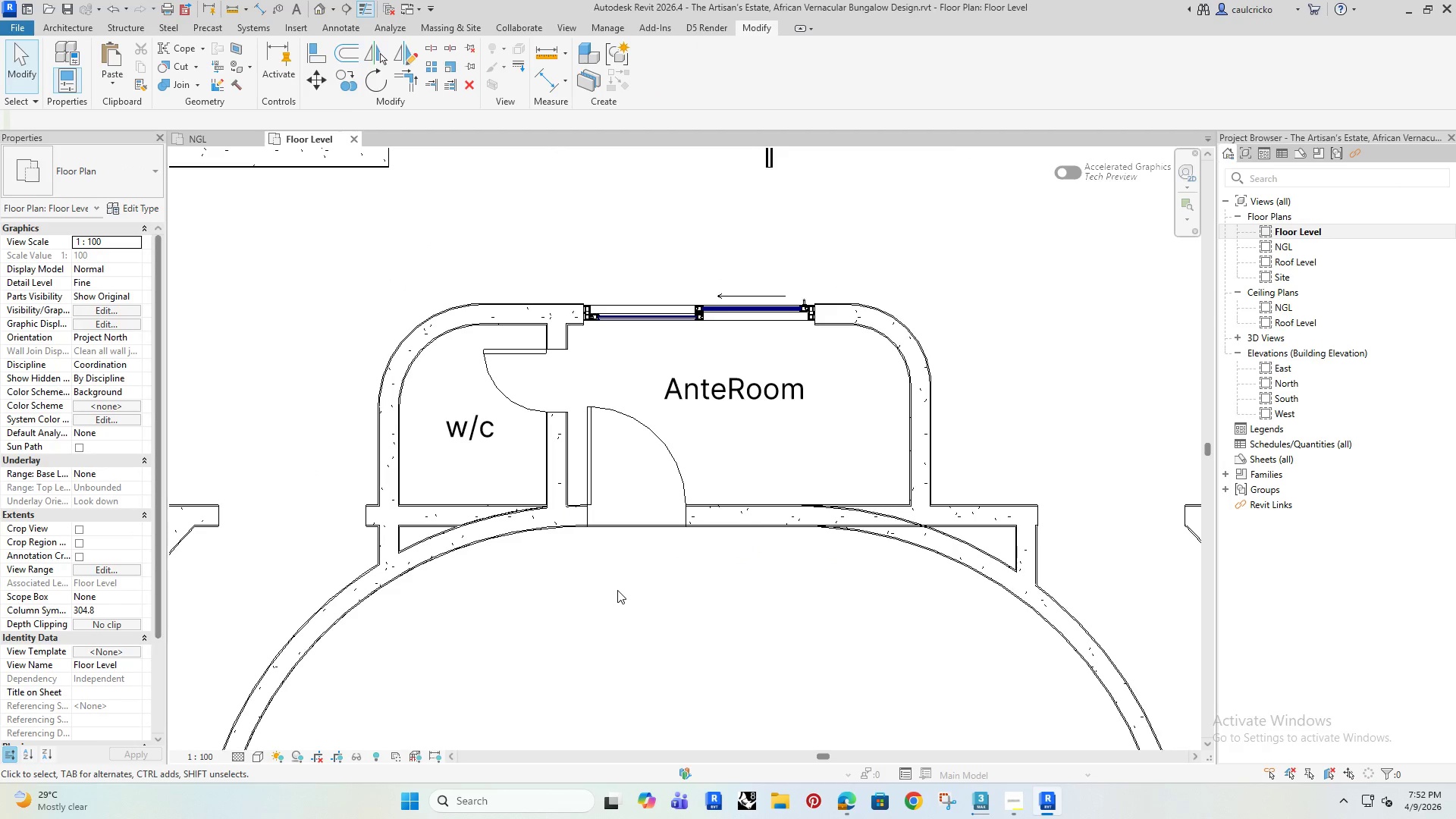 
scroll: coordinate [617, 590], scroll_direction: down, amount: 8.0
 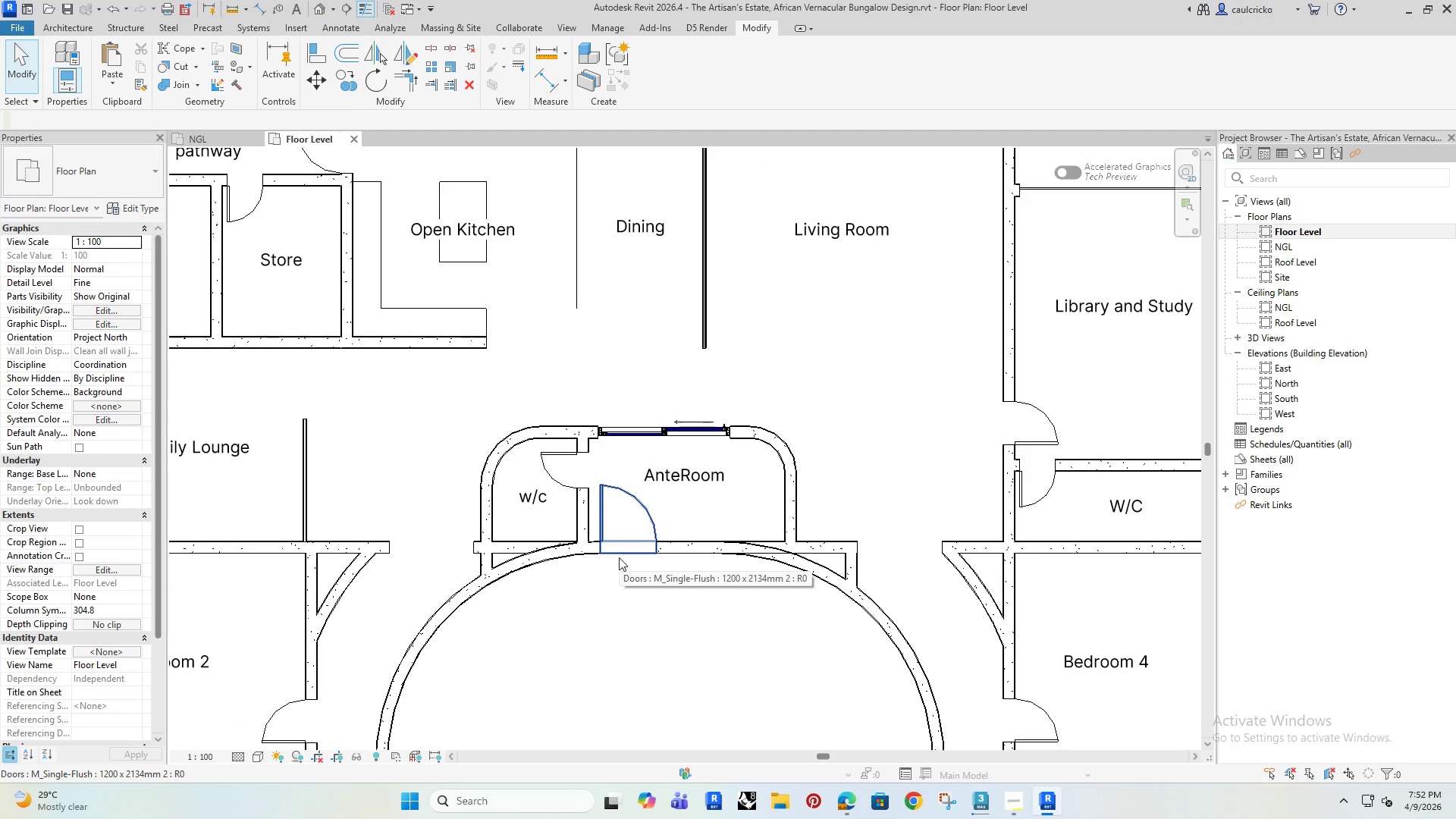 
left_click_drag(start_coordinate=[623, 619], to_coordinate=[606, 574])
 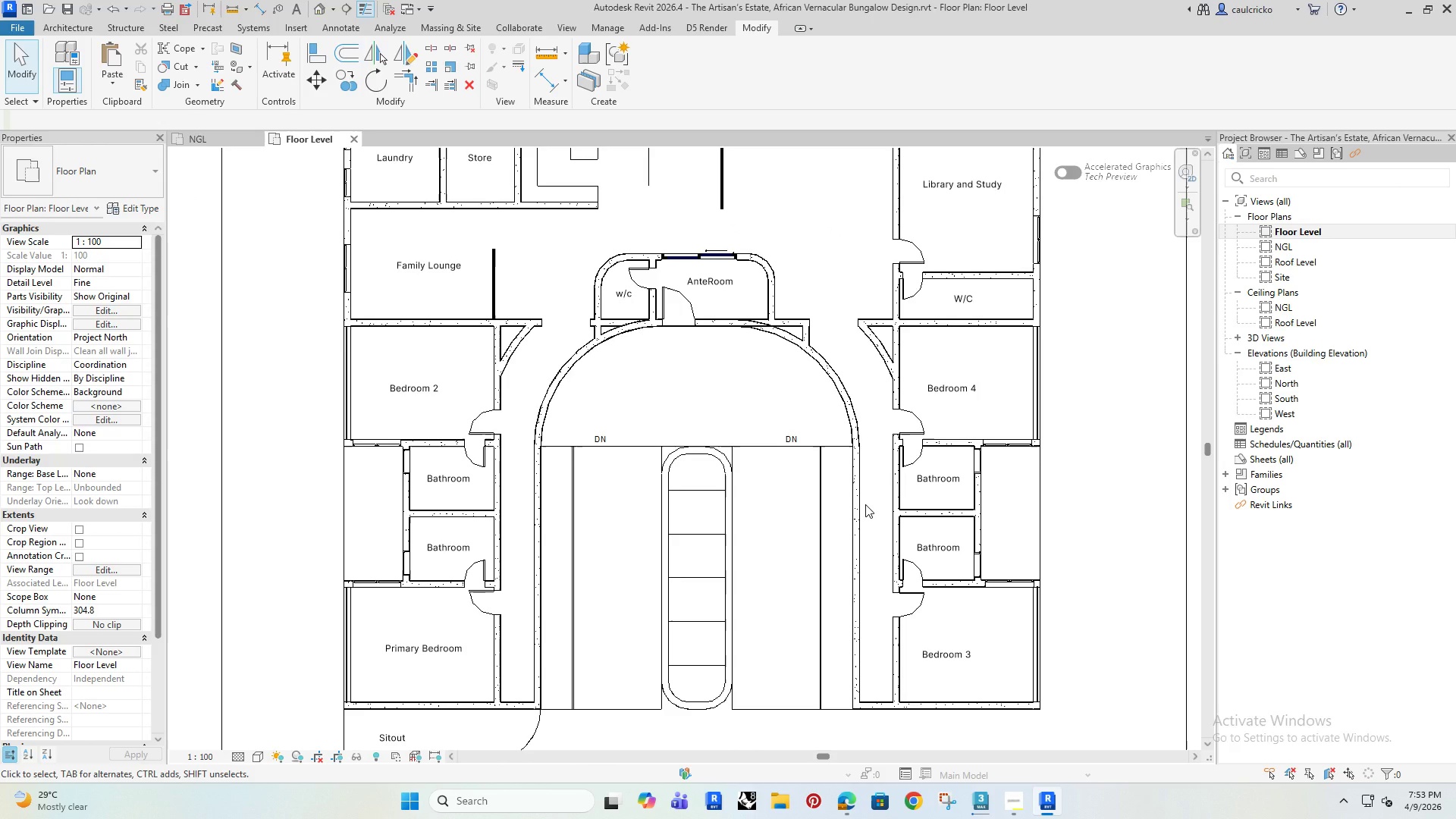 
scroll: coordinate [675, 570], scroll_direction: down, amount: 4.0
 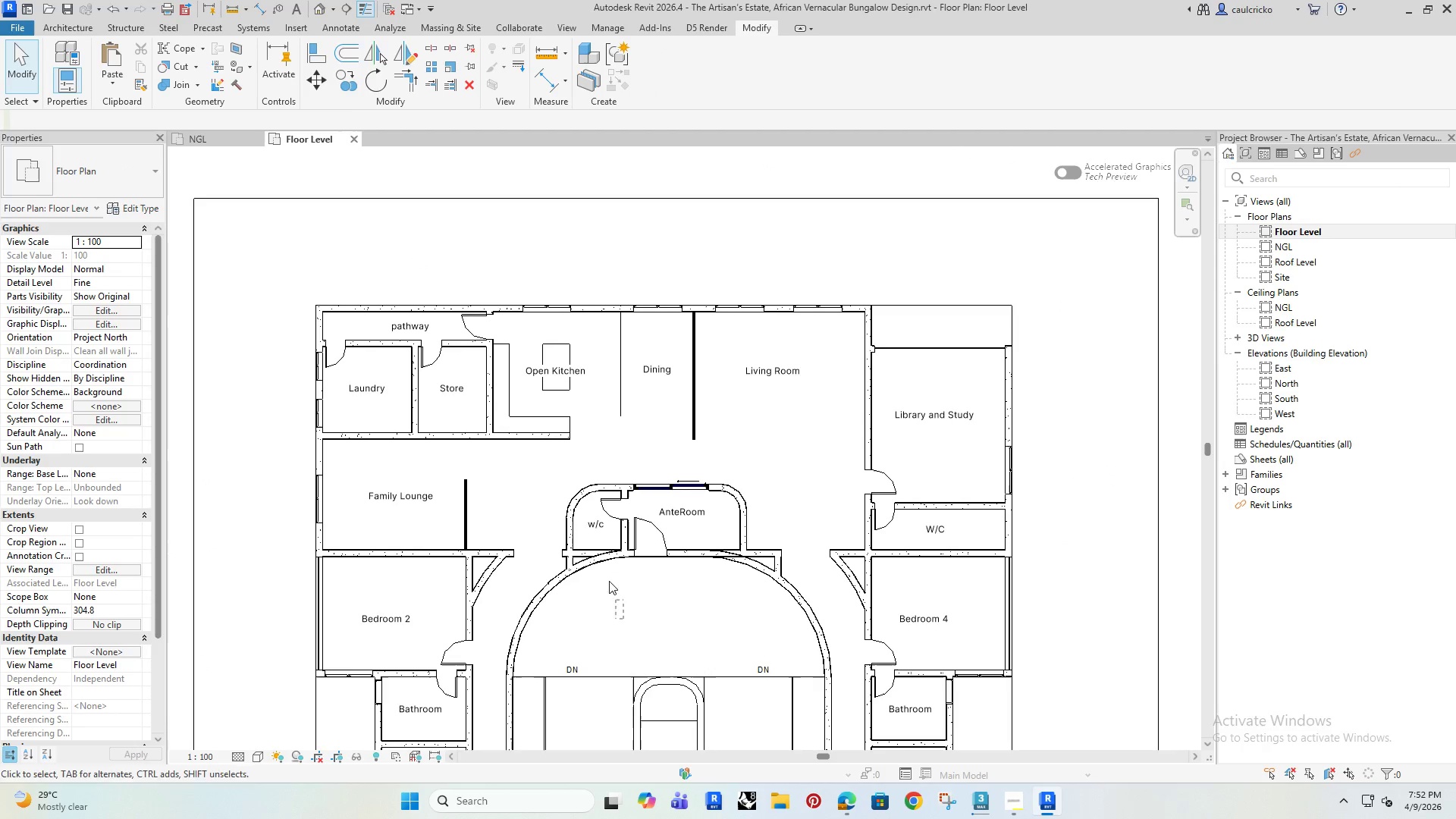 
wait(19.59)
 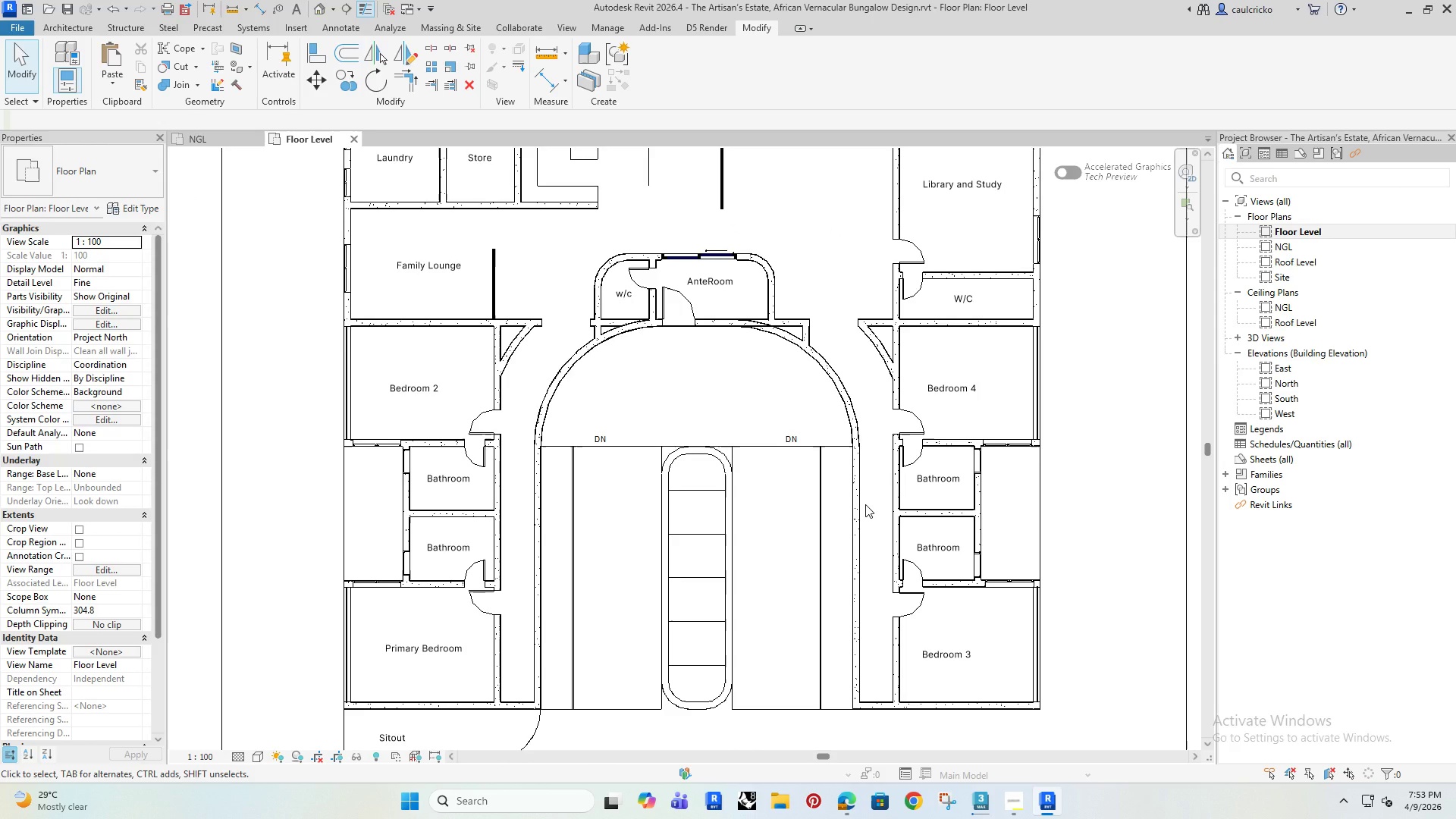 
left_click([224, 136])
 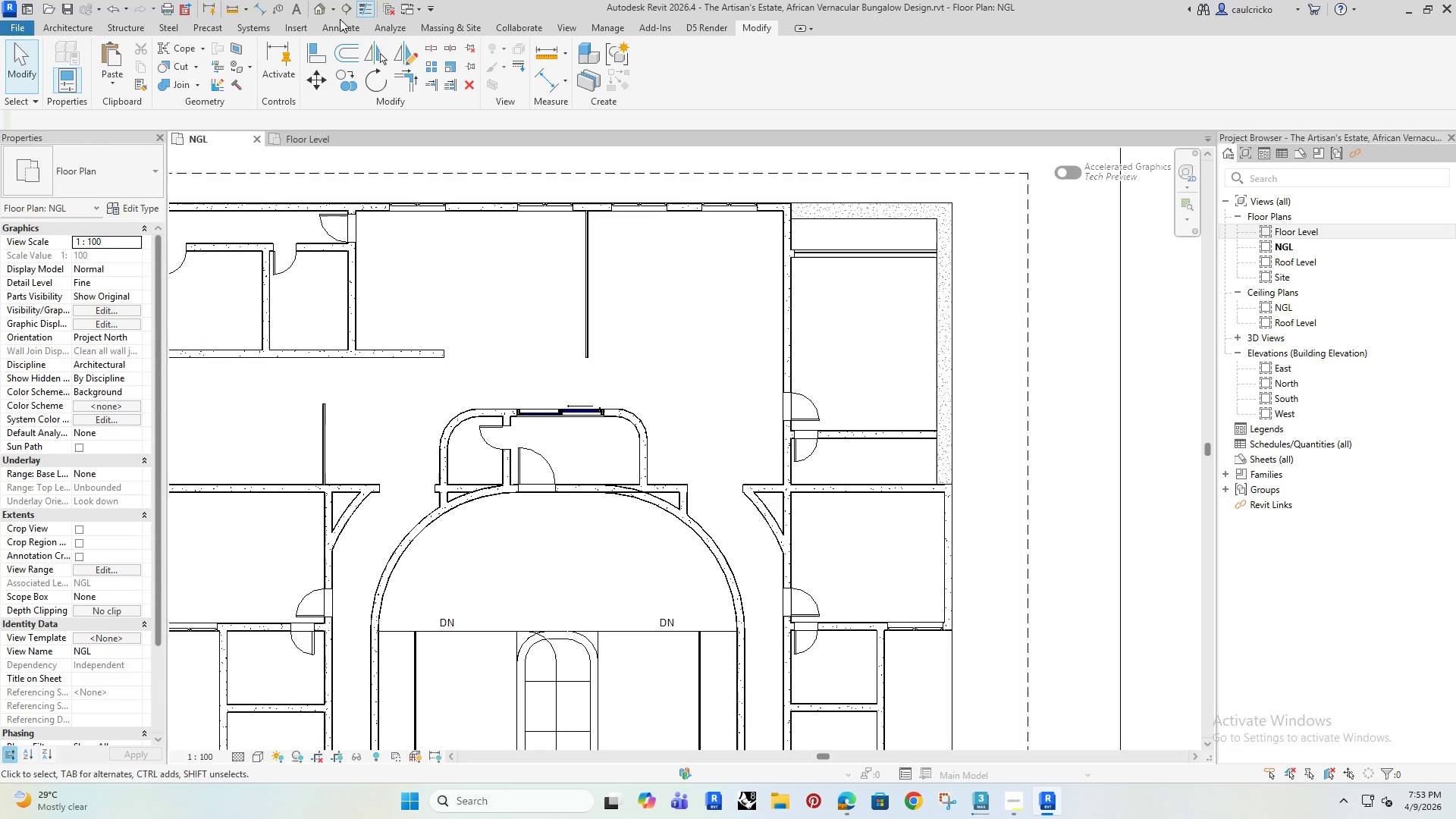 
left_click([321, 5])
 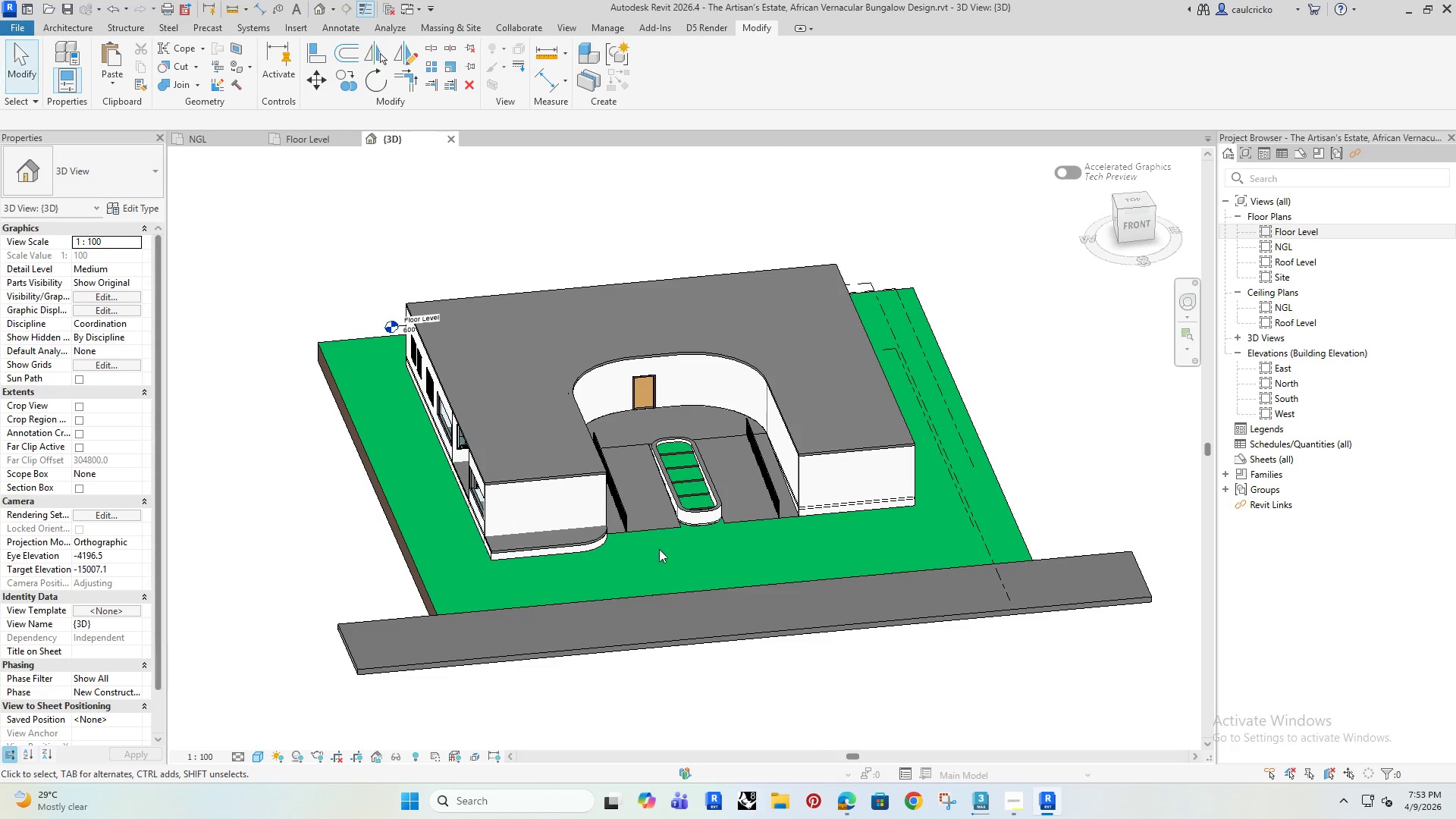 
hold_key(key=ShiftRight, duration=0.75)
 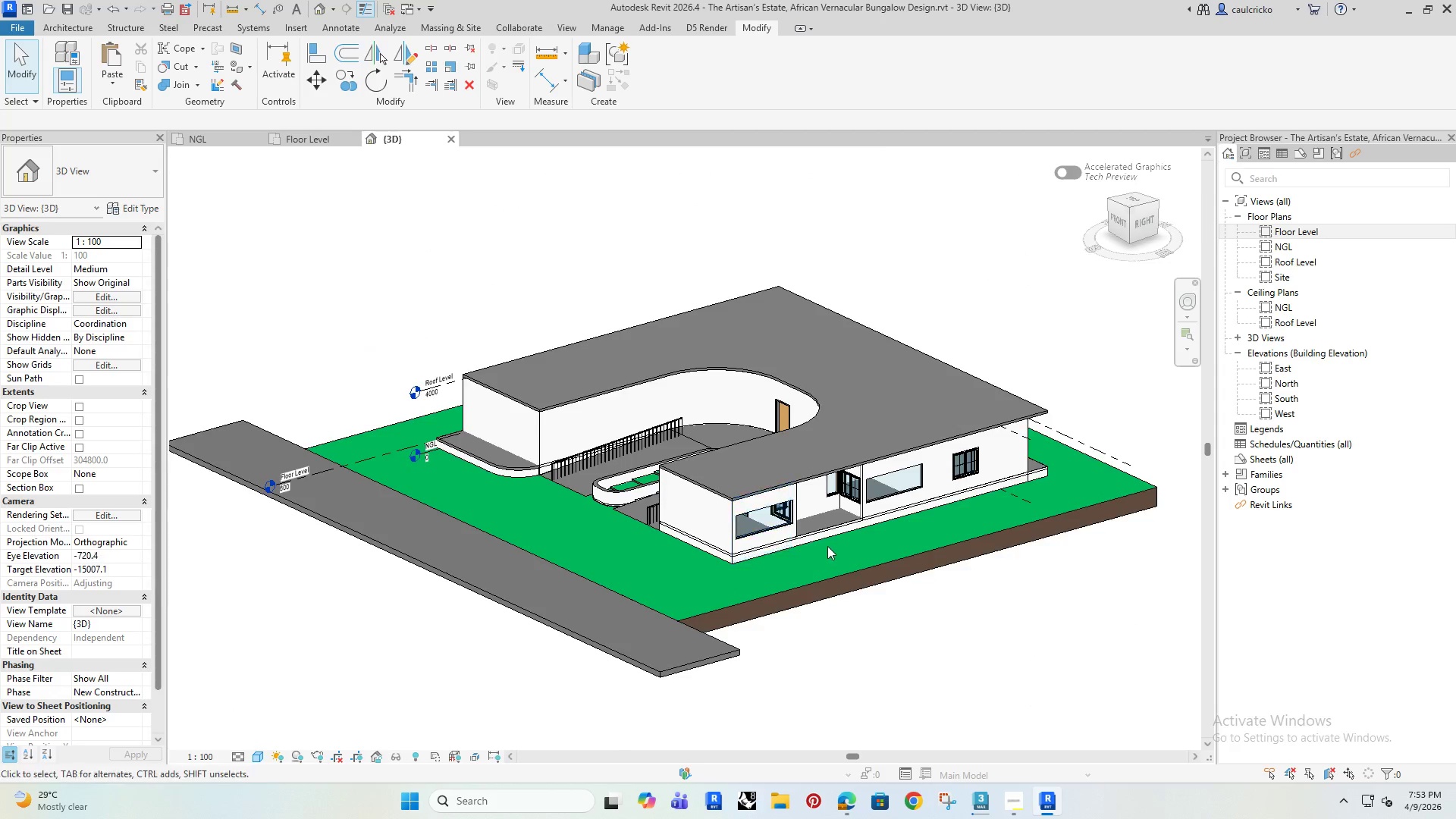 
scroll: coordinate [790, 526], scroll_direction: up, amount: 7.0
 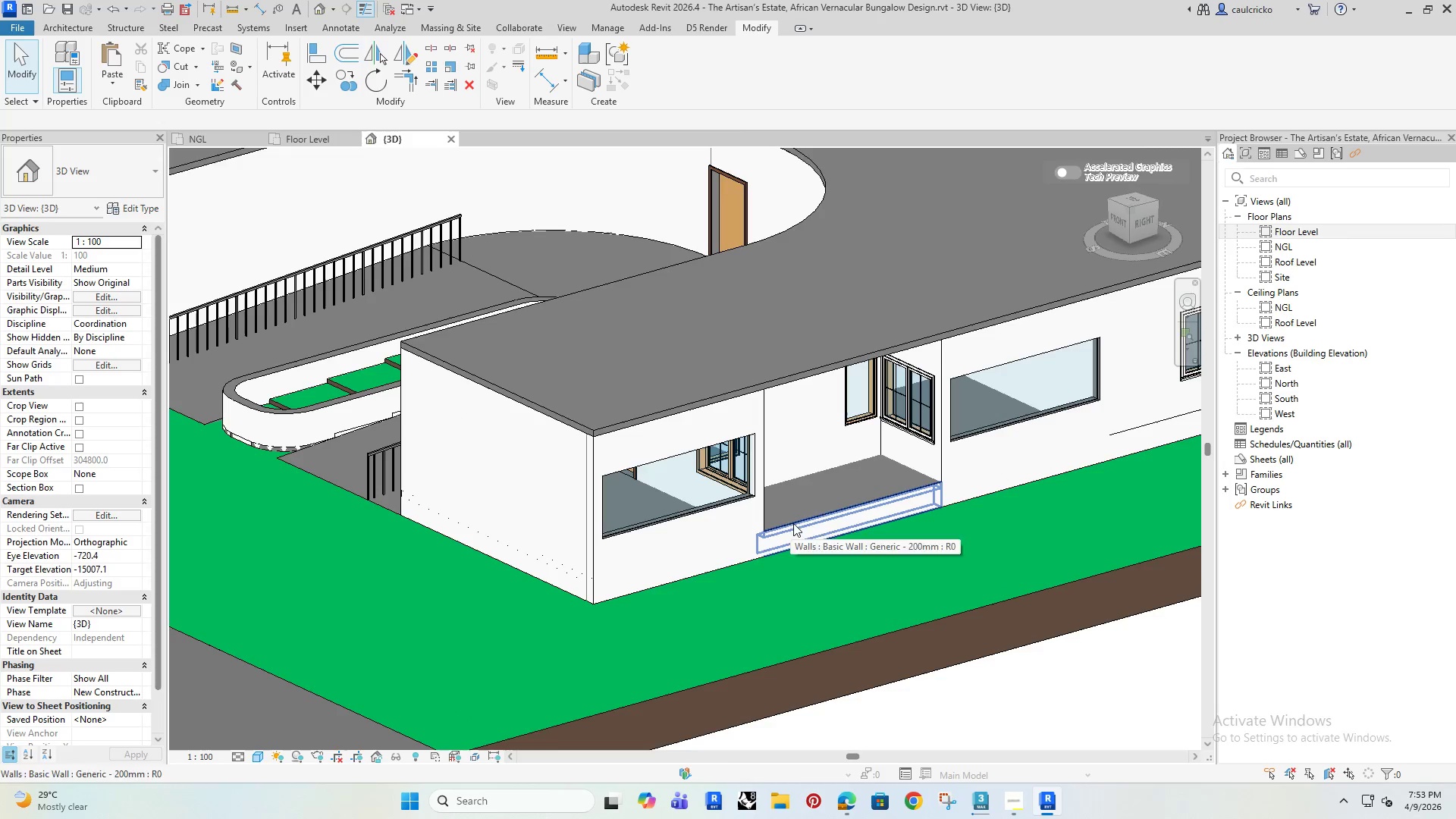 
mouse_move([823, 510])
 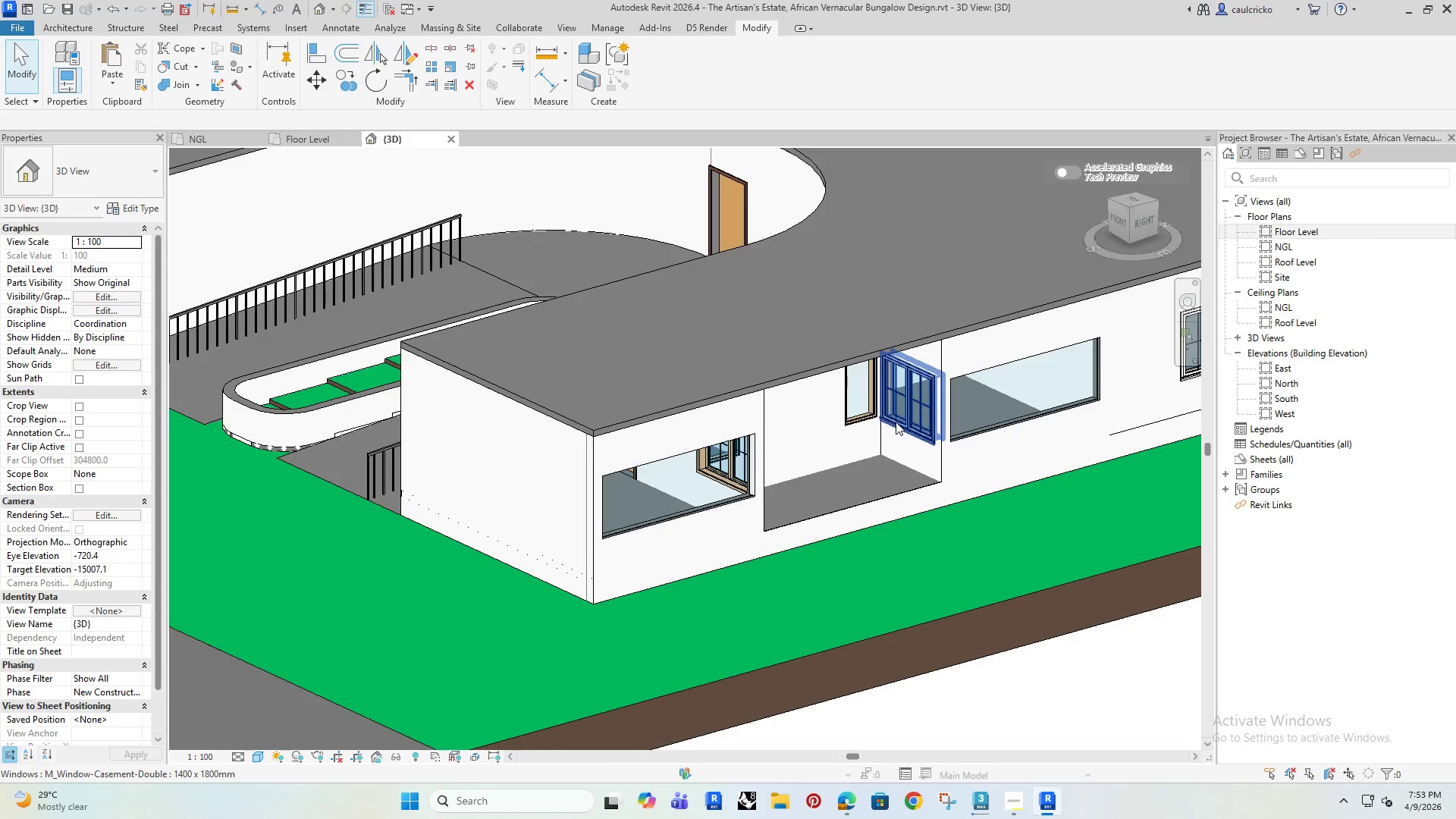 
left_click([896, 422])
 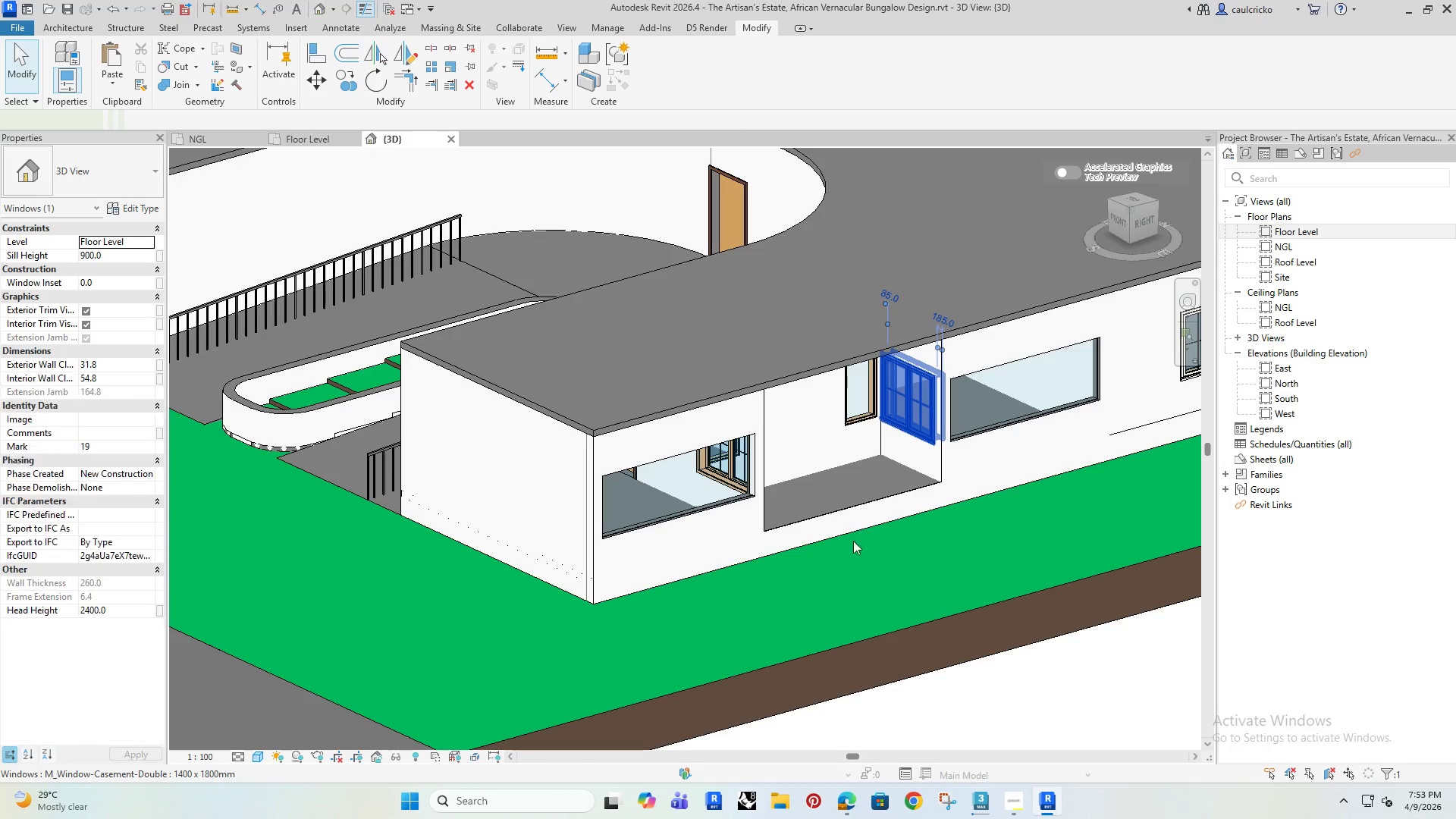 
hold_key(key=ShiftRight, duration=0.62)
 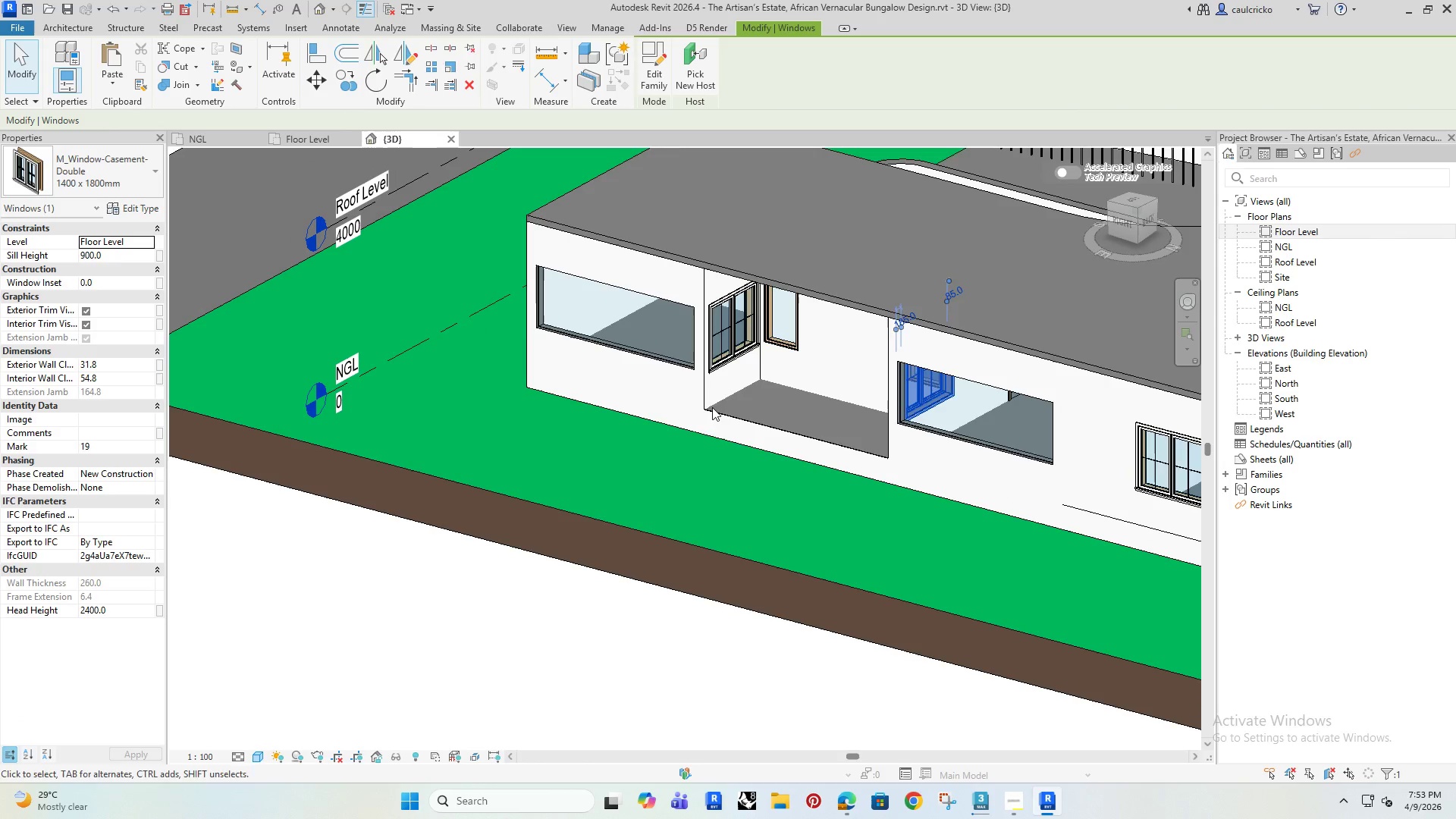 
hold_key(key=ControlRight, duration=0.66)
left_click([727, 355])
 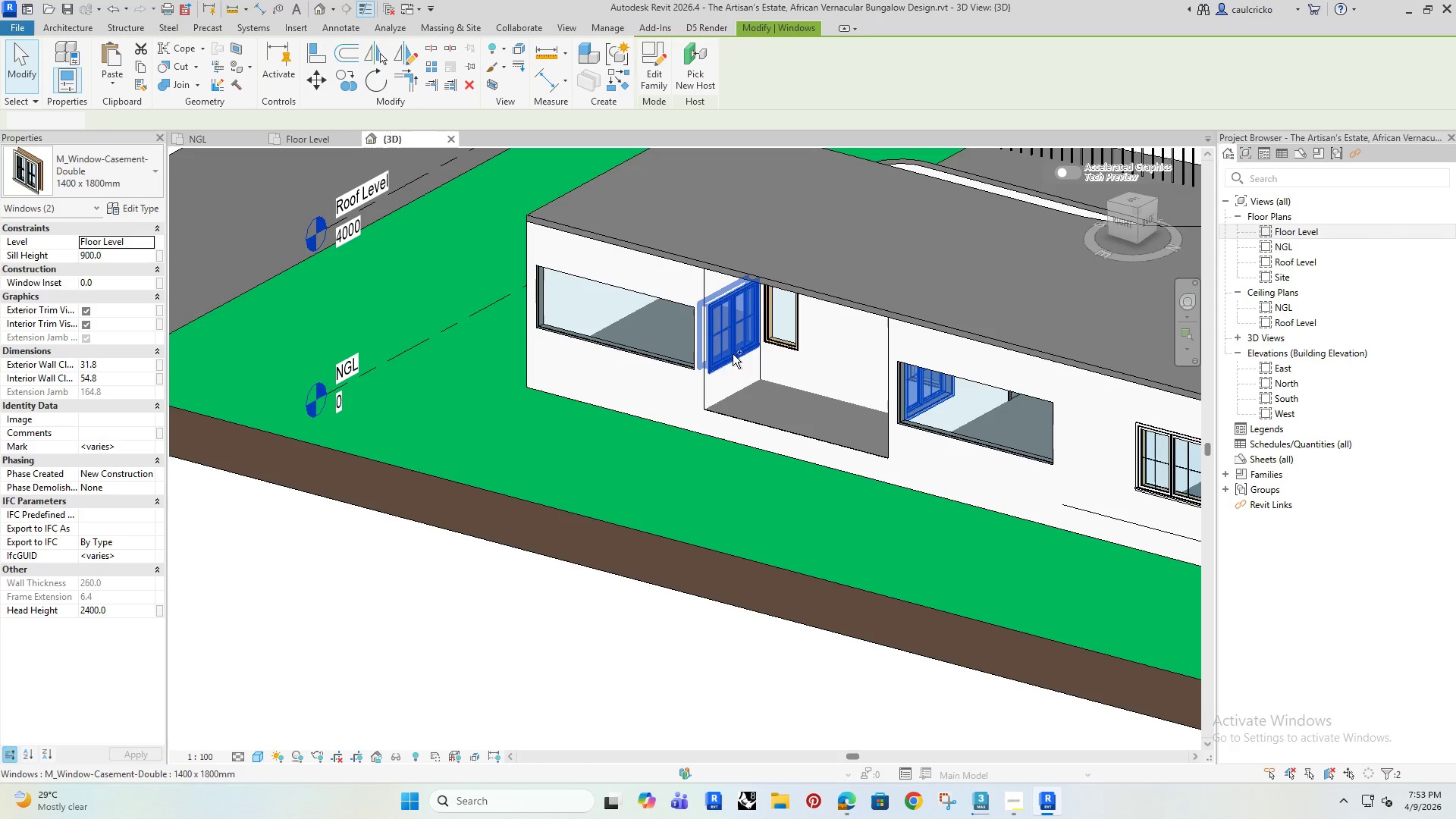 
key(Delete)
 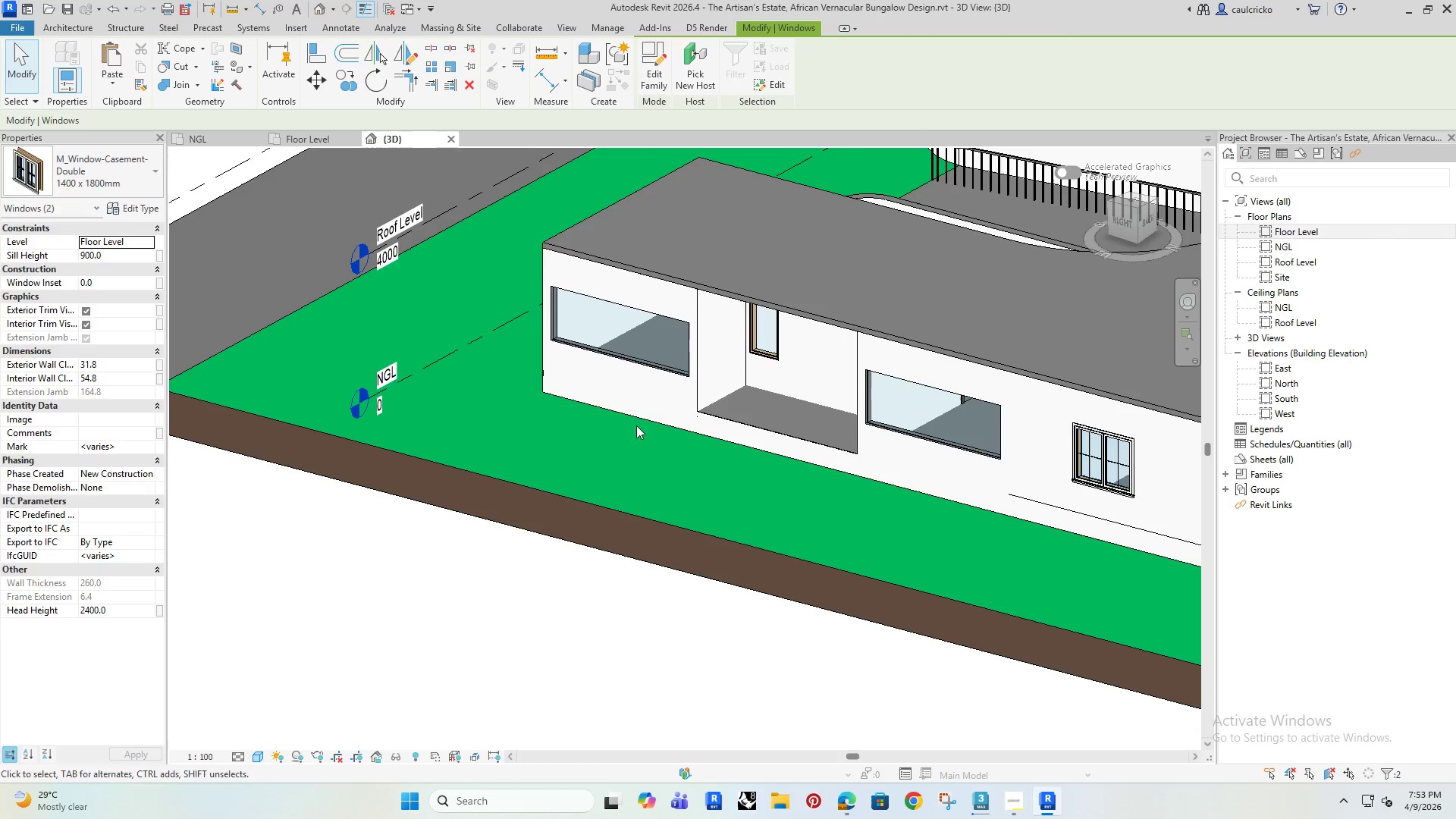 
hold_key(key=ShiftRight, duration=0.66)
 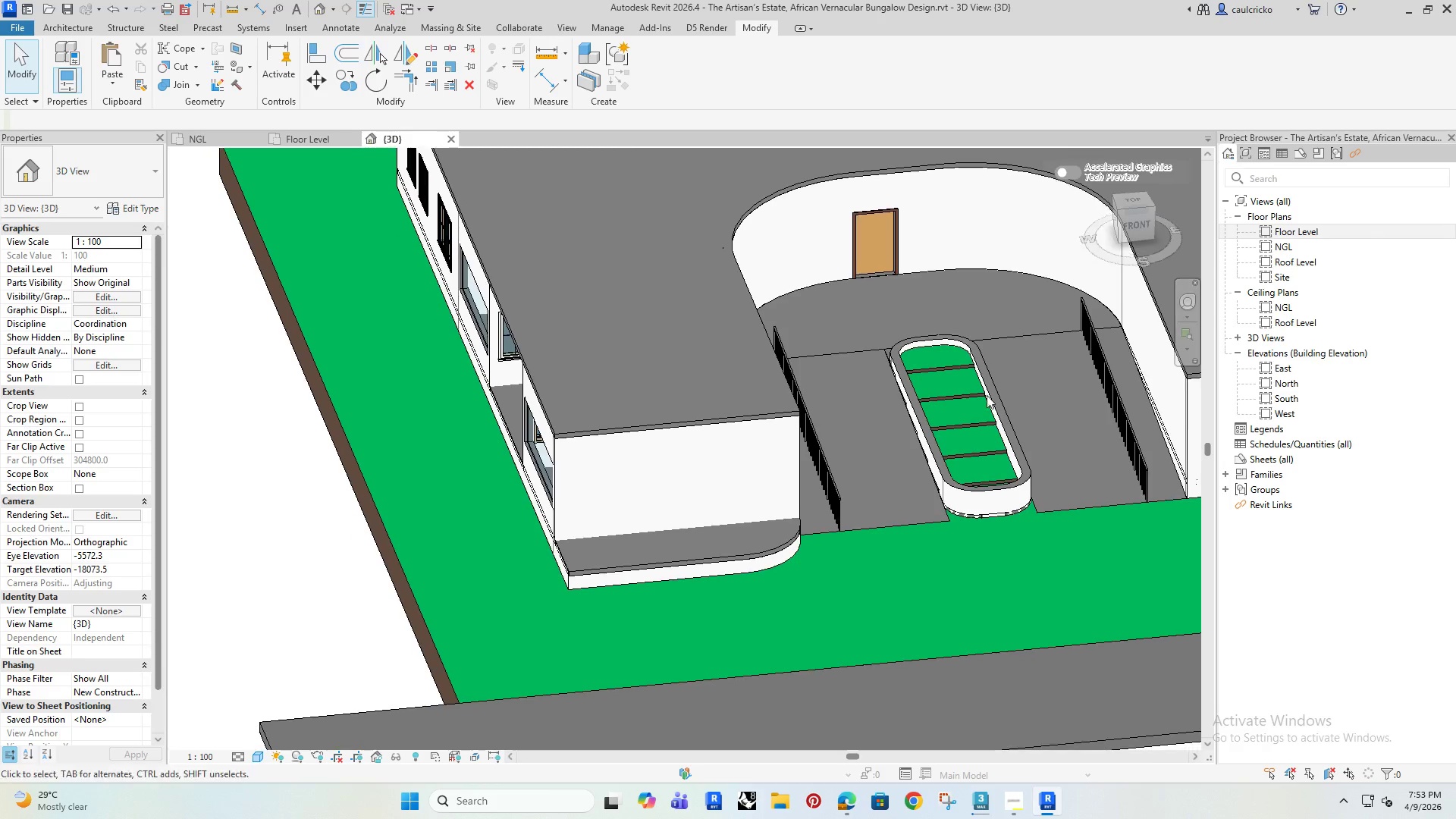 
scroll: coordinate [623, 425], scroll_direction: down, amount: 2.0
 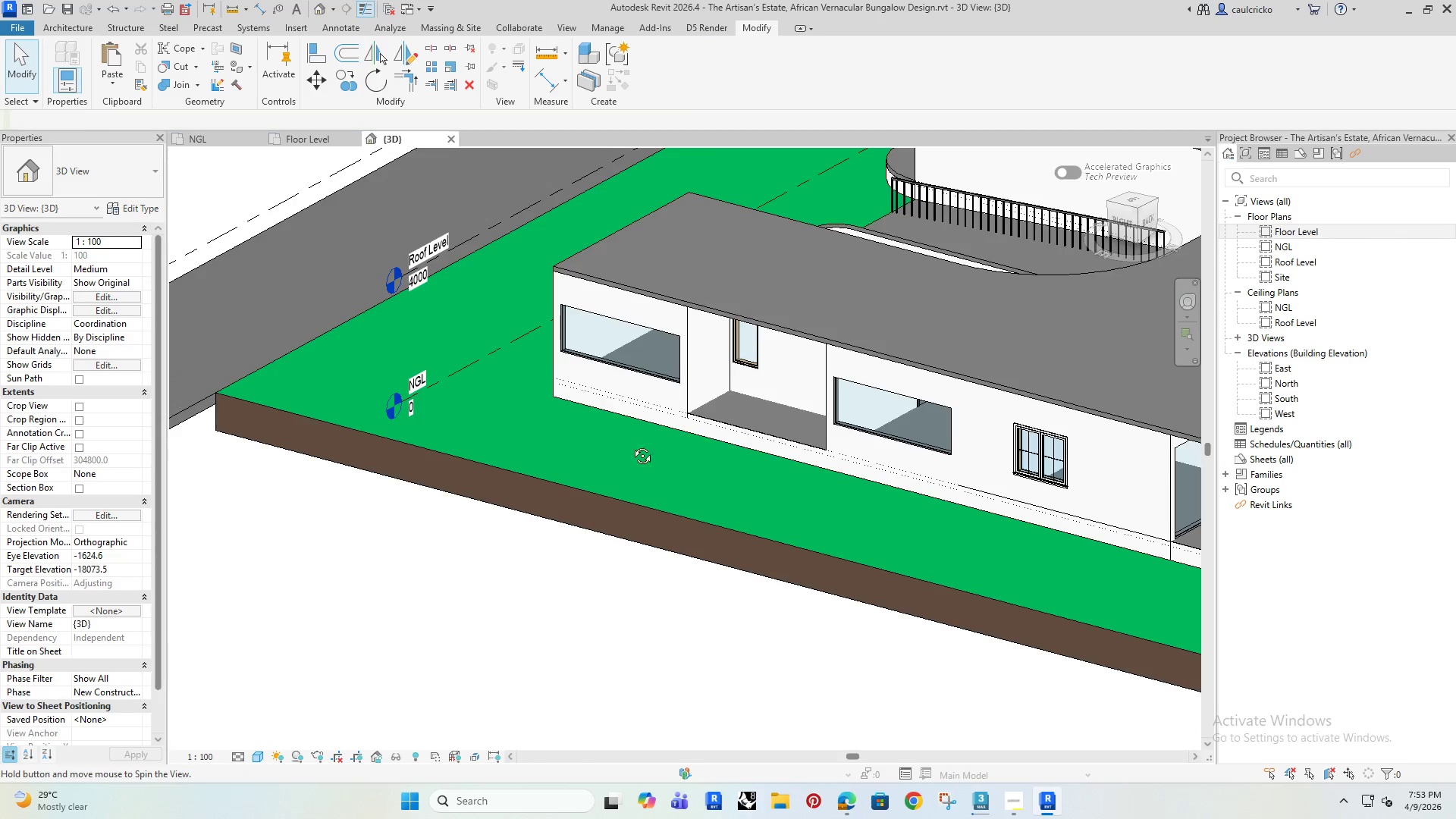 
hold_key(key=ShiftRight, duration=0.34)
 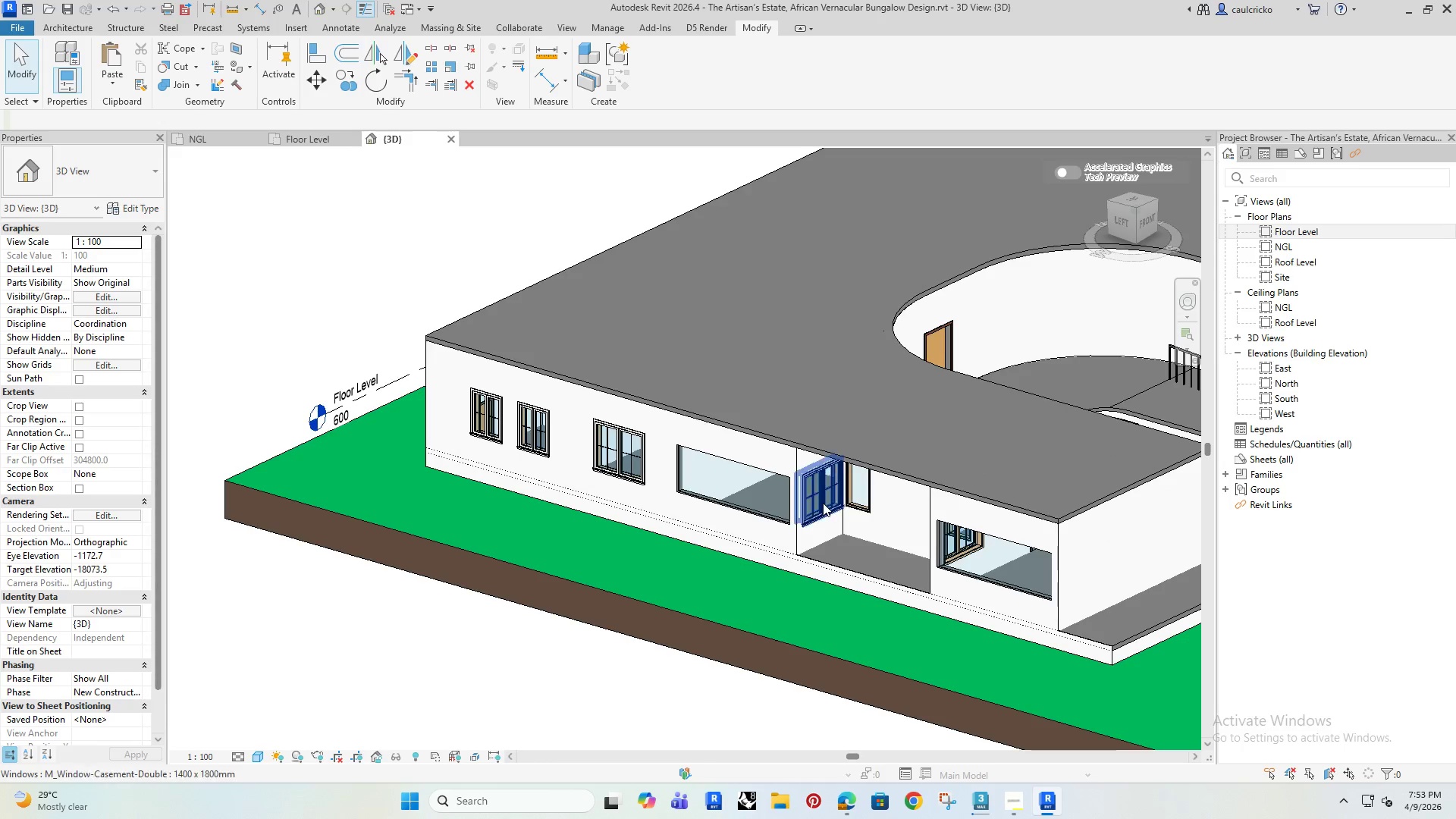 
left_click([823, 503])
 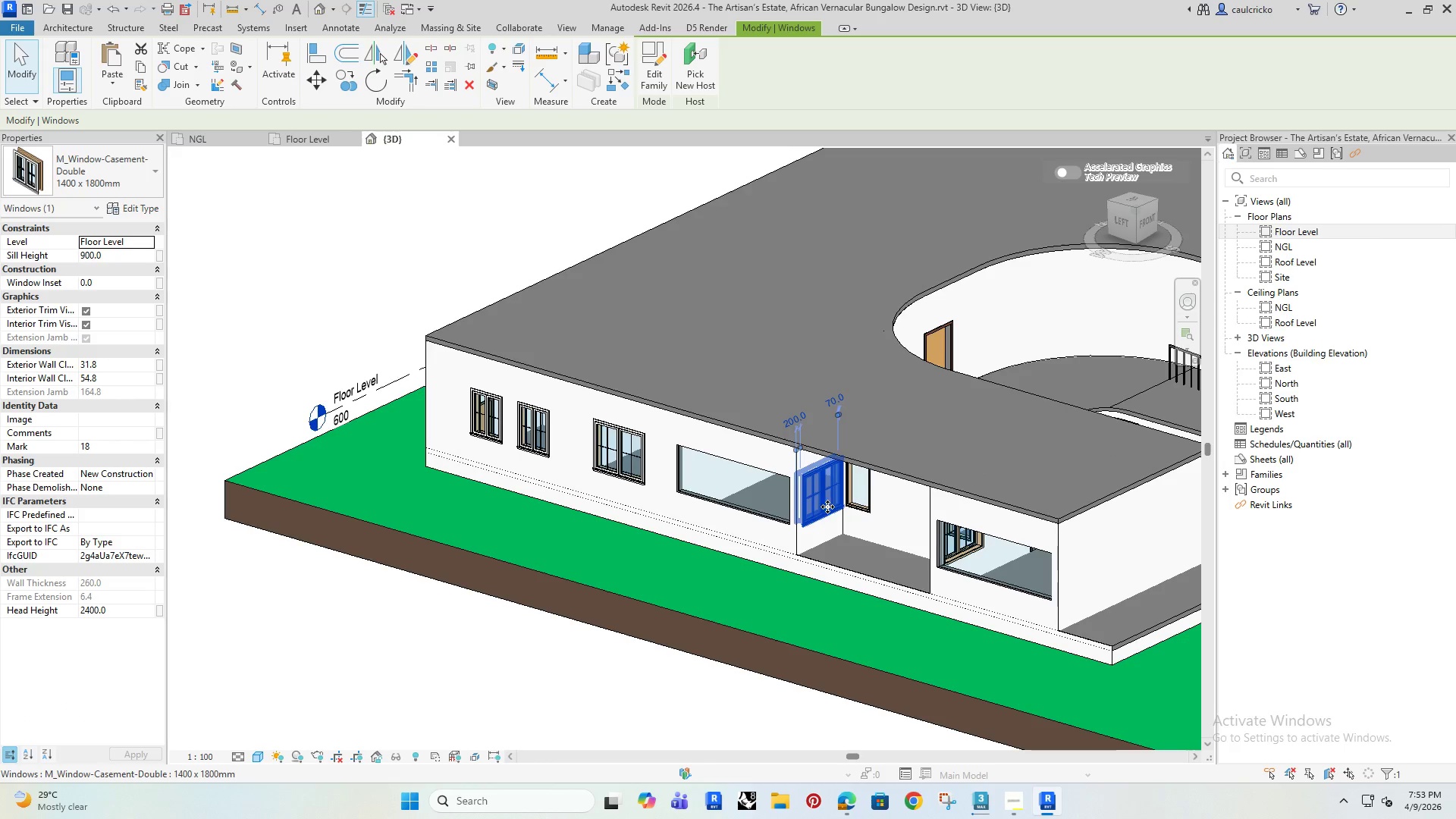 
key(Delete)
 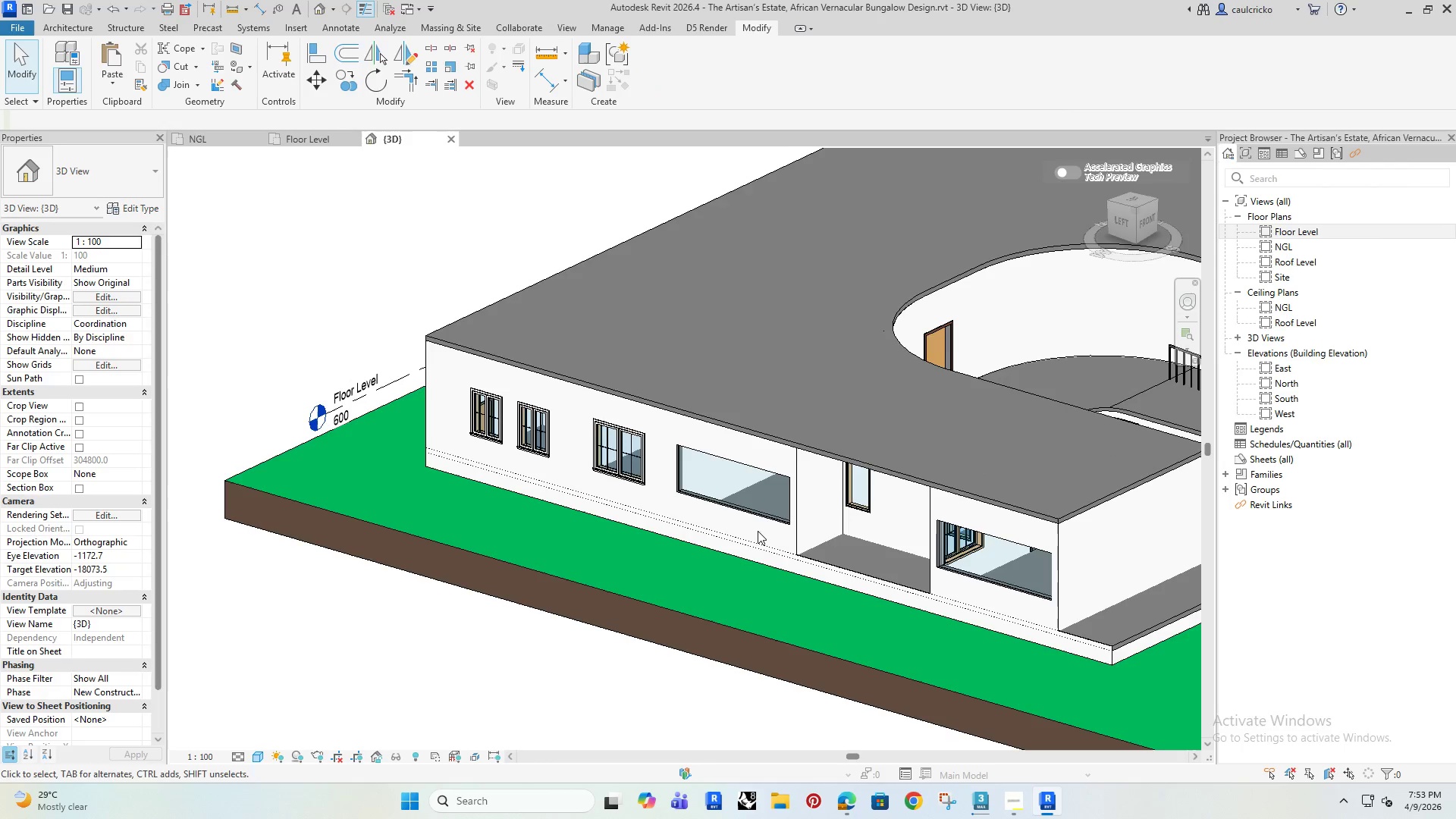 
hold_key(key=ShiftRight, duration=0.44)
 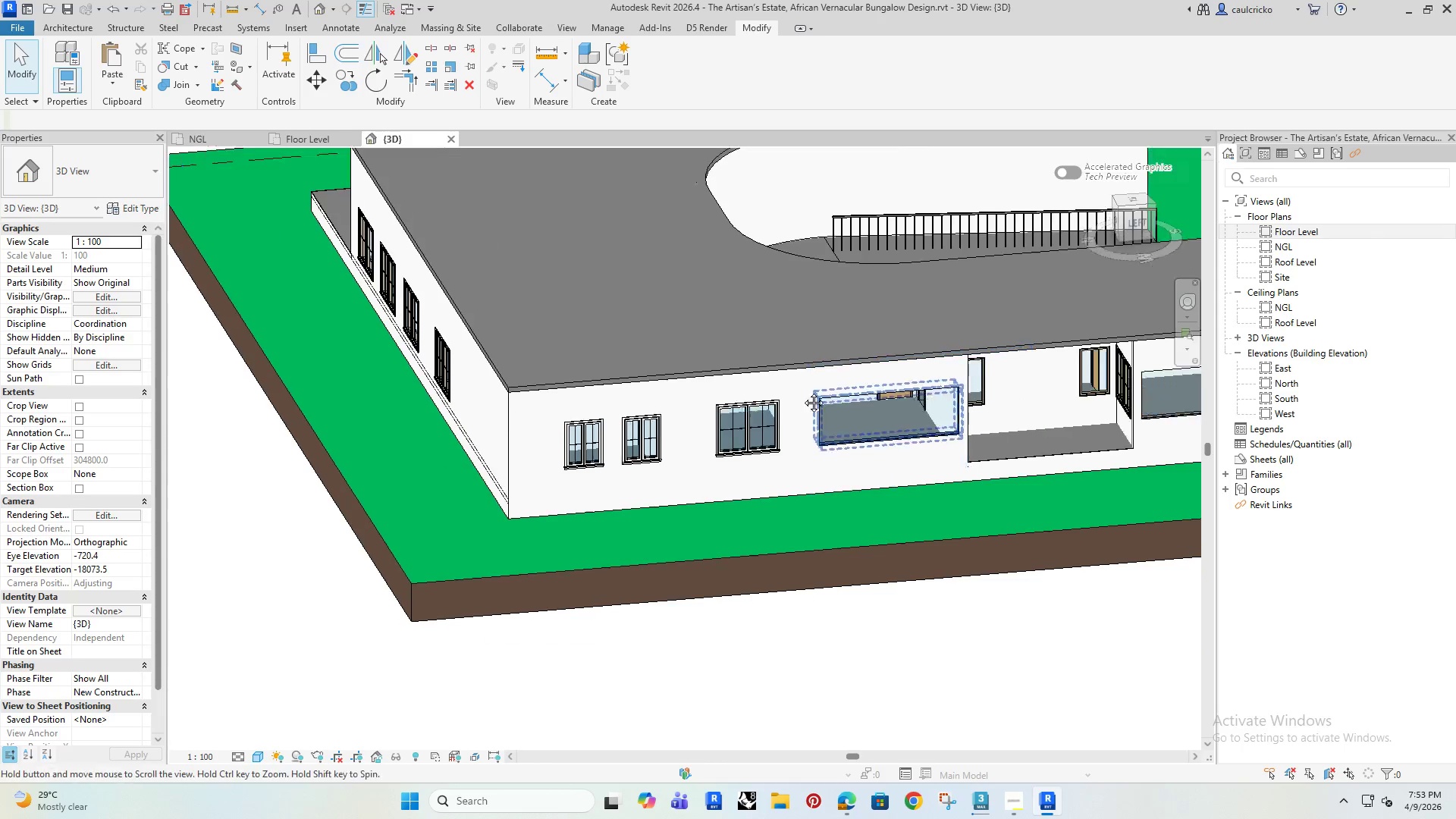 
key(Shift+ShiftRight)
 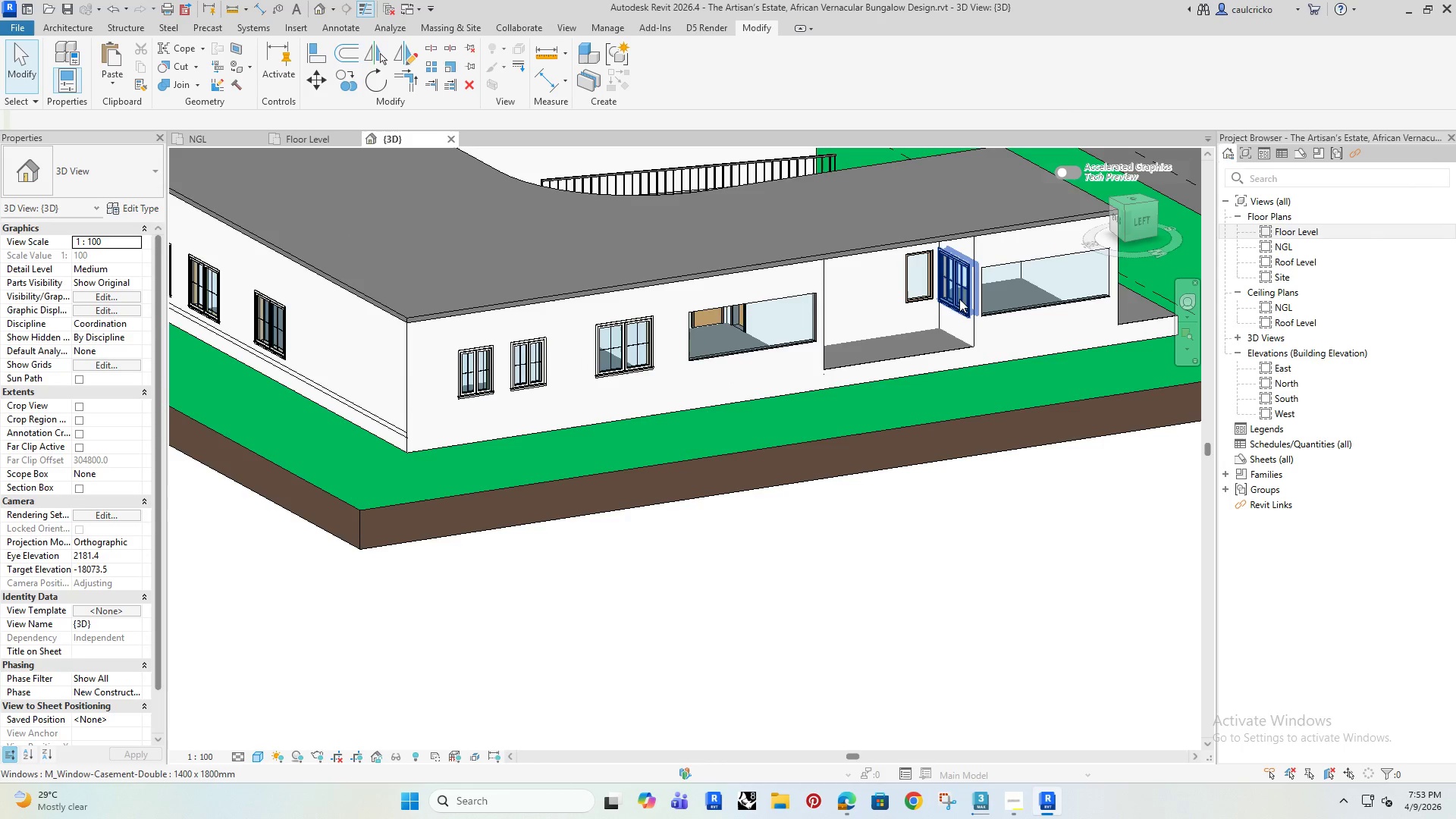 
left_click([959, 299])
 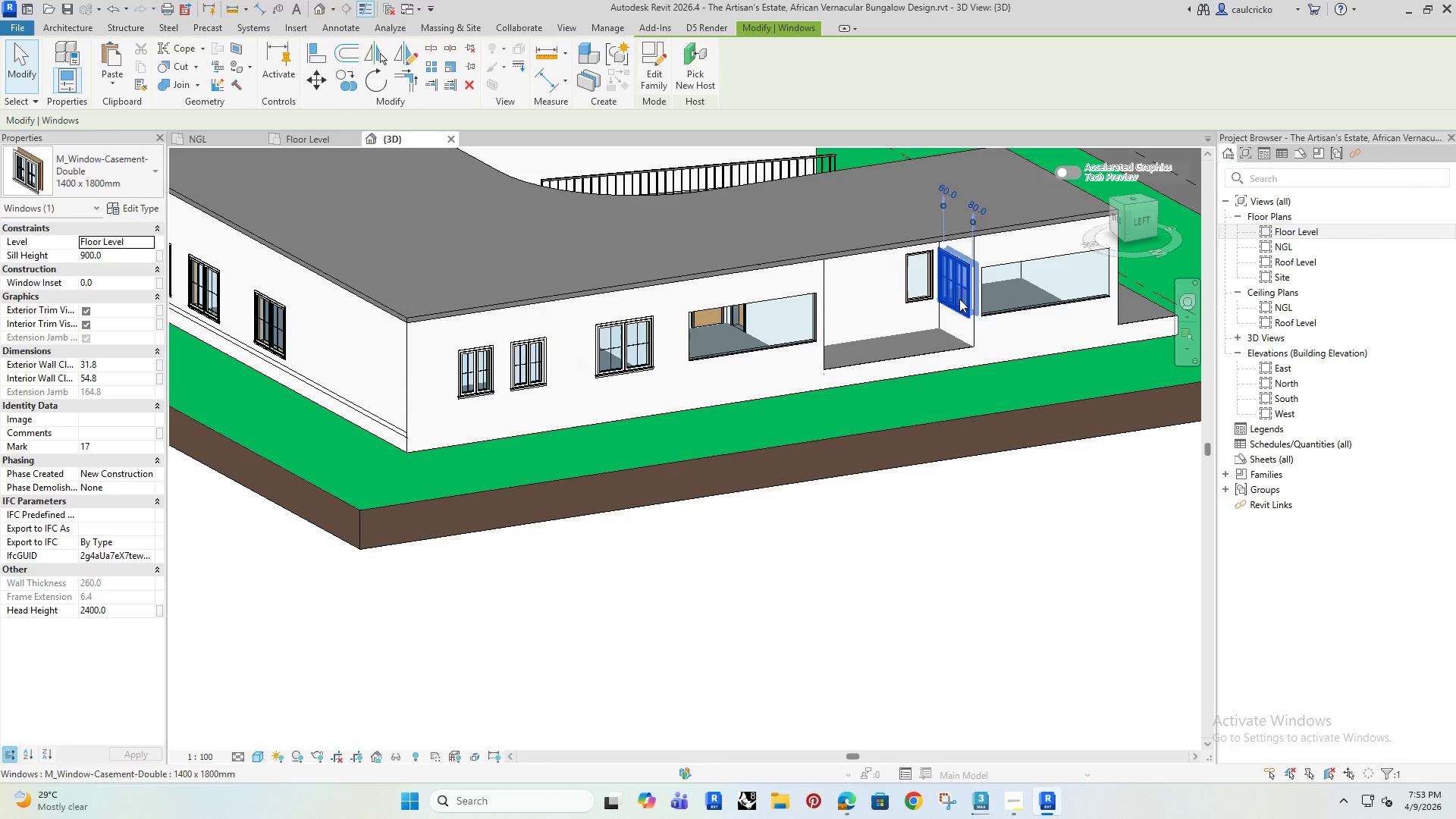 
key(Delete)
 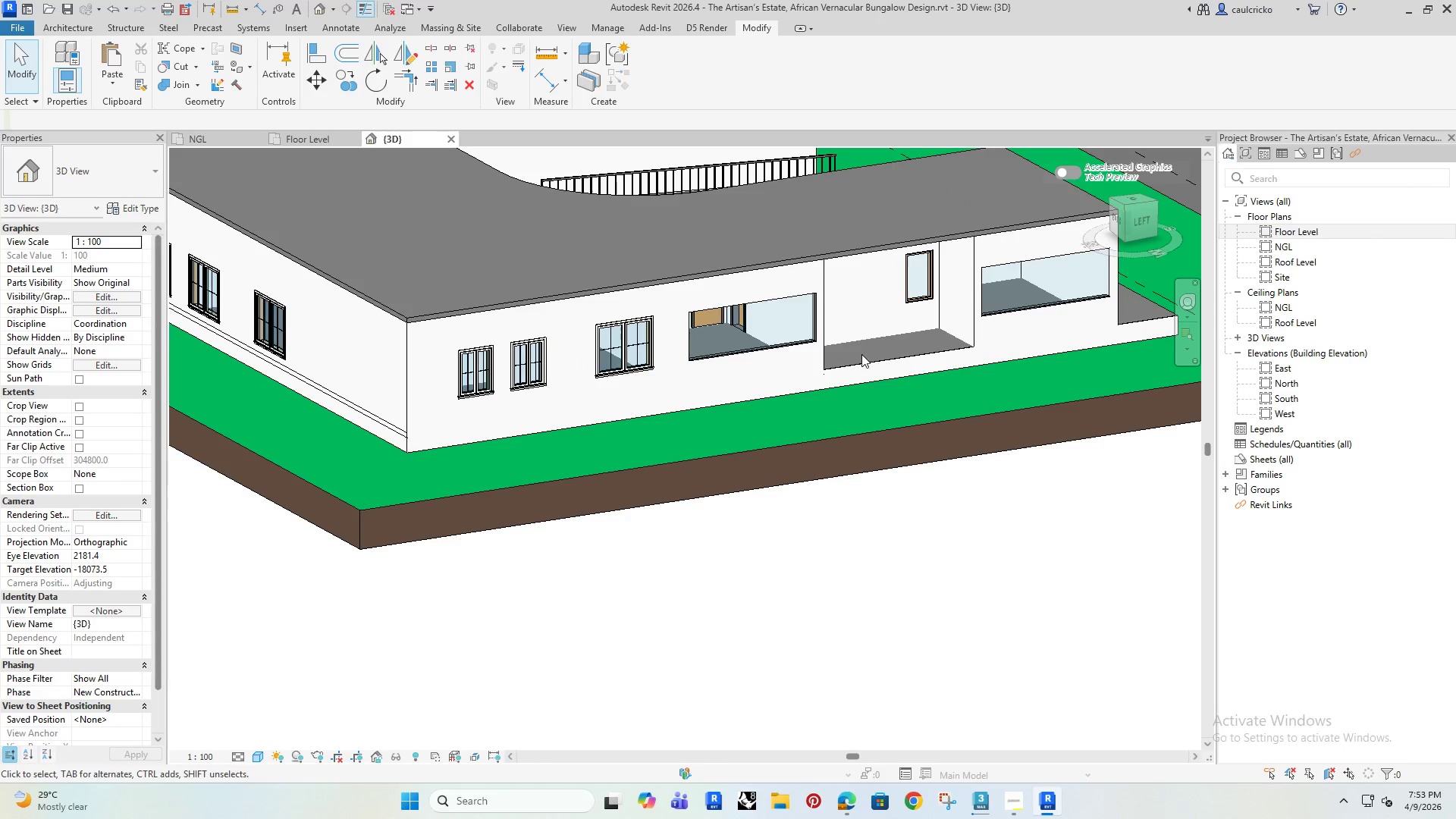 
hold_key(key=ShiftRight, duration=0.39)
 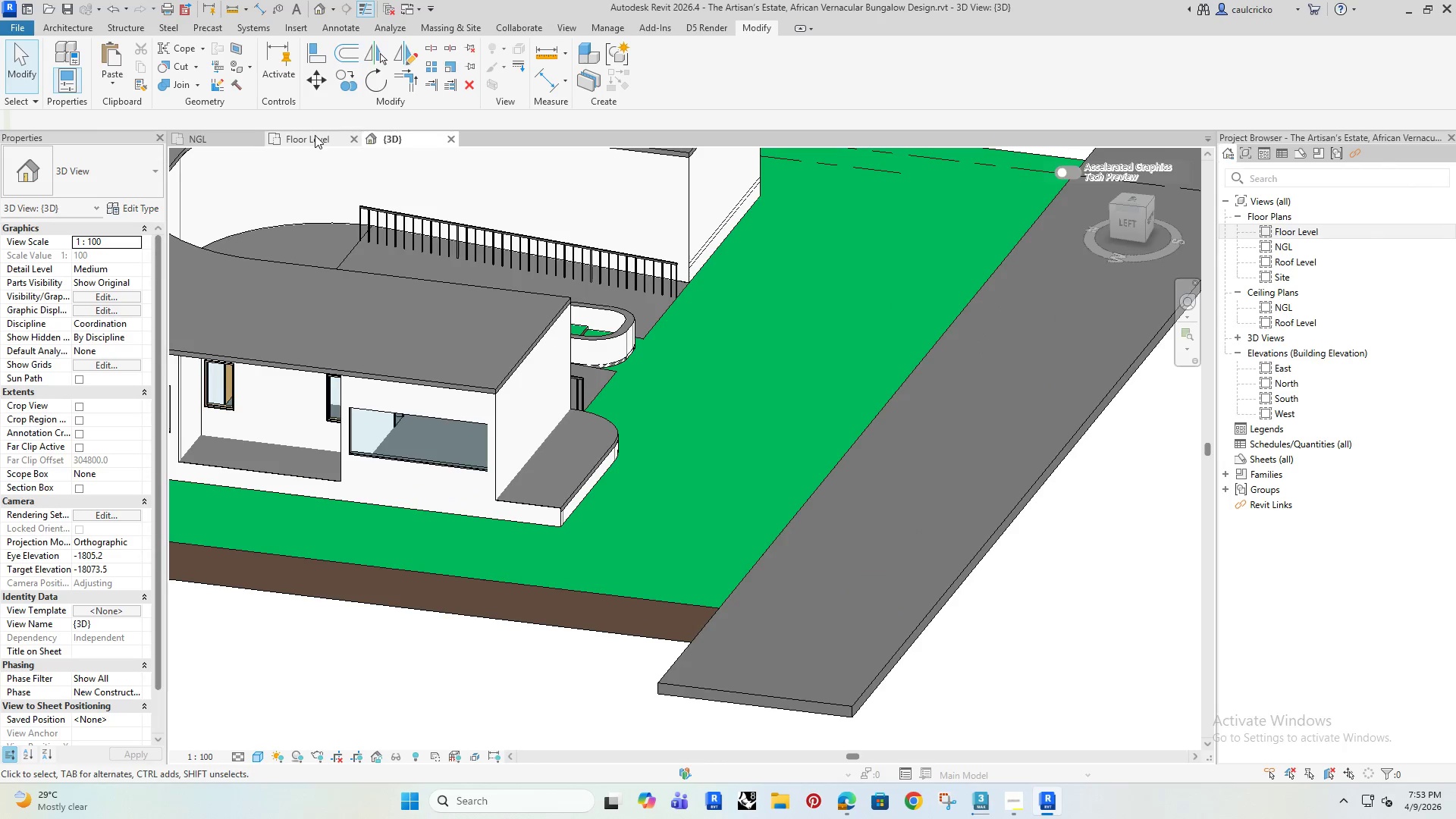 
left_click([315, 135])
 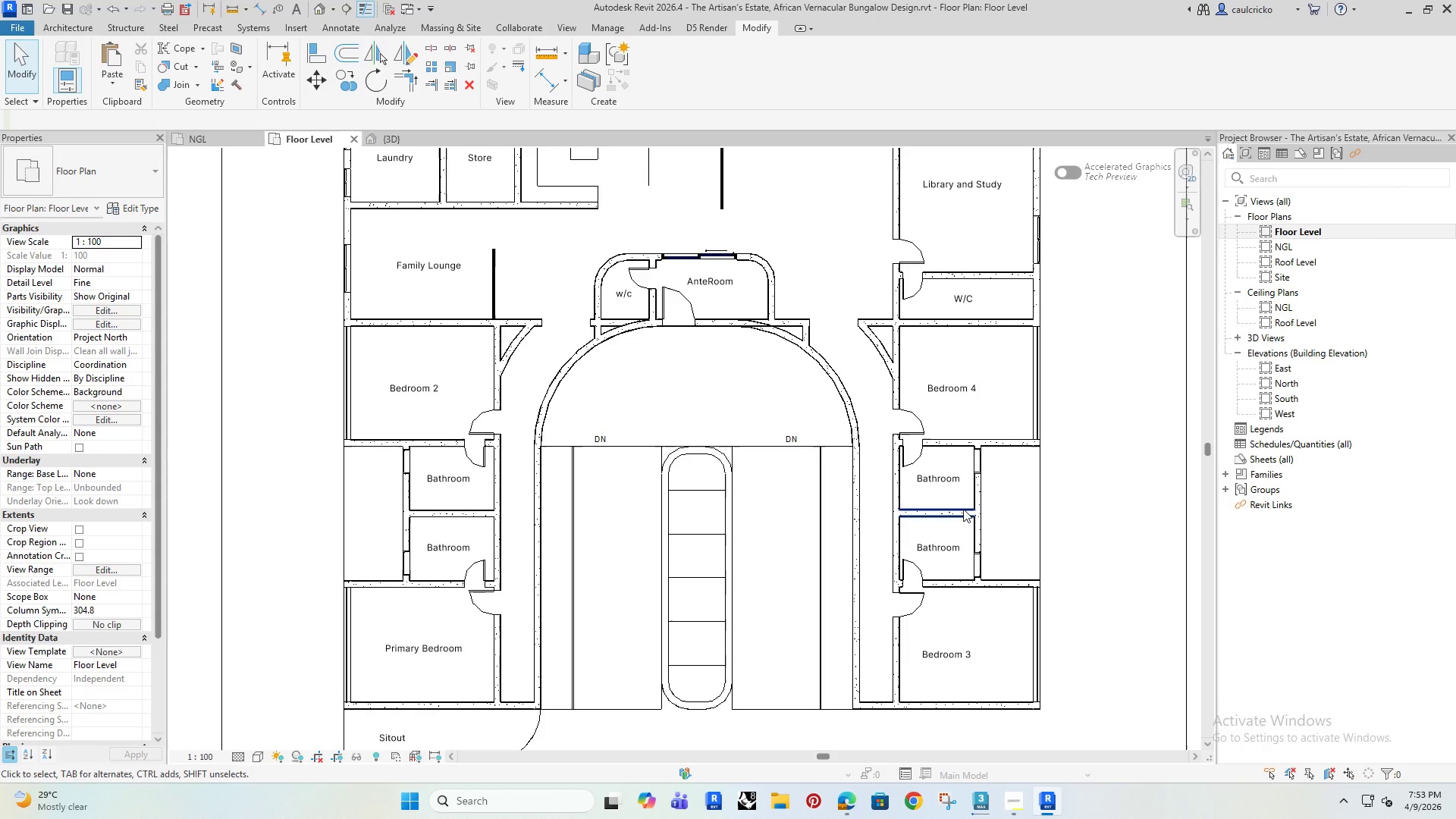 
left_click([985, 509])
 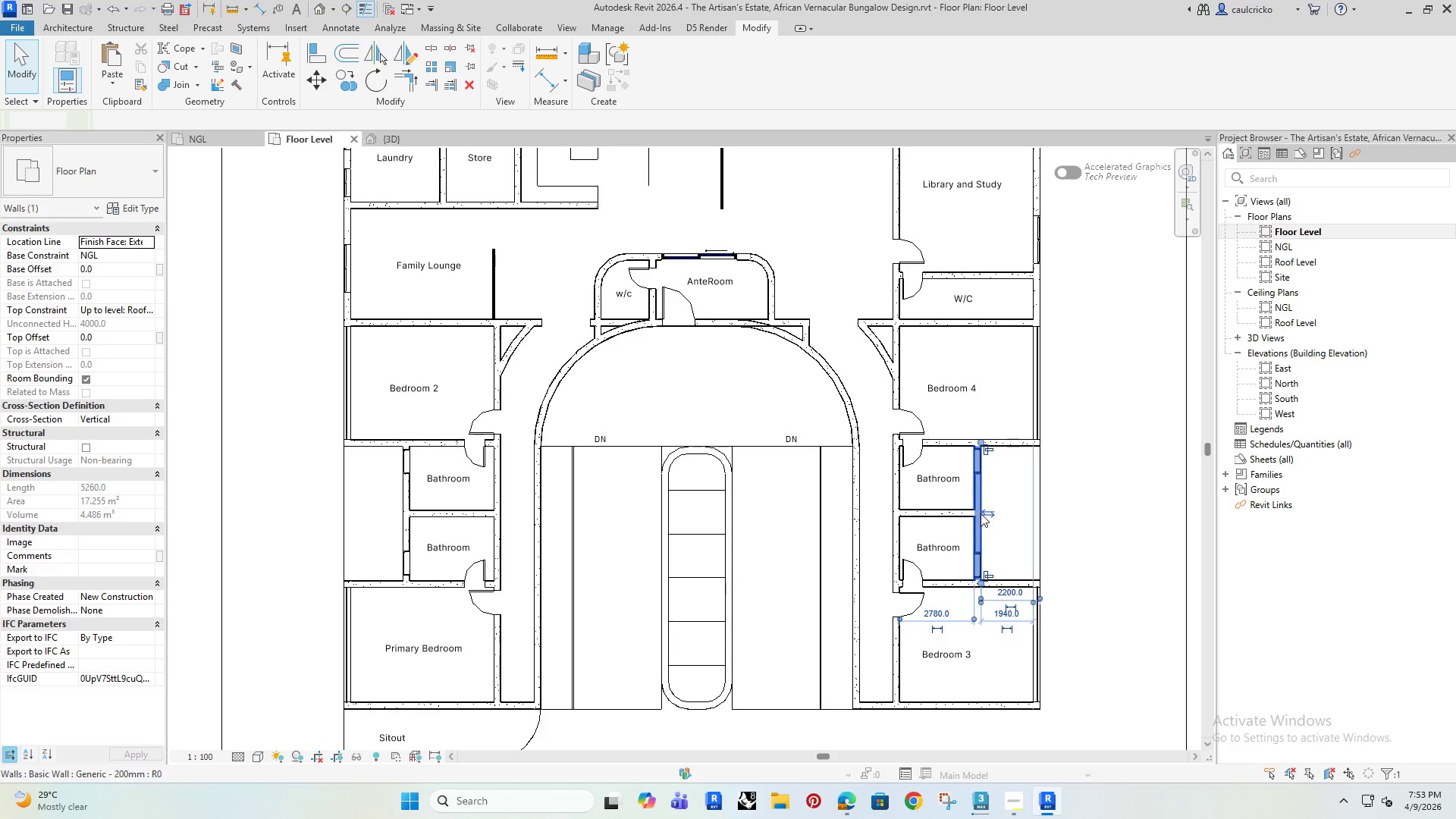 
scroll: coordinate [1013, 673], scroll_direction: up, amount: 7.0
 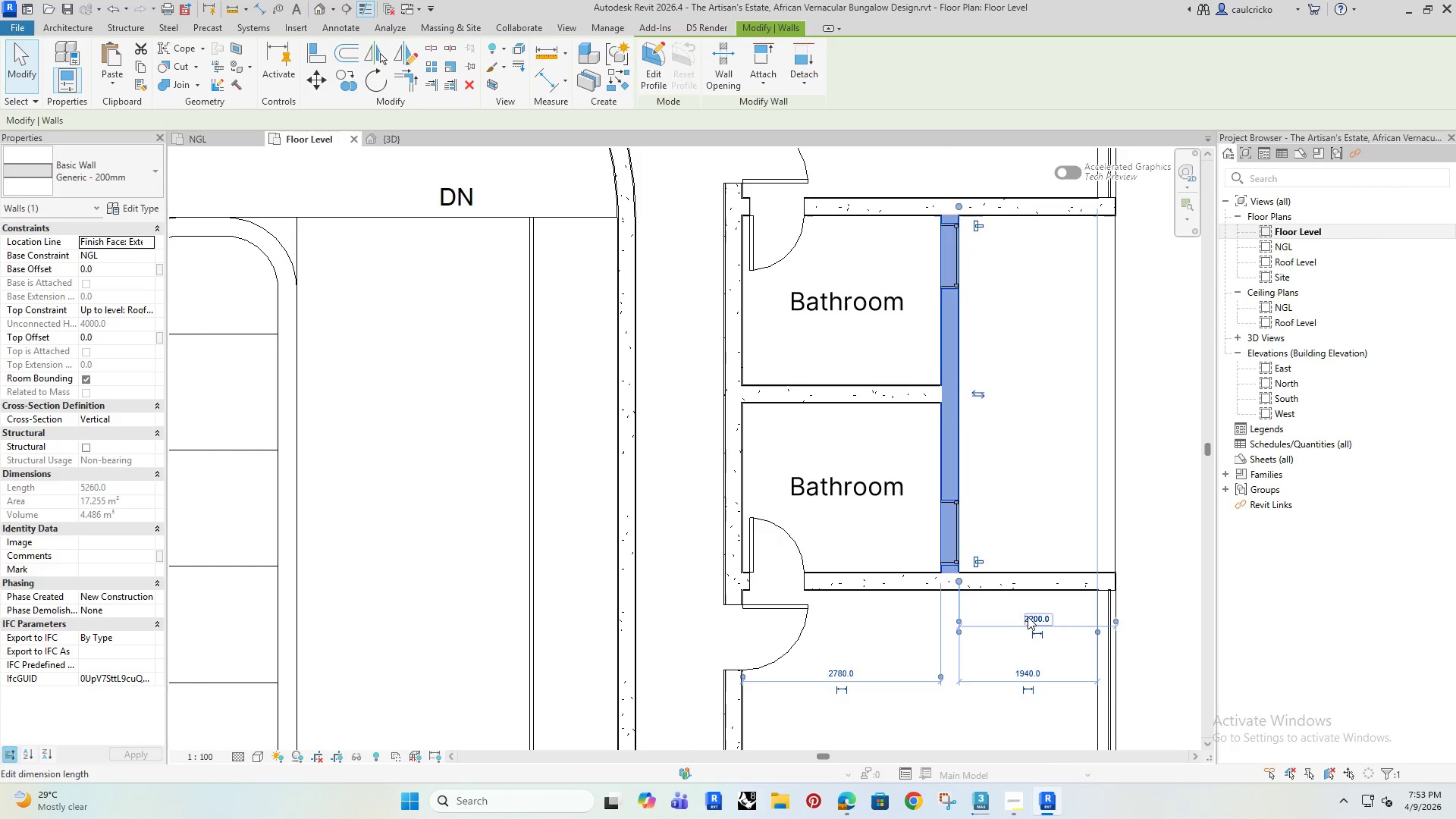 
left_click([1028, 617])
 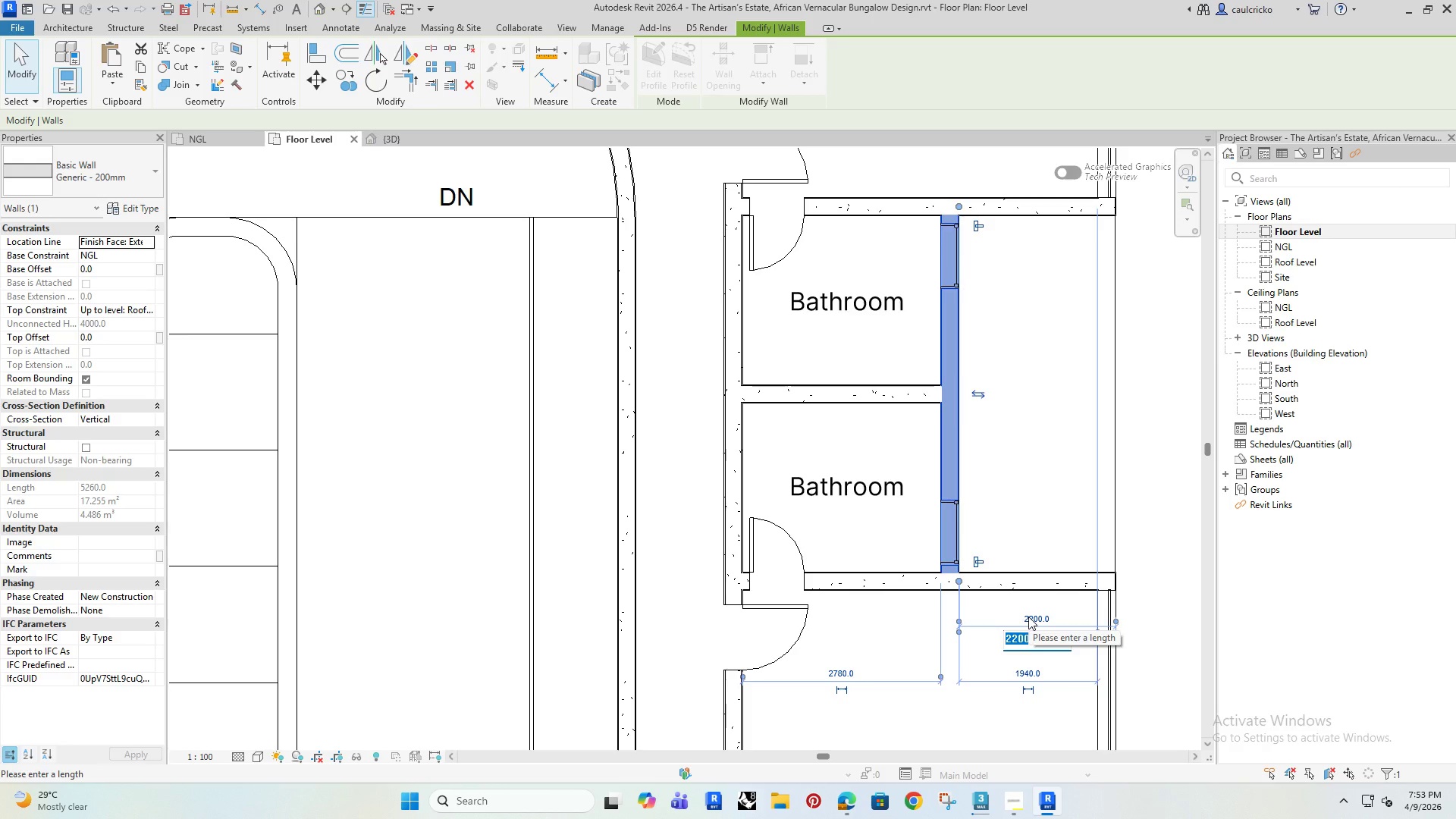 
type(1300)
 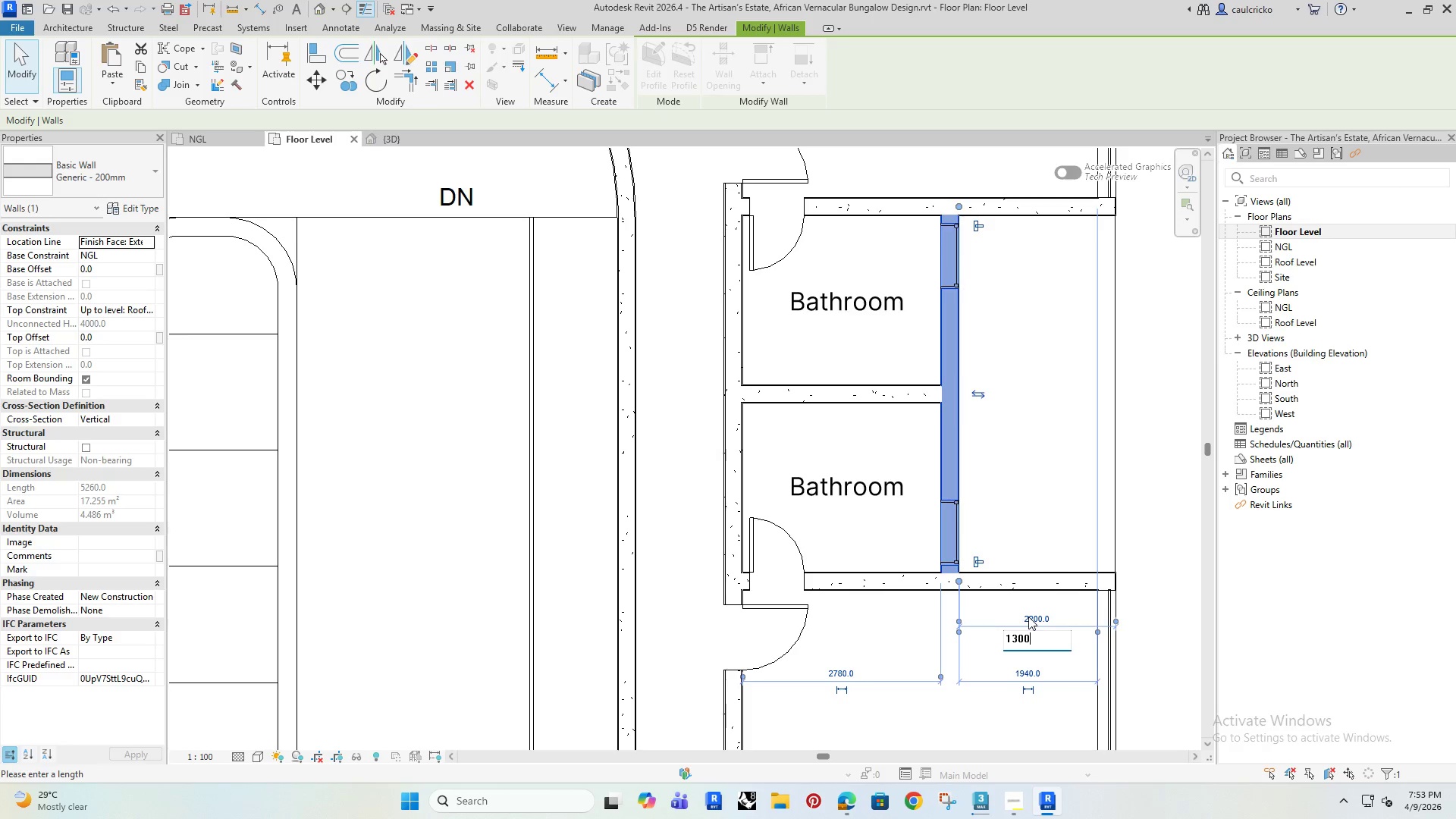 
key(Enter)
 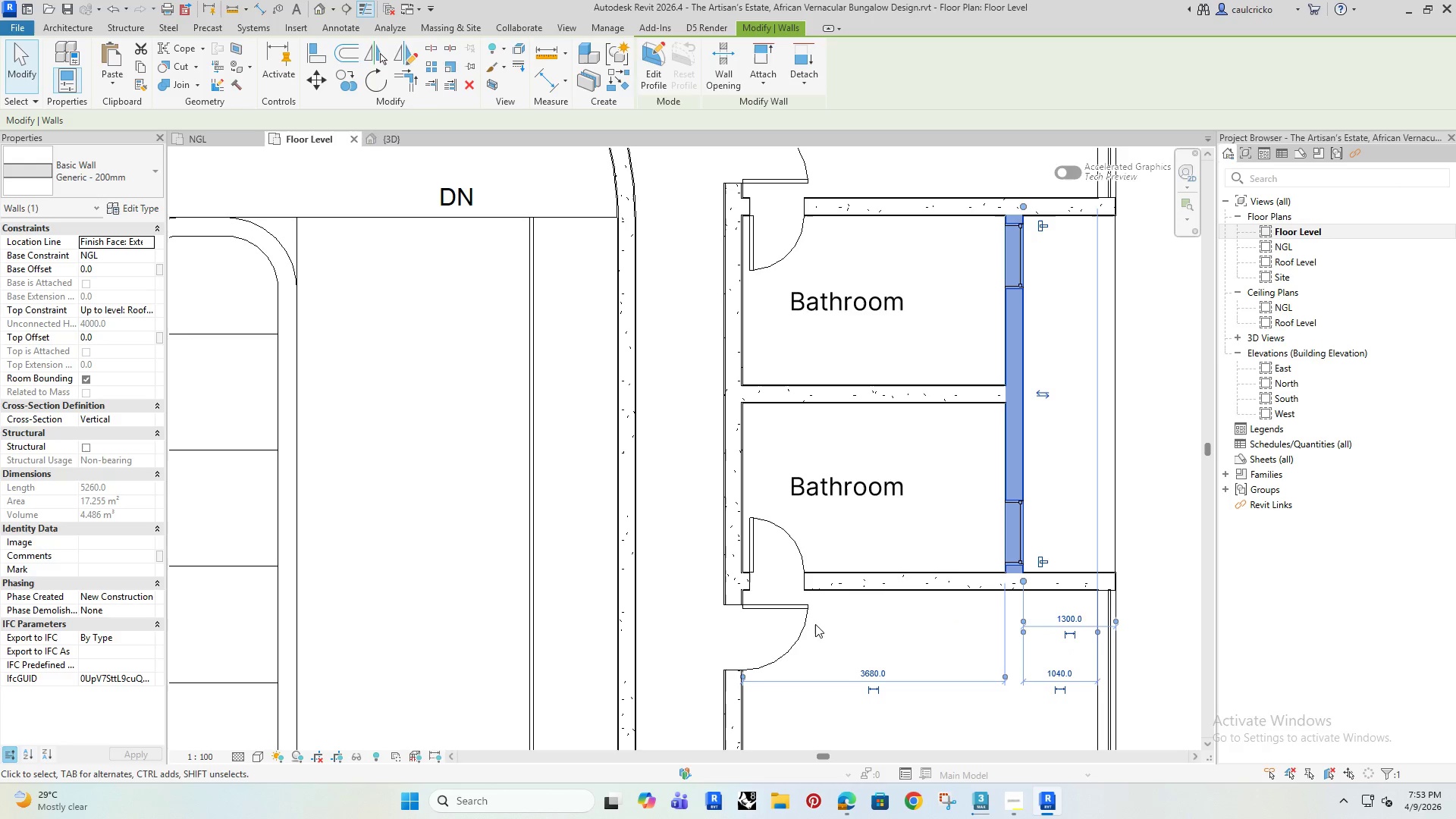 
scroll: coordinate [821, 590], scroll_direction: down, amount: 5.0
 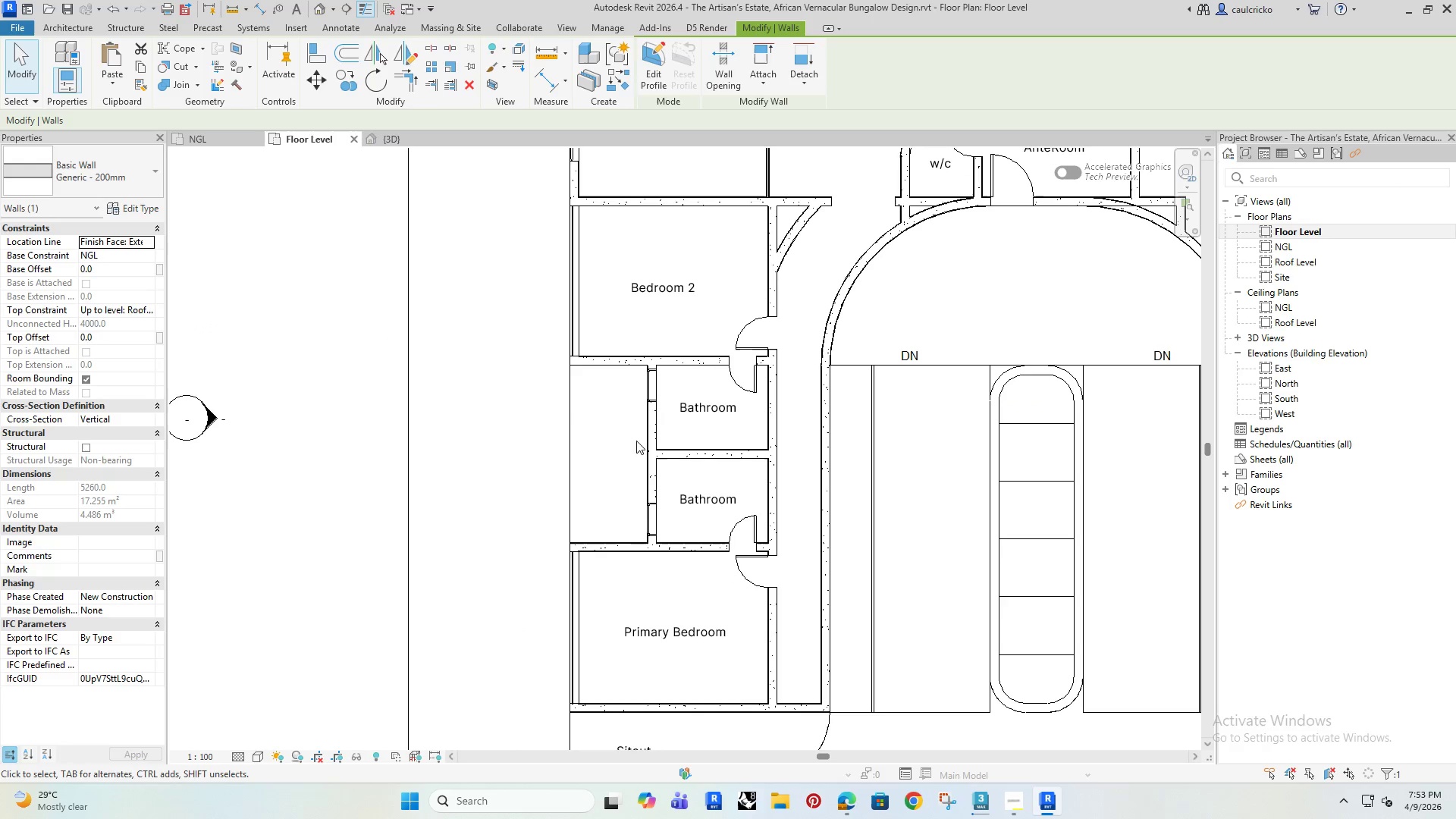 
left_click([651, 429])
 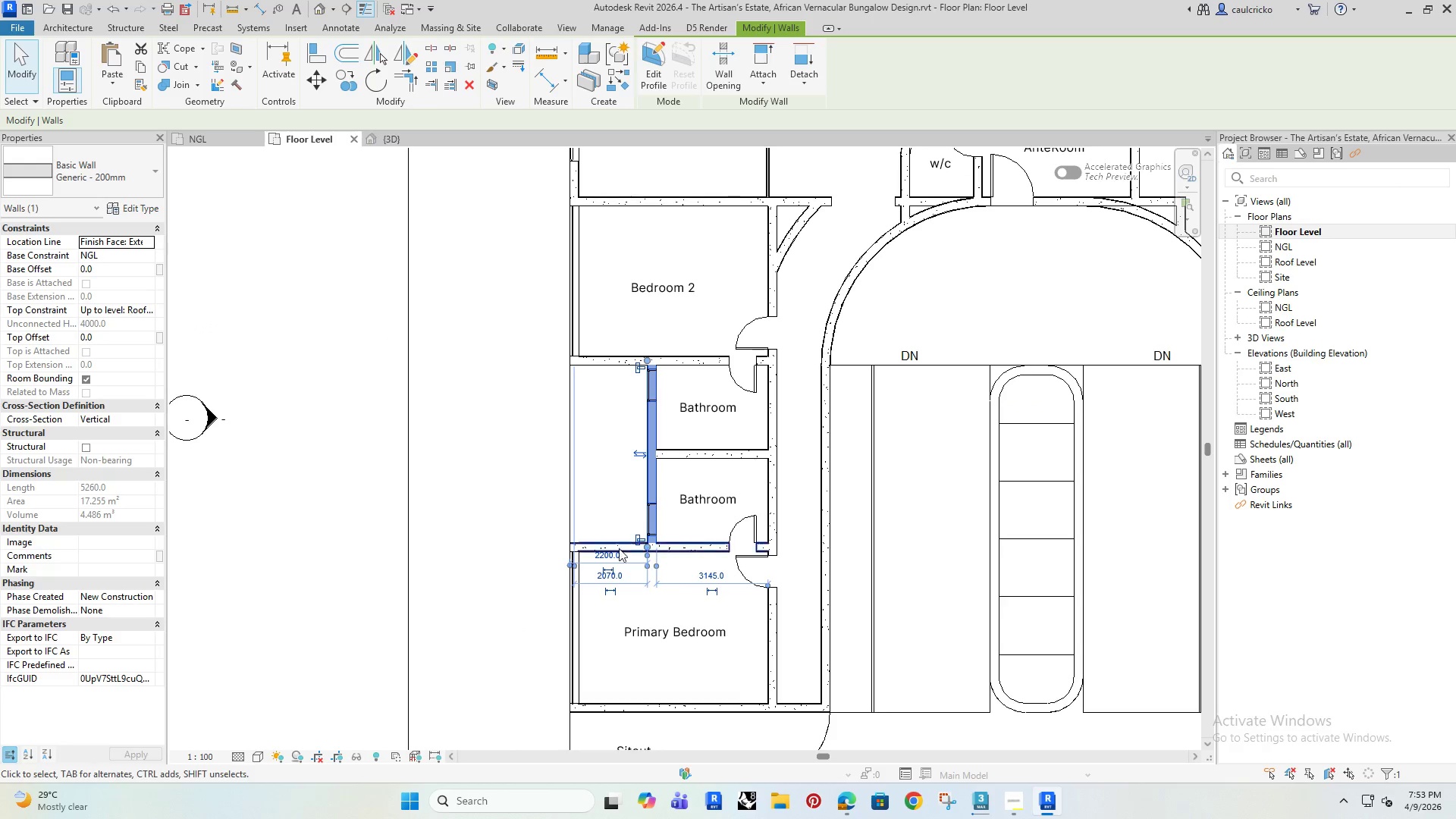 
left_click([615, 563])
 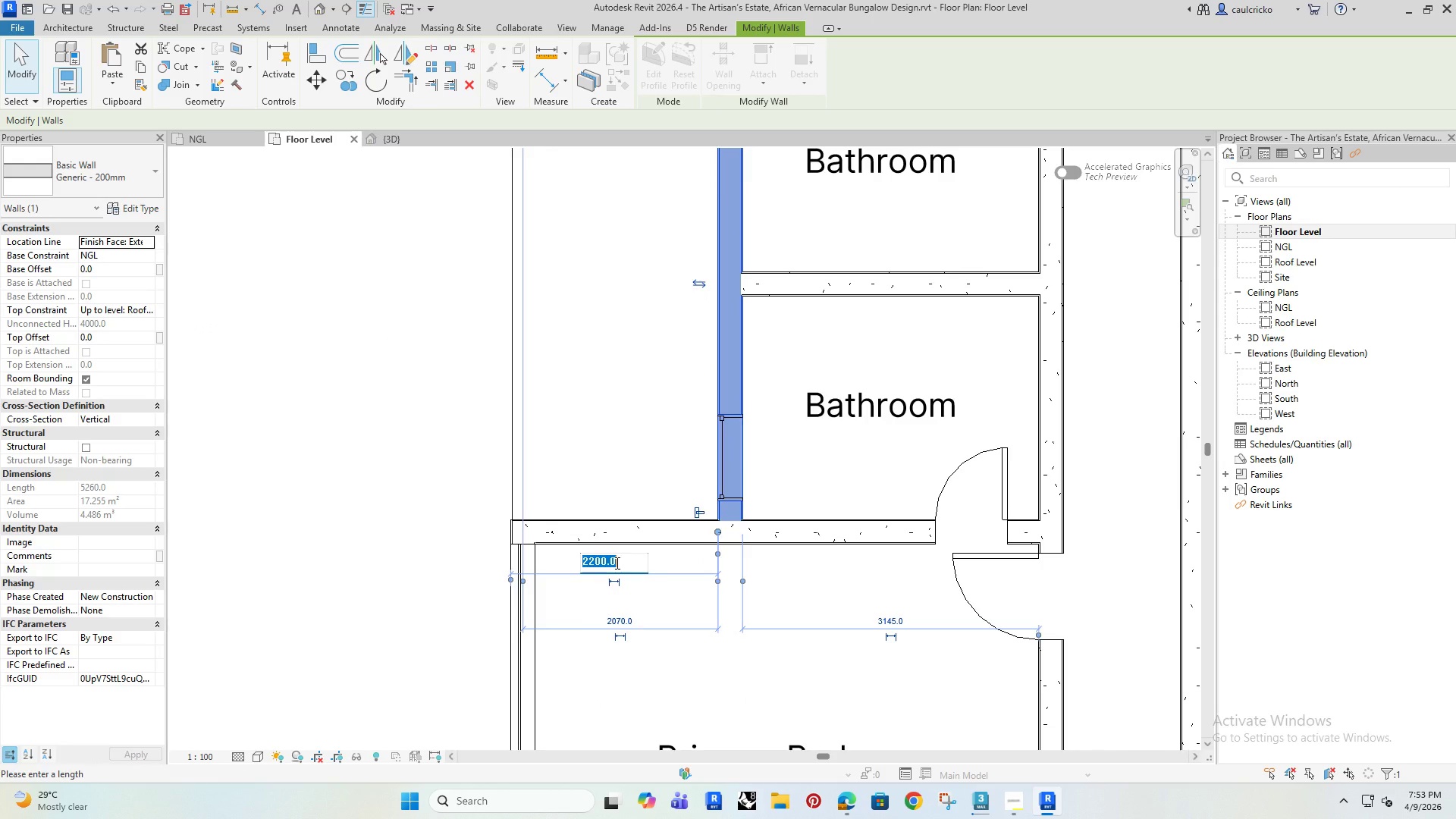 
scroll: coordinate [598, 552], scroll_direction: up, amount: 7.0
 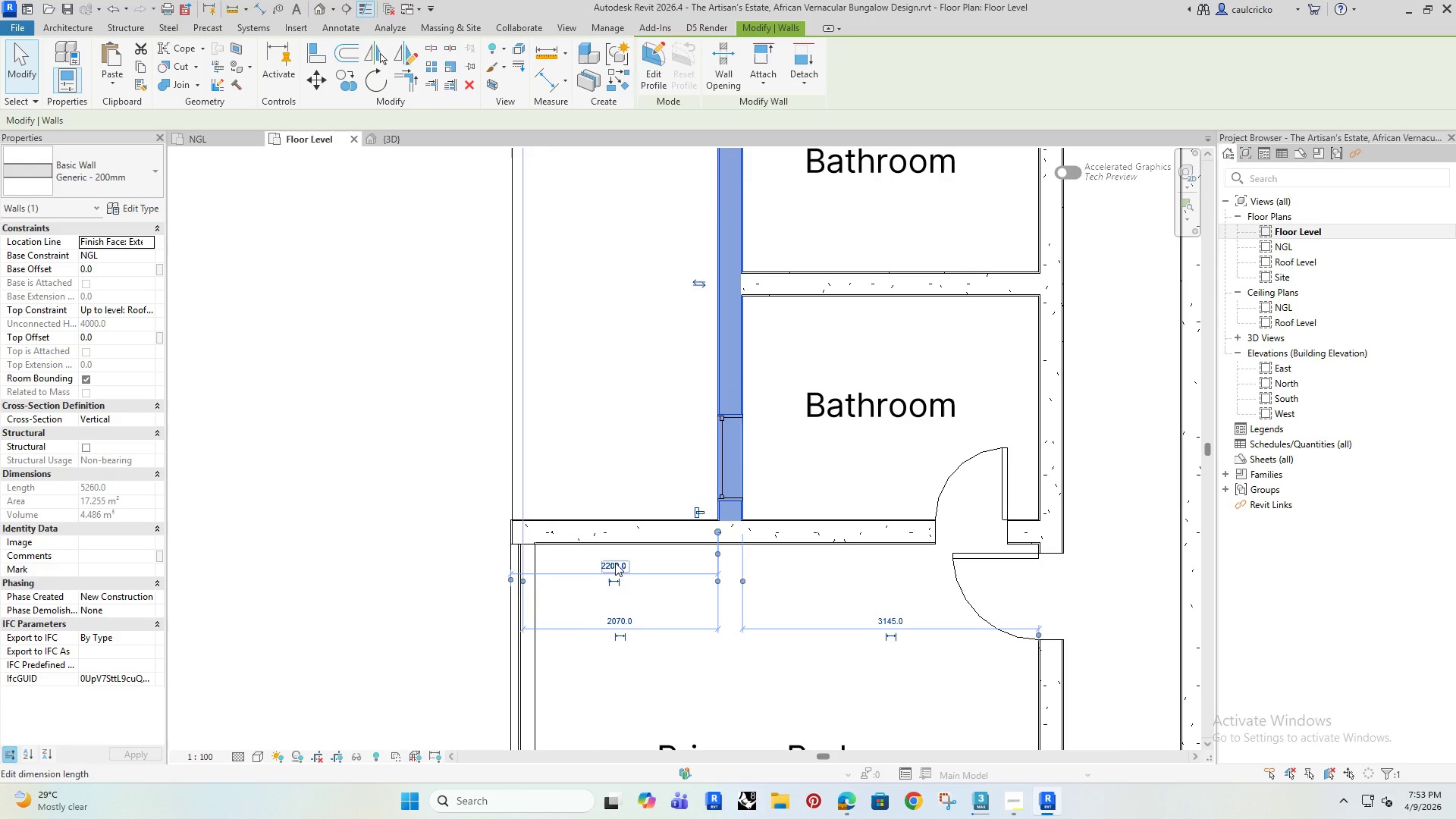 
type(1300)
 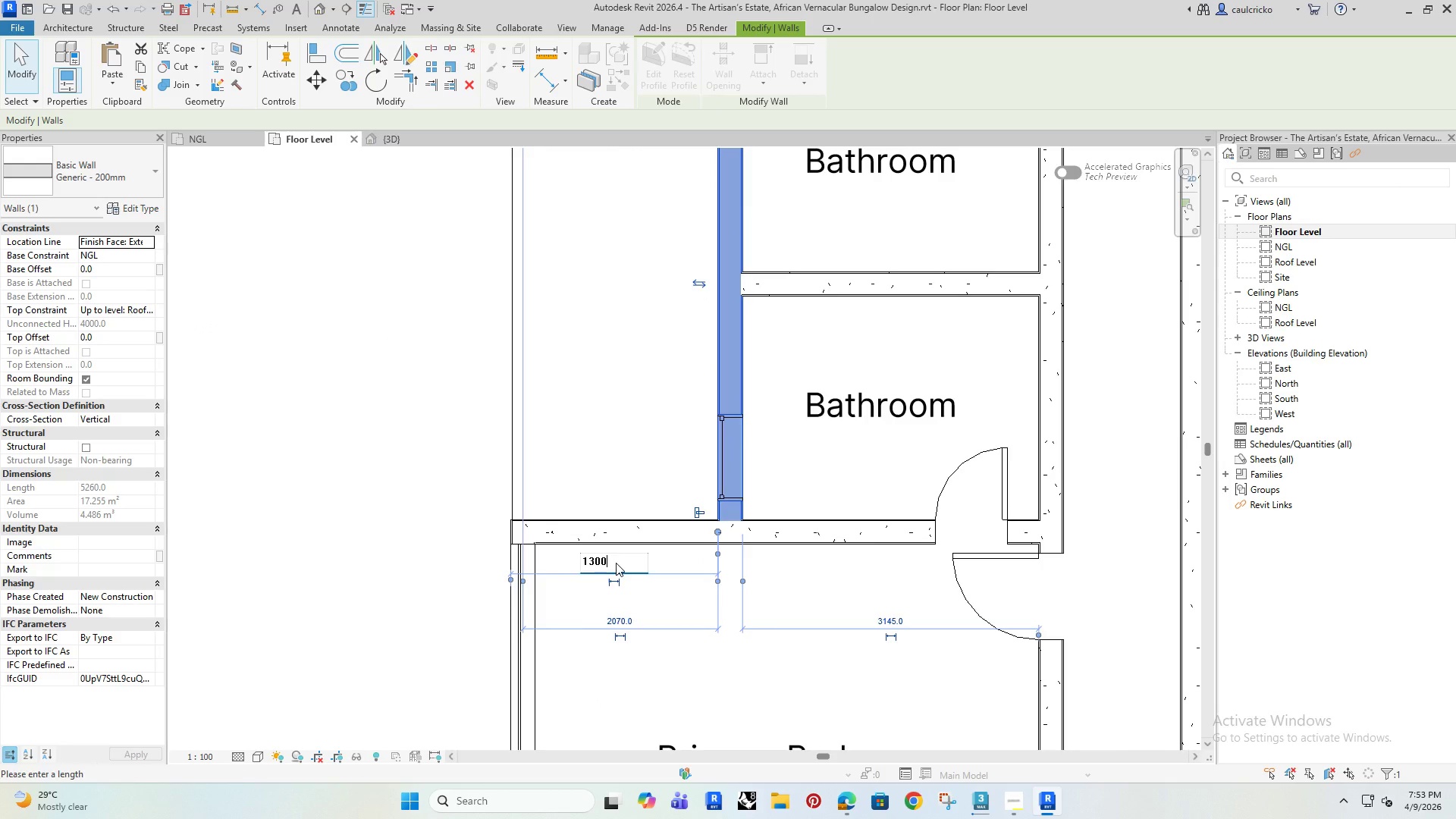 
key(Enter)
 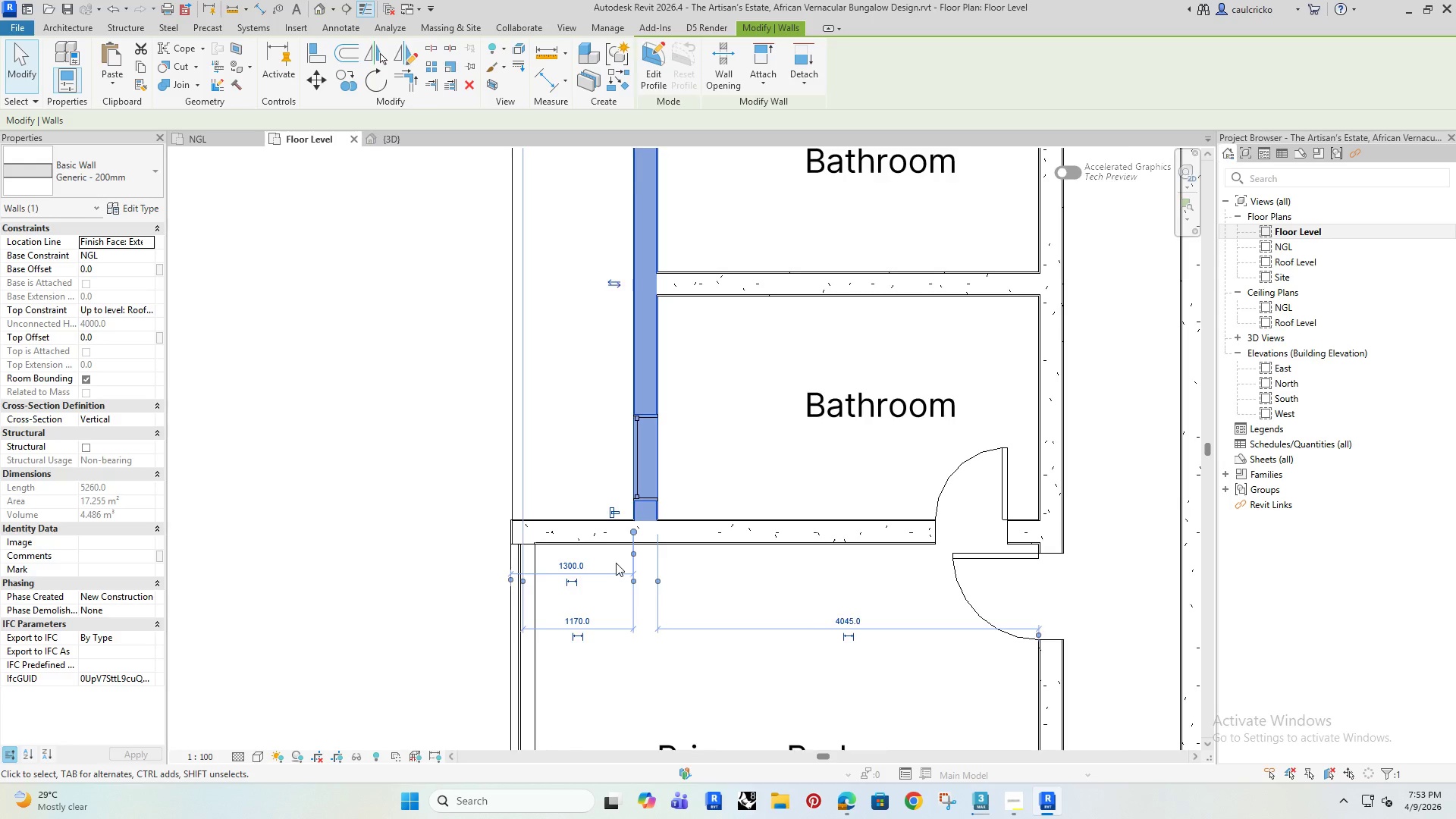 
left_click([487, 485])
 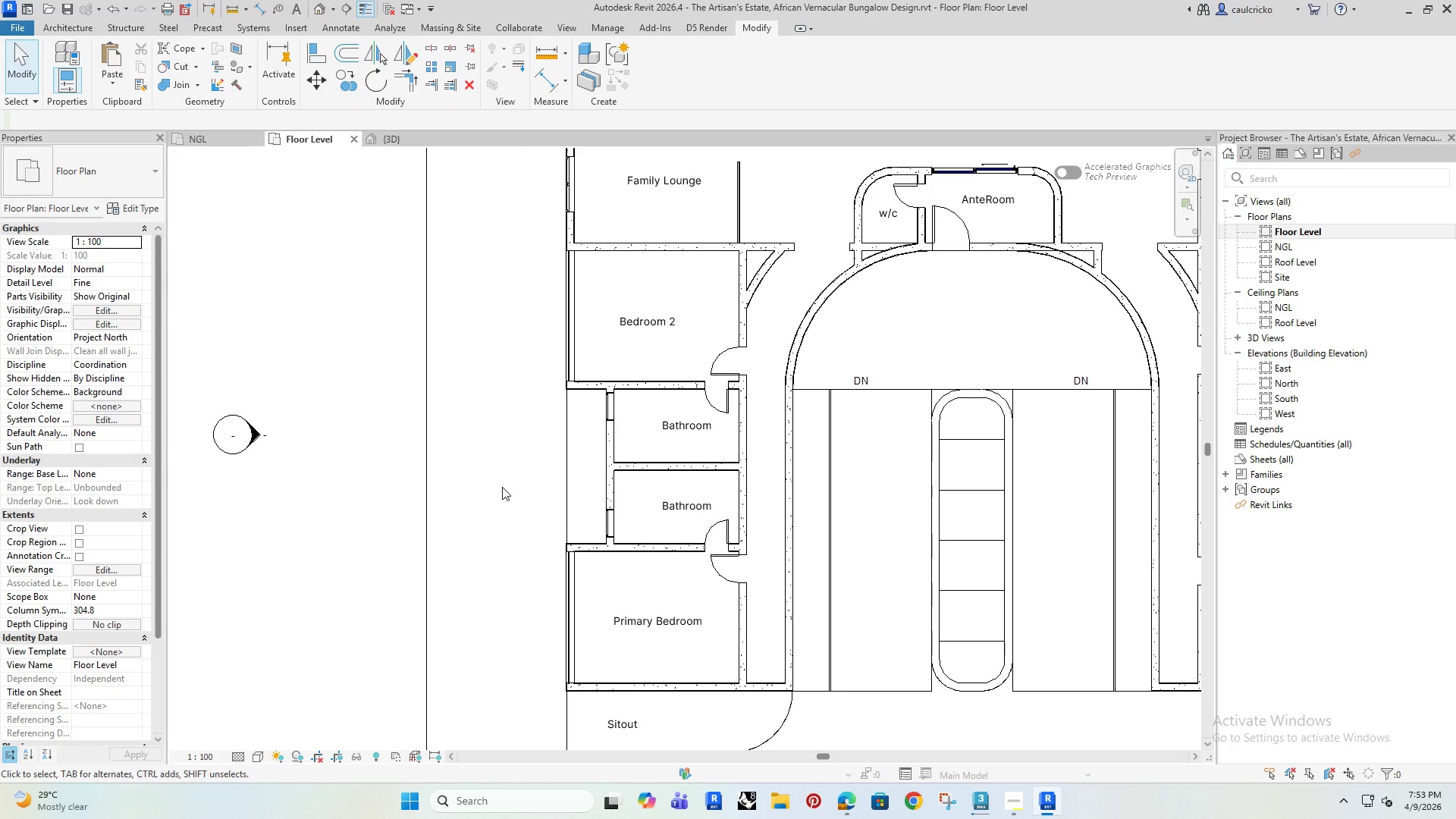 
scroll: coordinate [577, 551], scroll_direction: down, amount: 8.0
 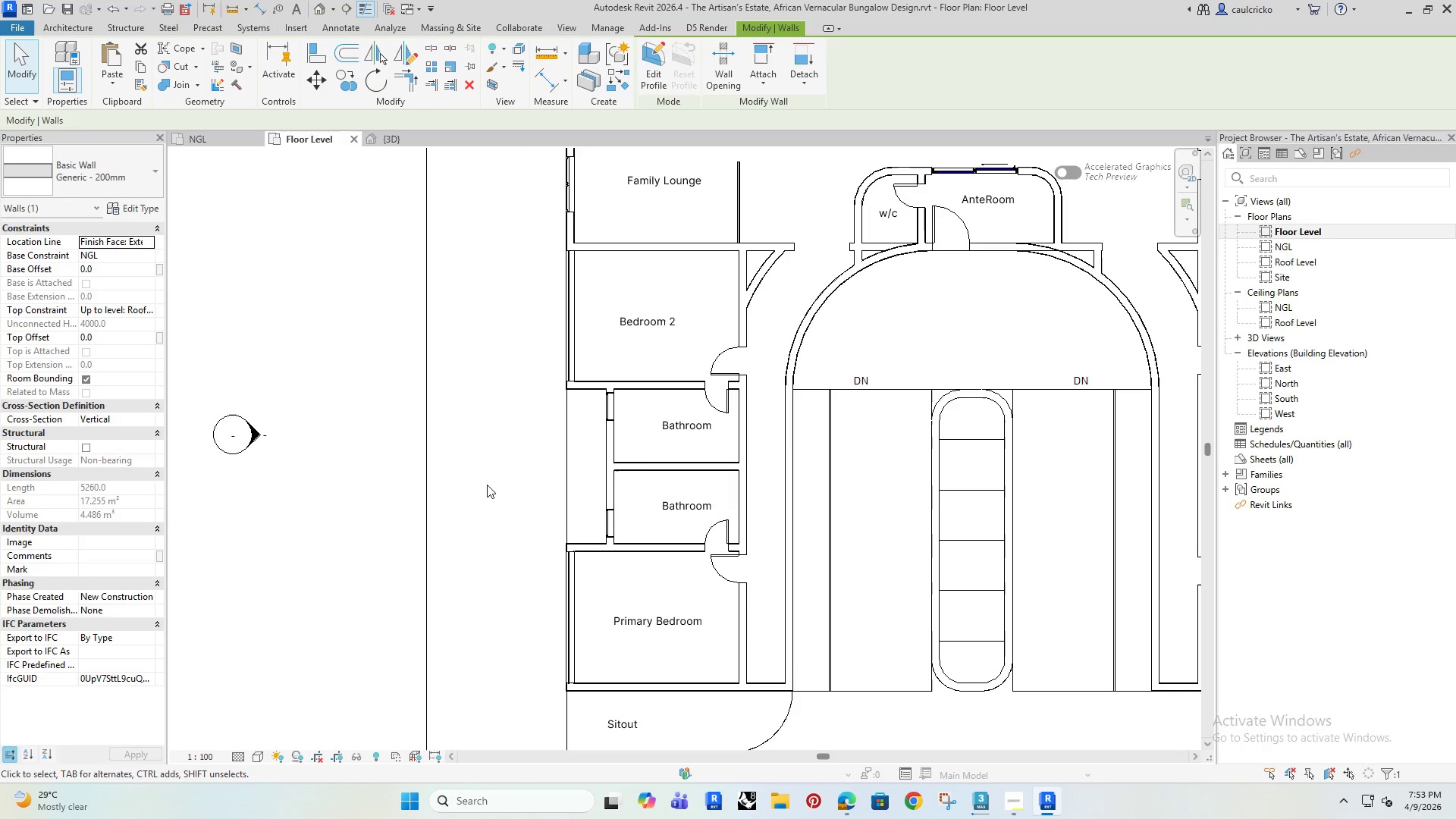 
type(WA)
 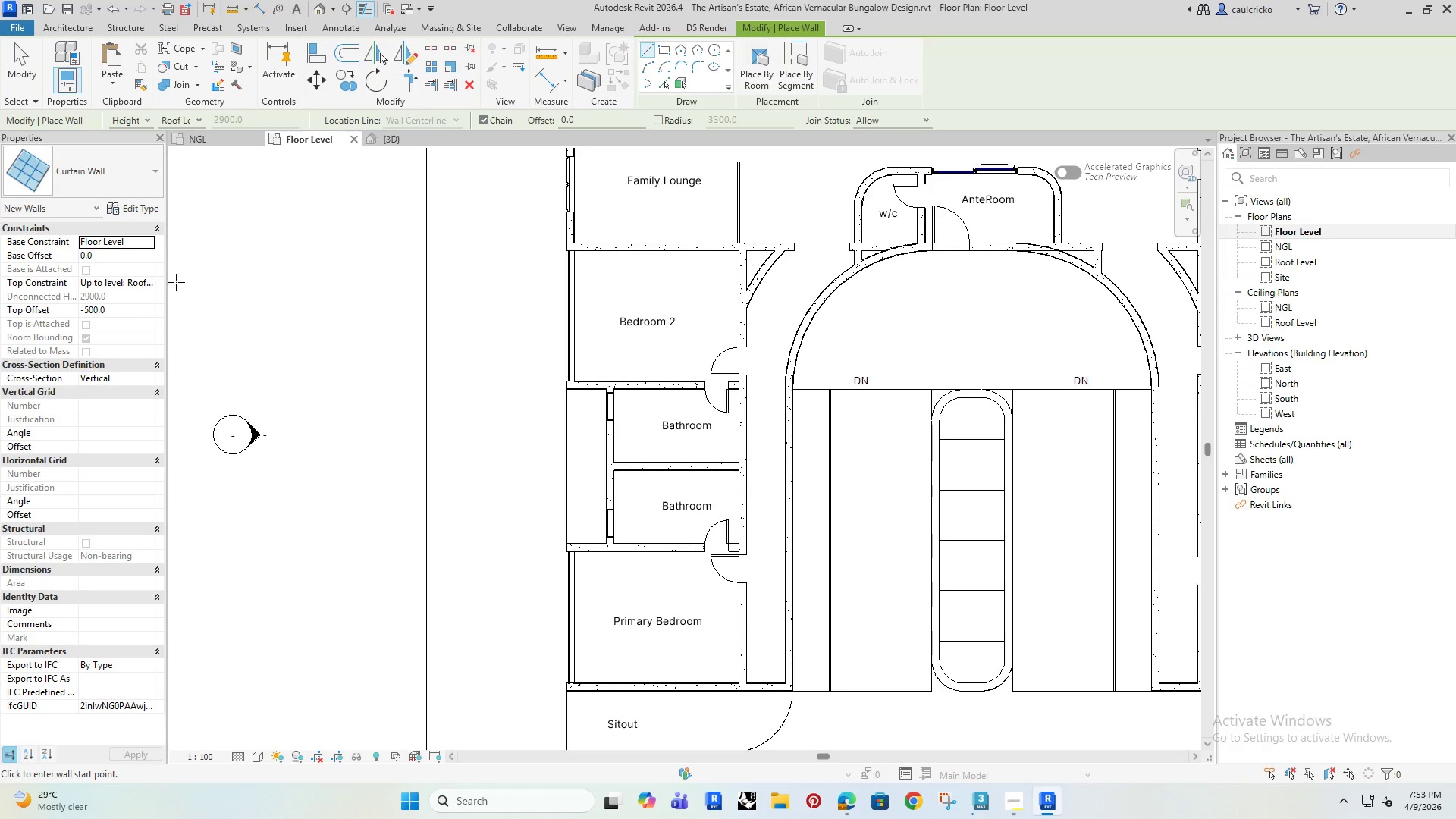 
left_click([105, 254])
 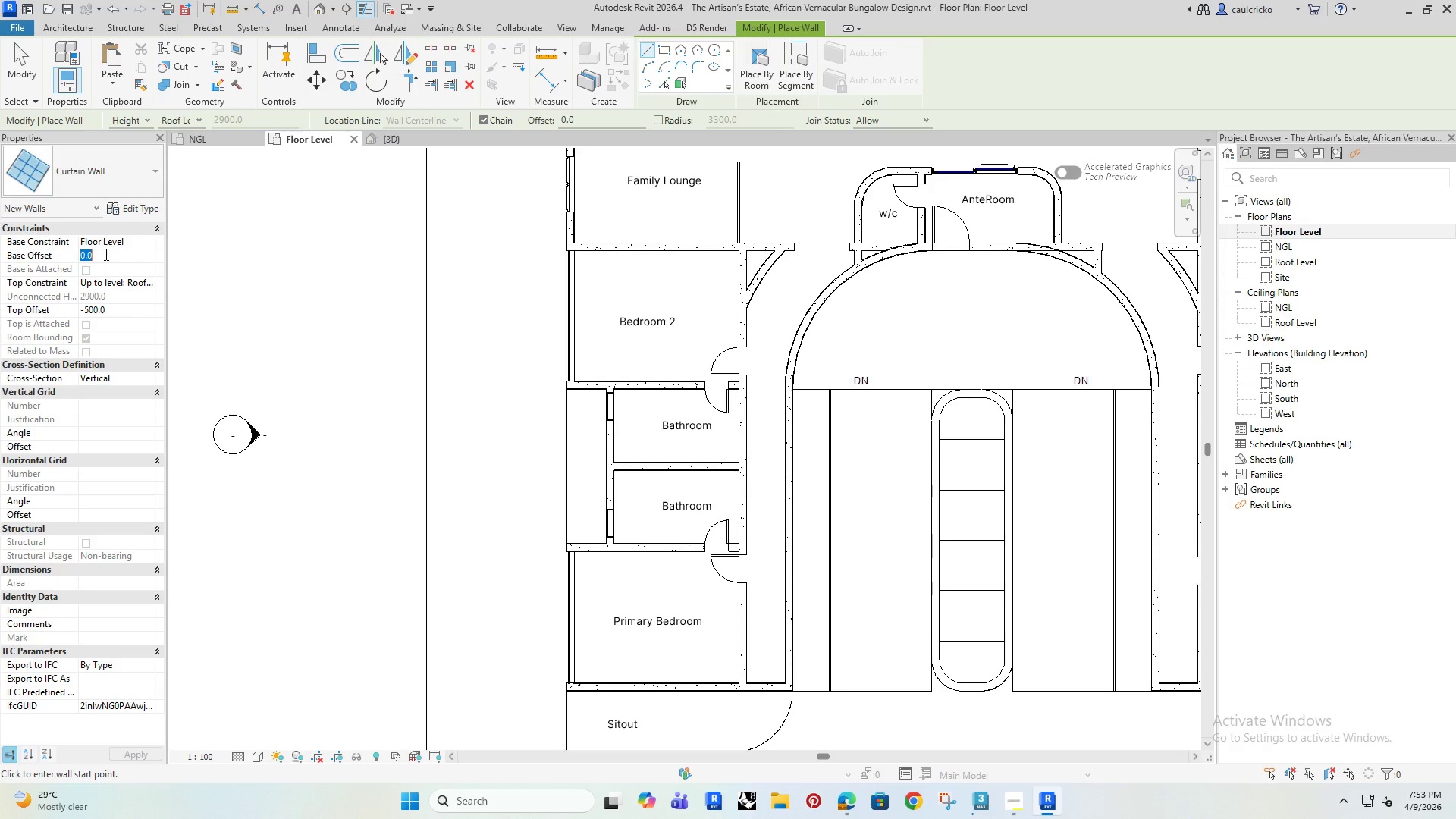 
type(900)
 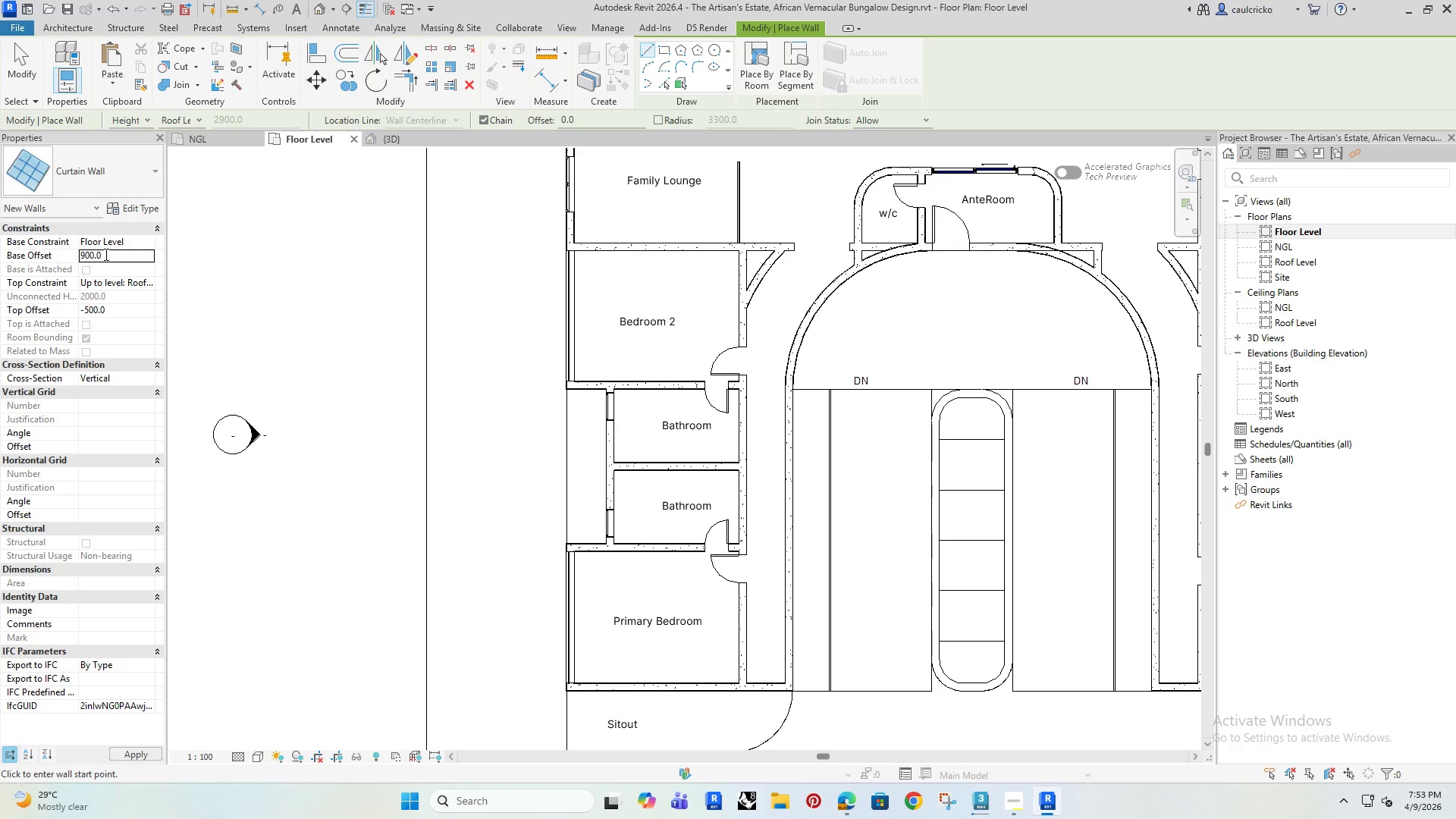 
key(Enter)
 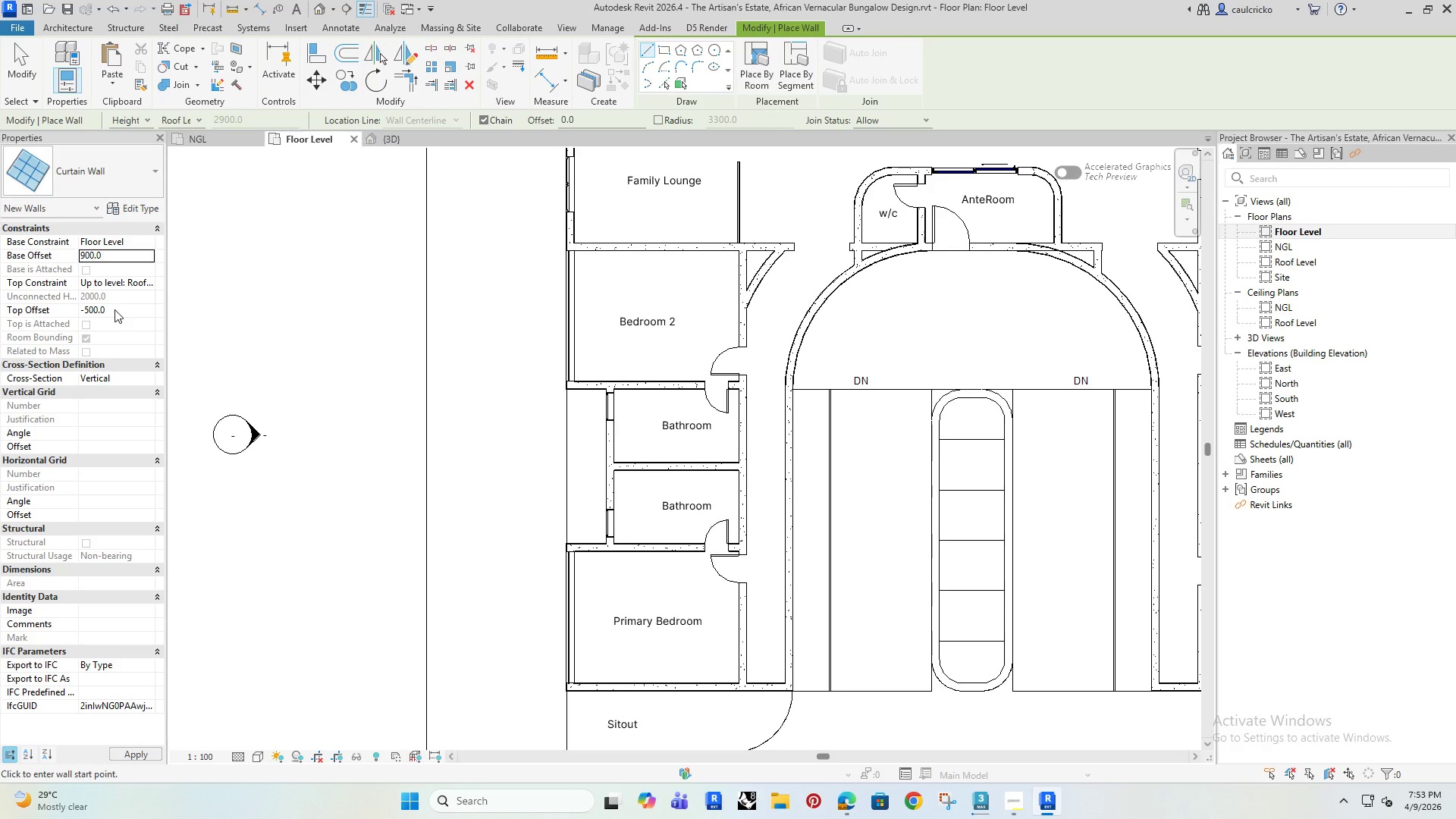 
left_click([117, 309])
 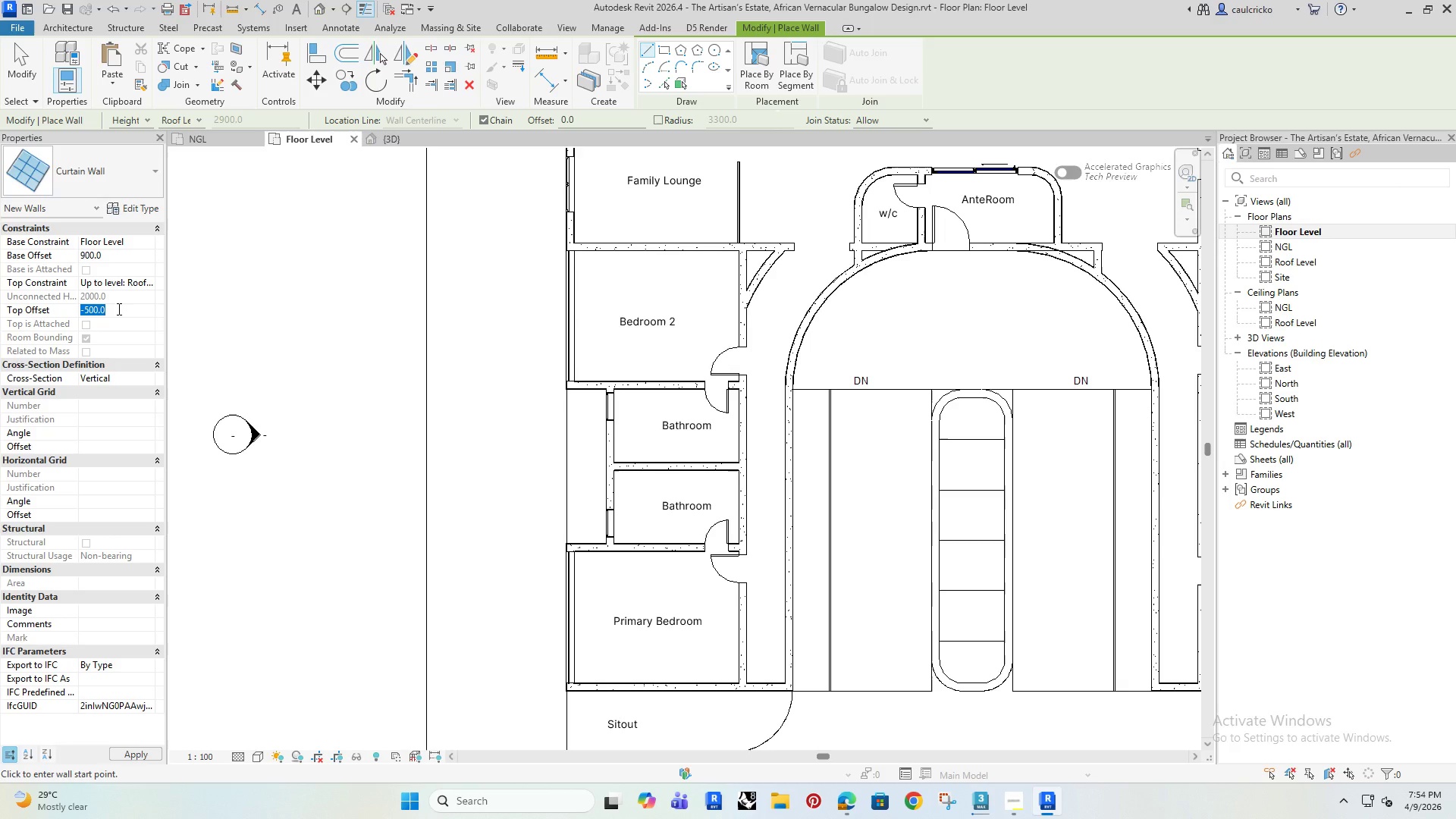 
type(1500)
 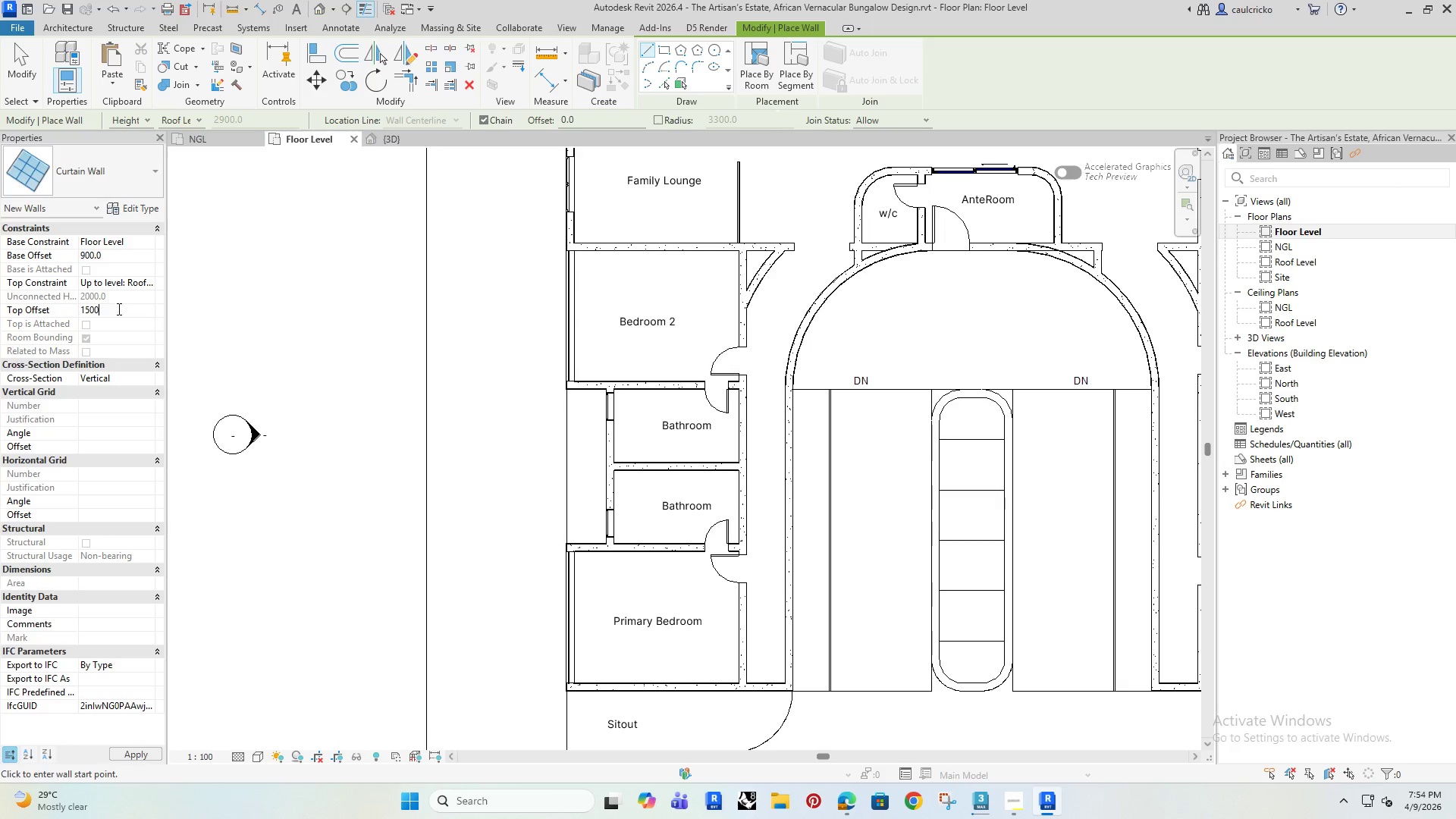 
key(Enter)
 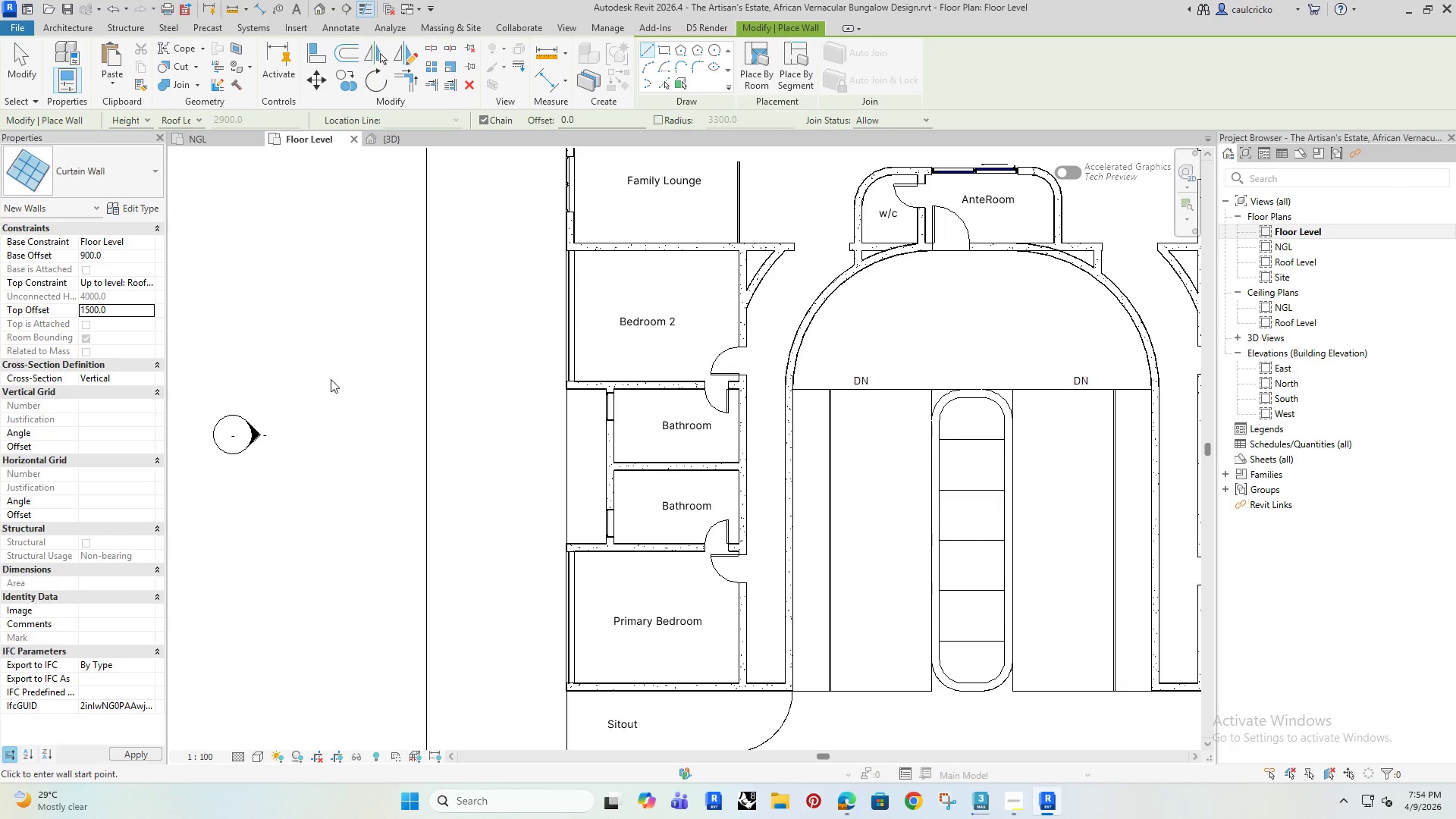 
scroll: coordinate [578, 387], scroll_direction: up, amount: 9.0
 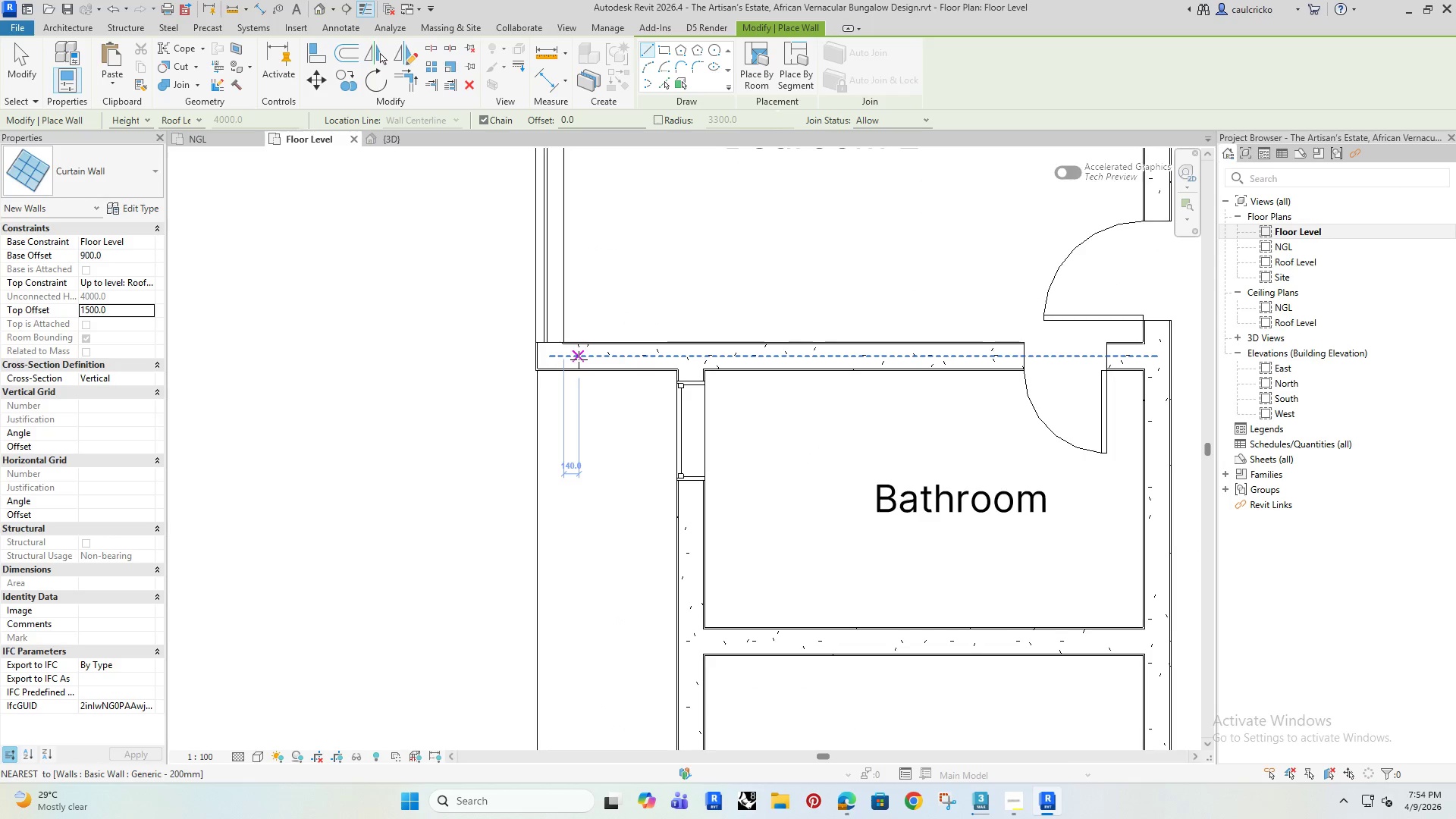 
left_click([577, 359])
 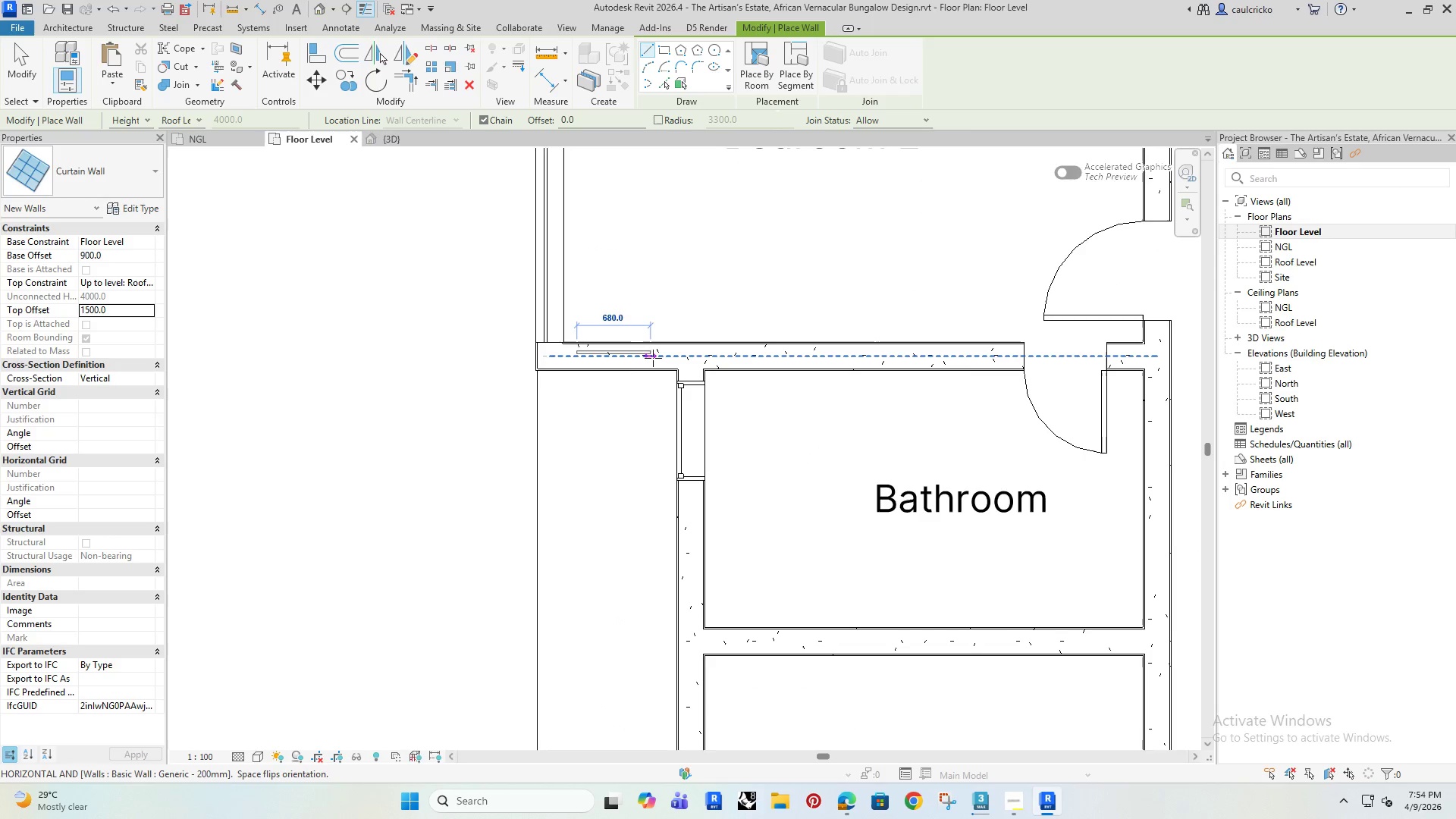 
key(Space)
 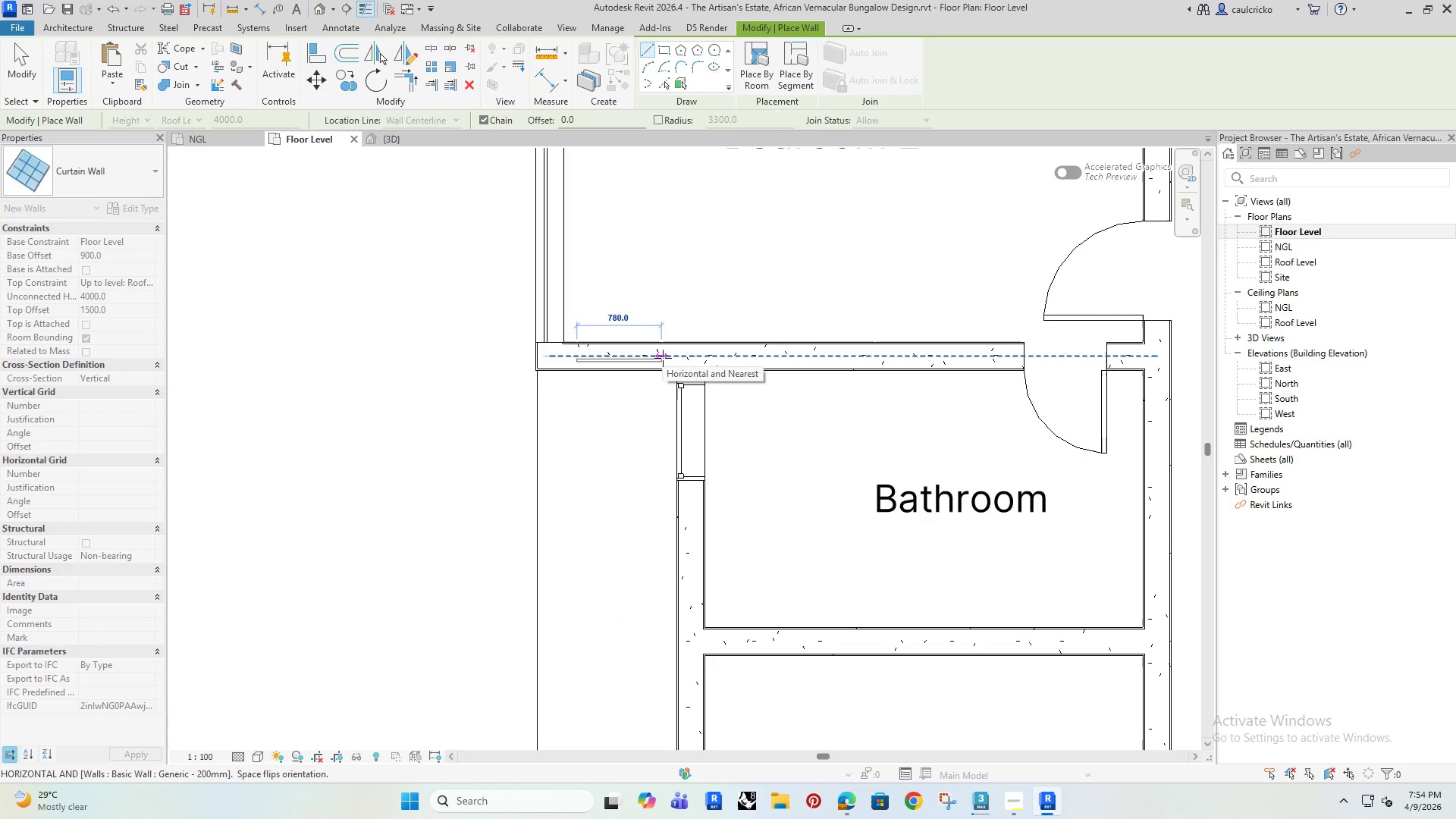 
left_click([663, 357])
 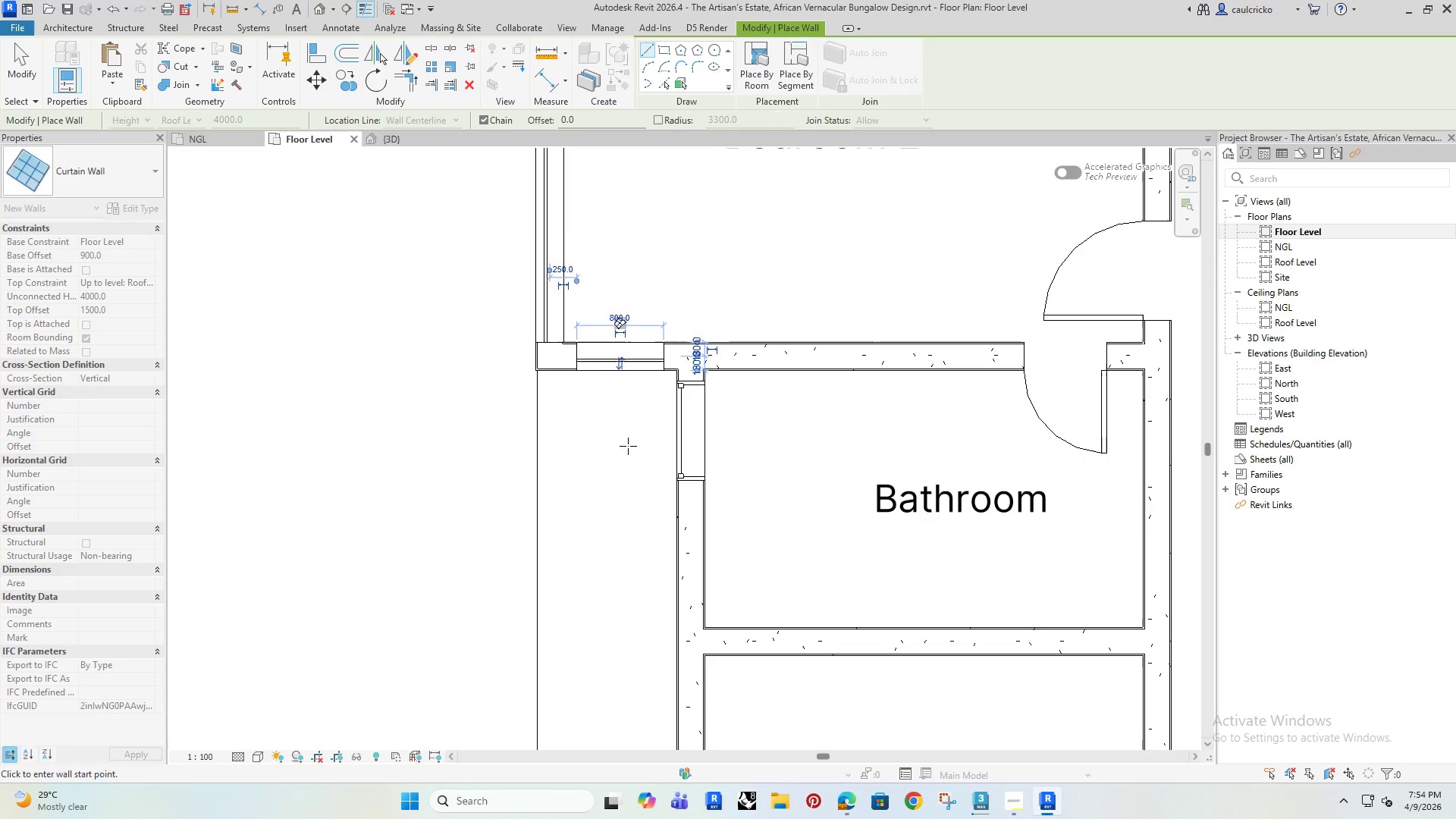 
scroll: coordinate [615, 482], scroll_direction: down, amount: 4.0
 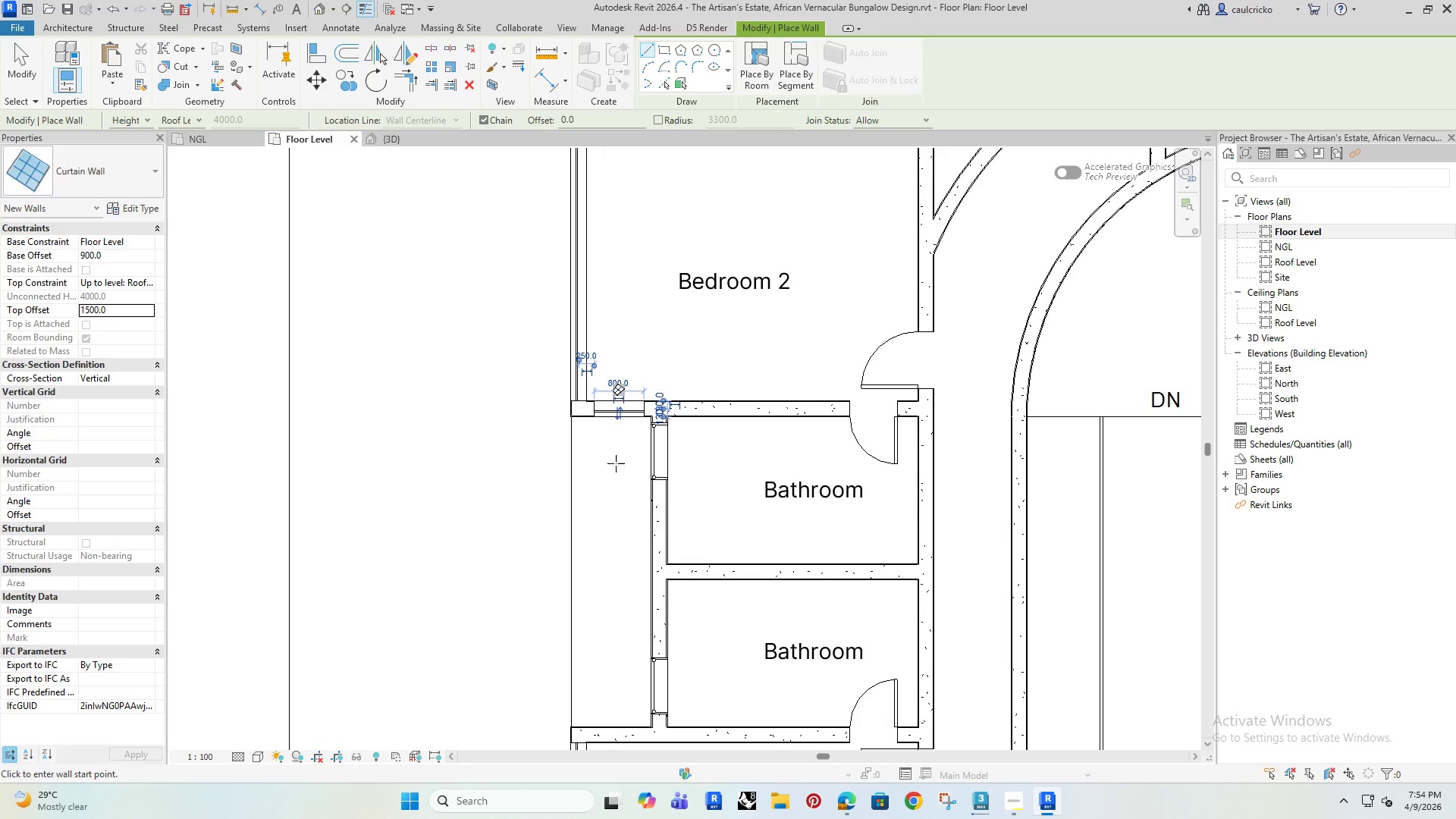 
key(Escape)
 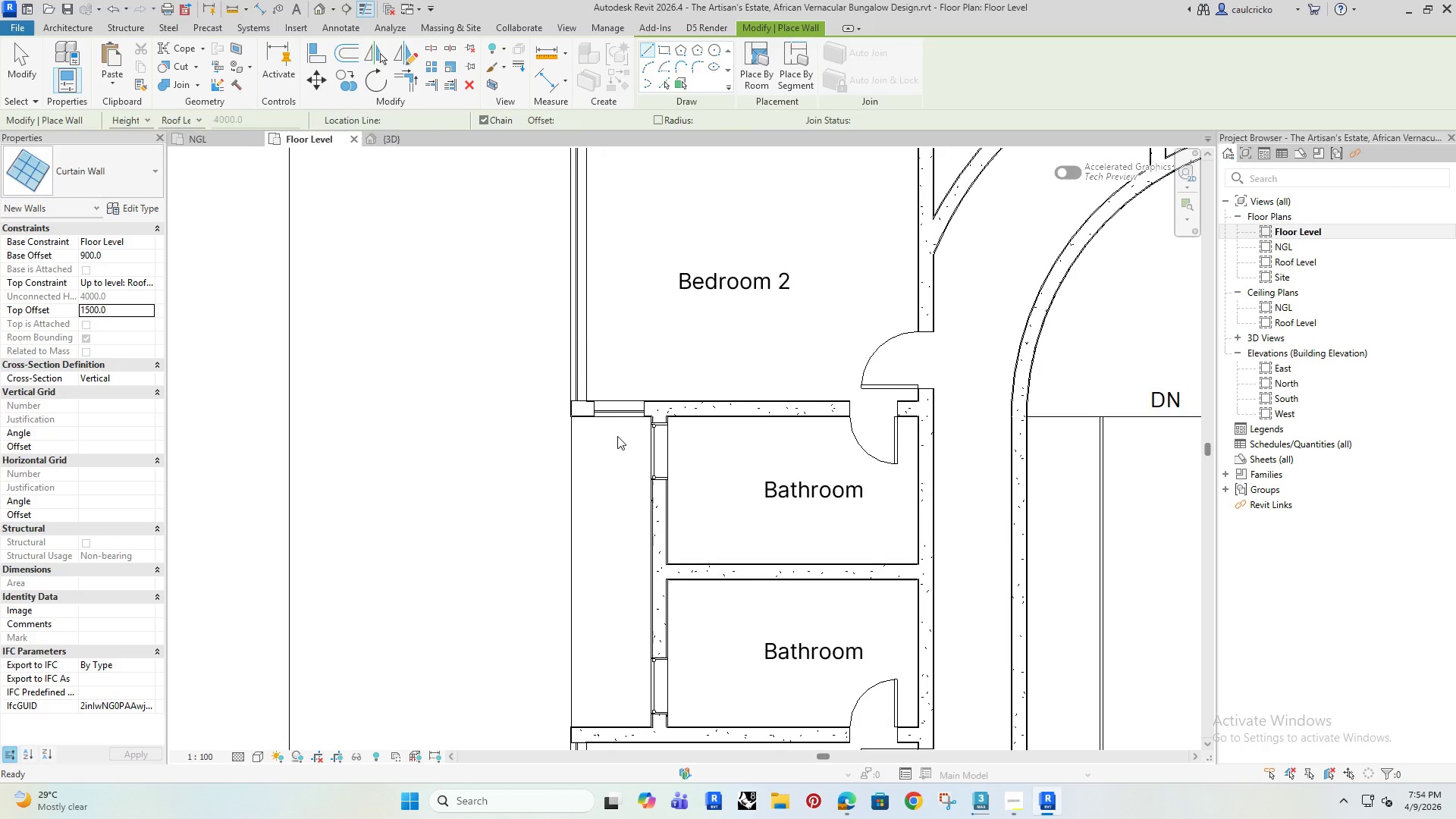 
key(Escape)
 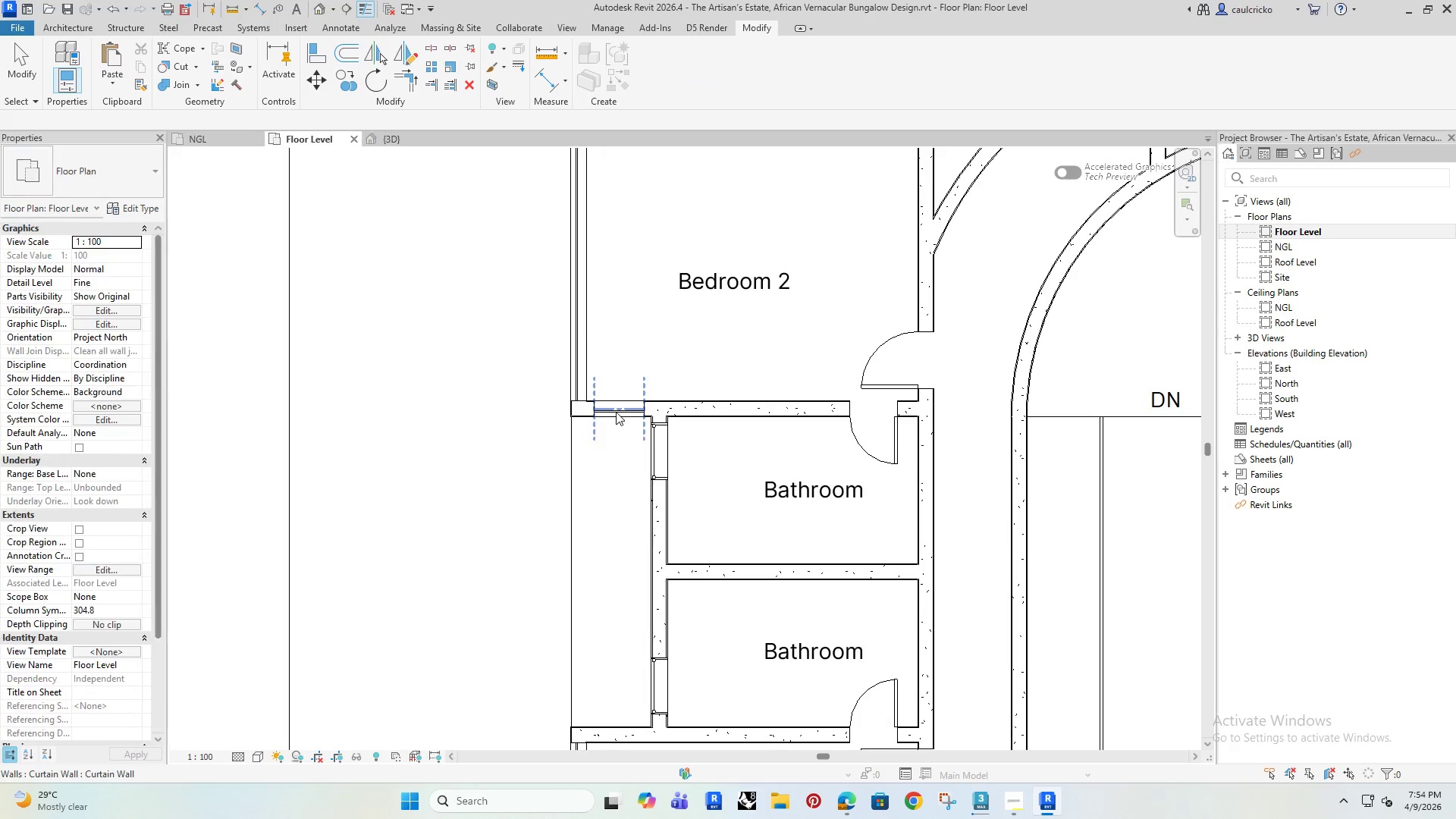 
left_click([616, 412])
 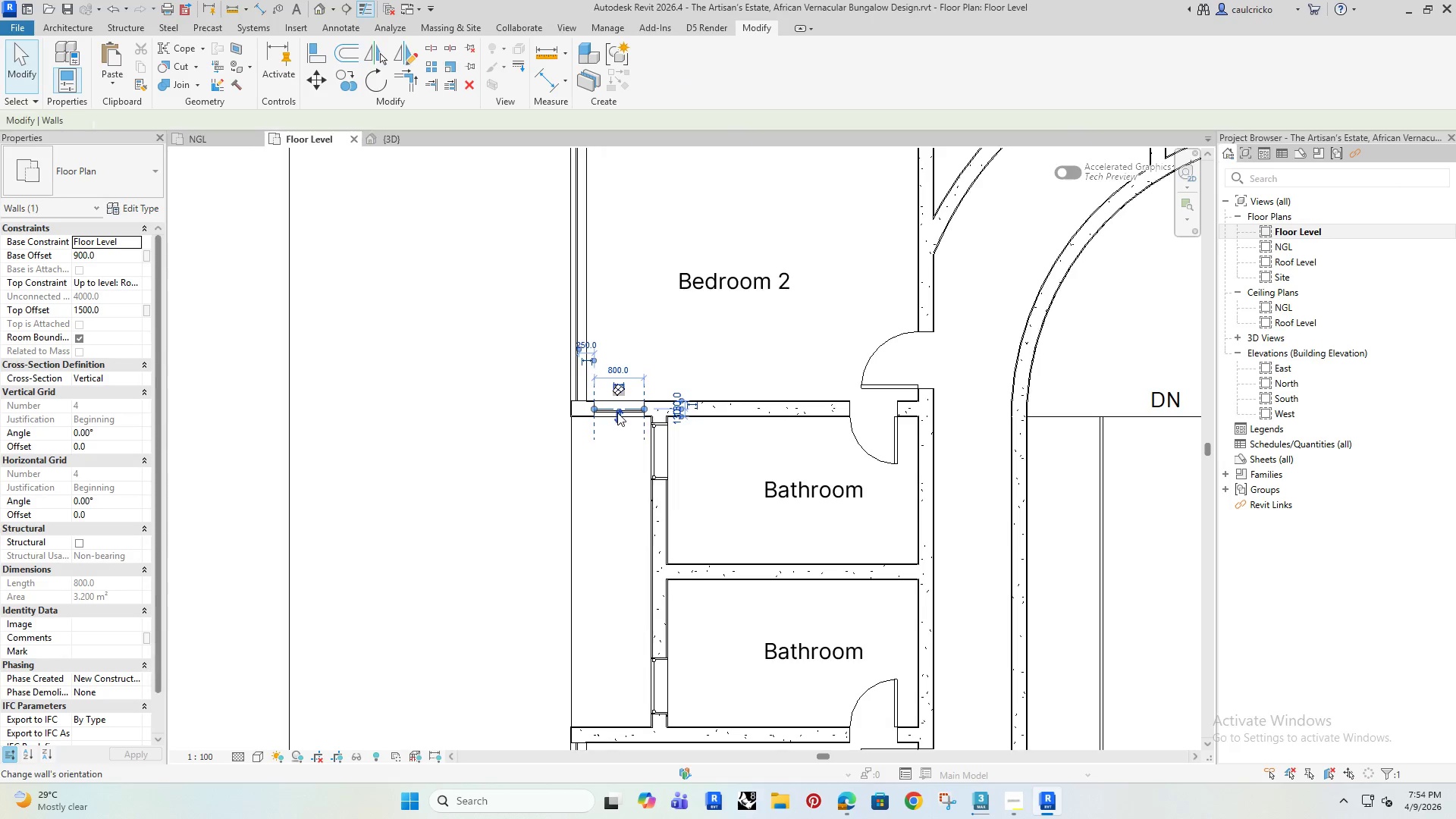 
left_click([620, 343])
 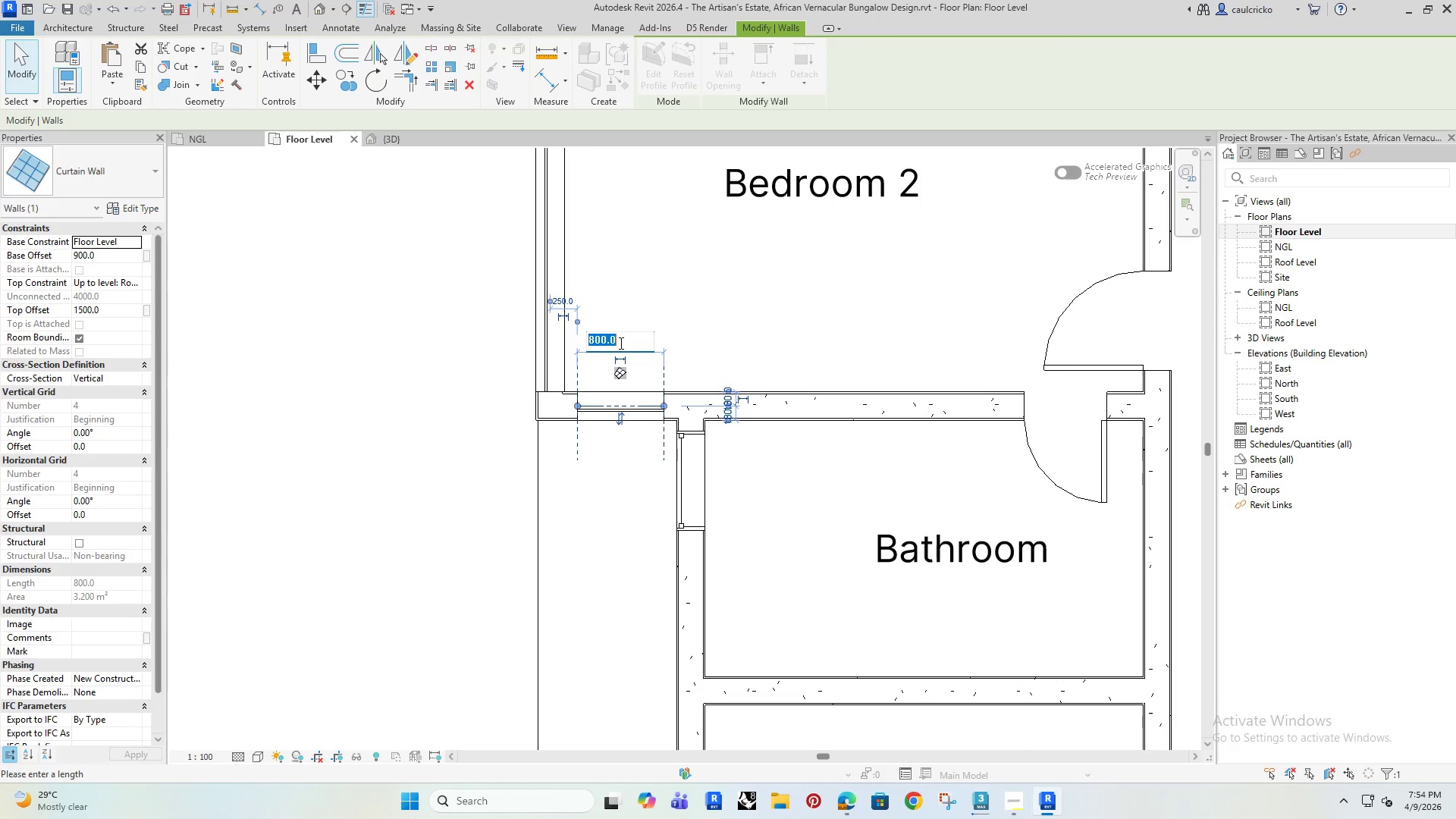 
scroll: coordinate [617, 412], scroll_direction: up, amount: 4.0
 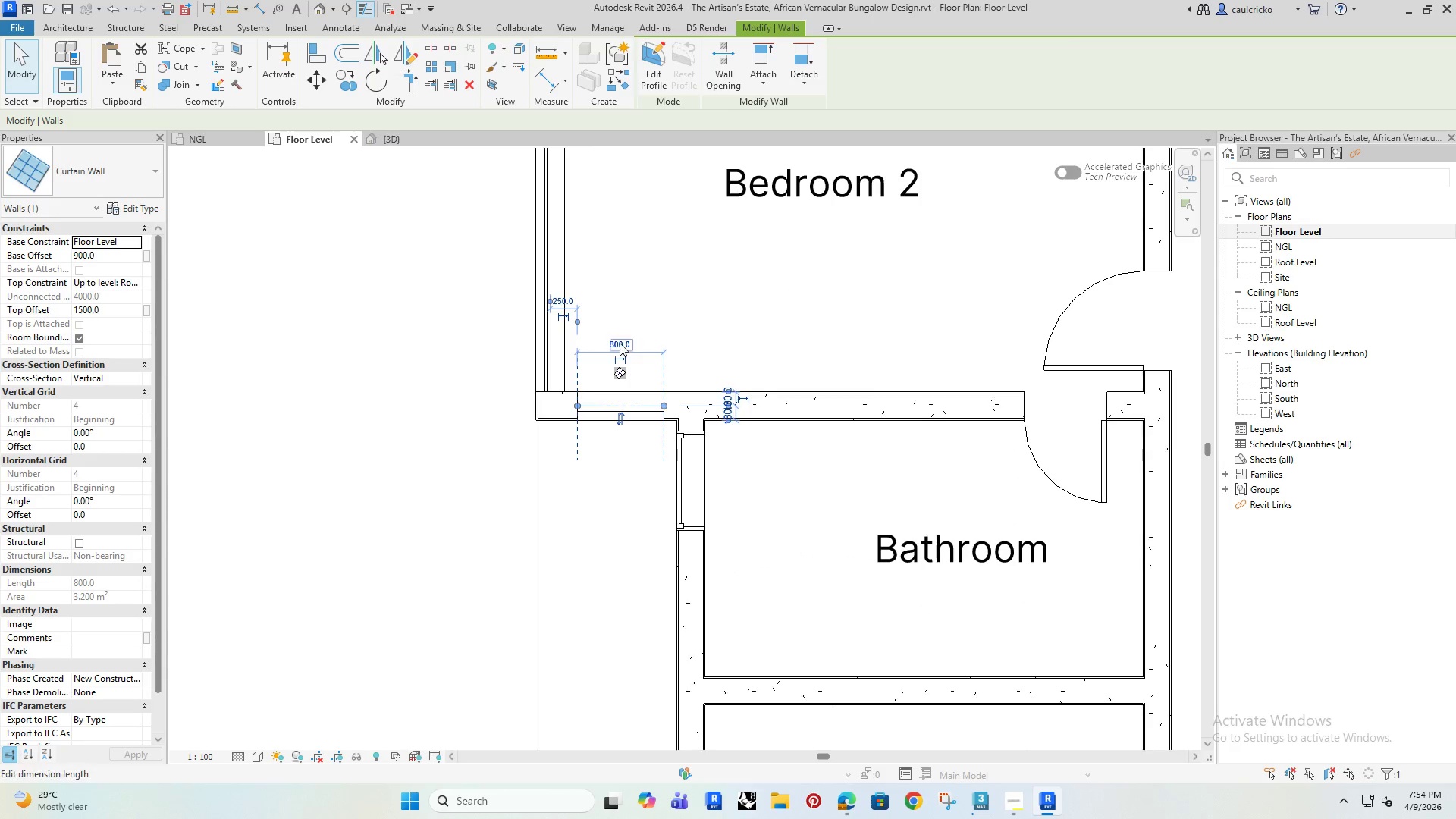 
type(900)
 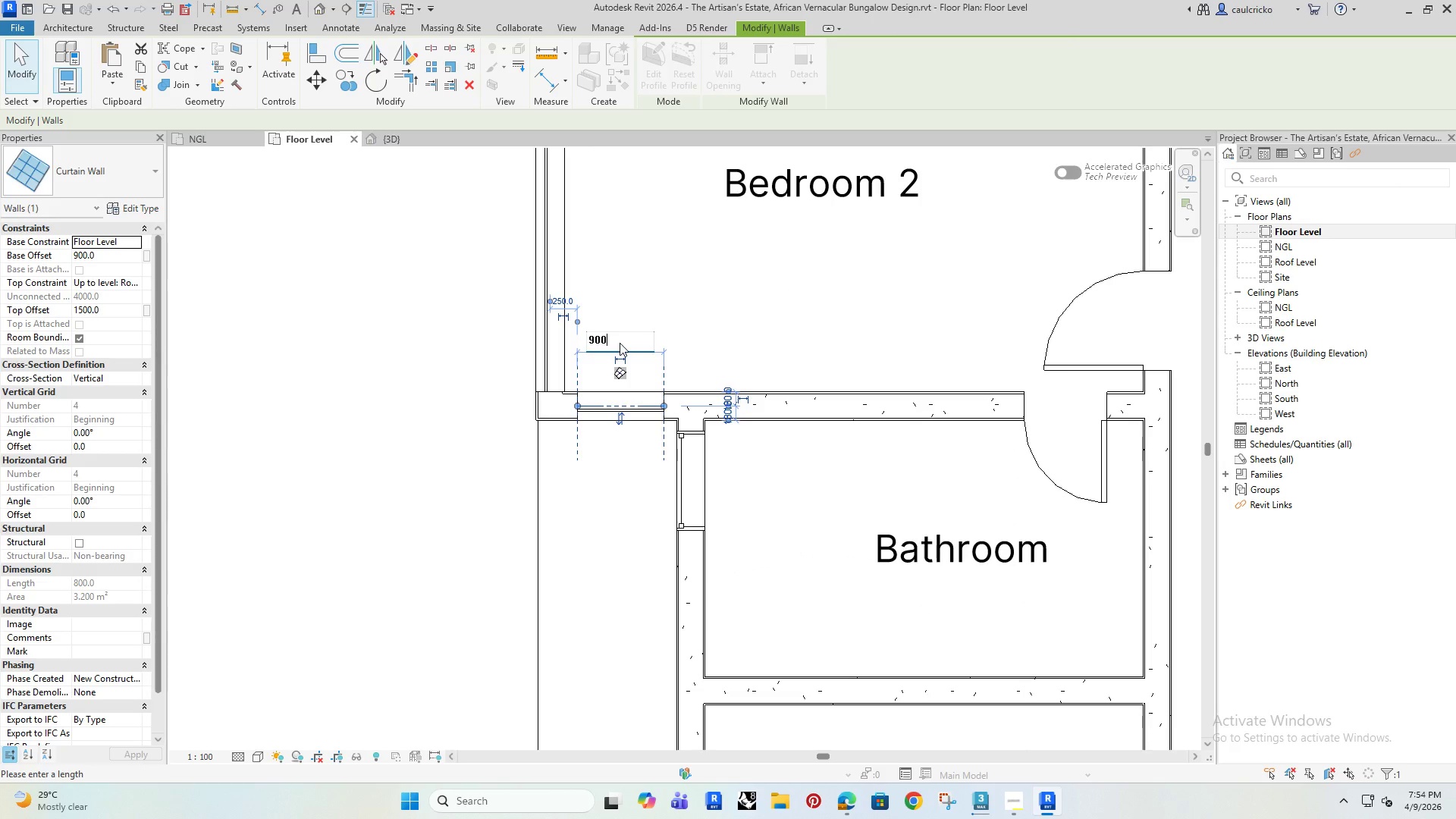 
key(Enter)
 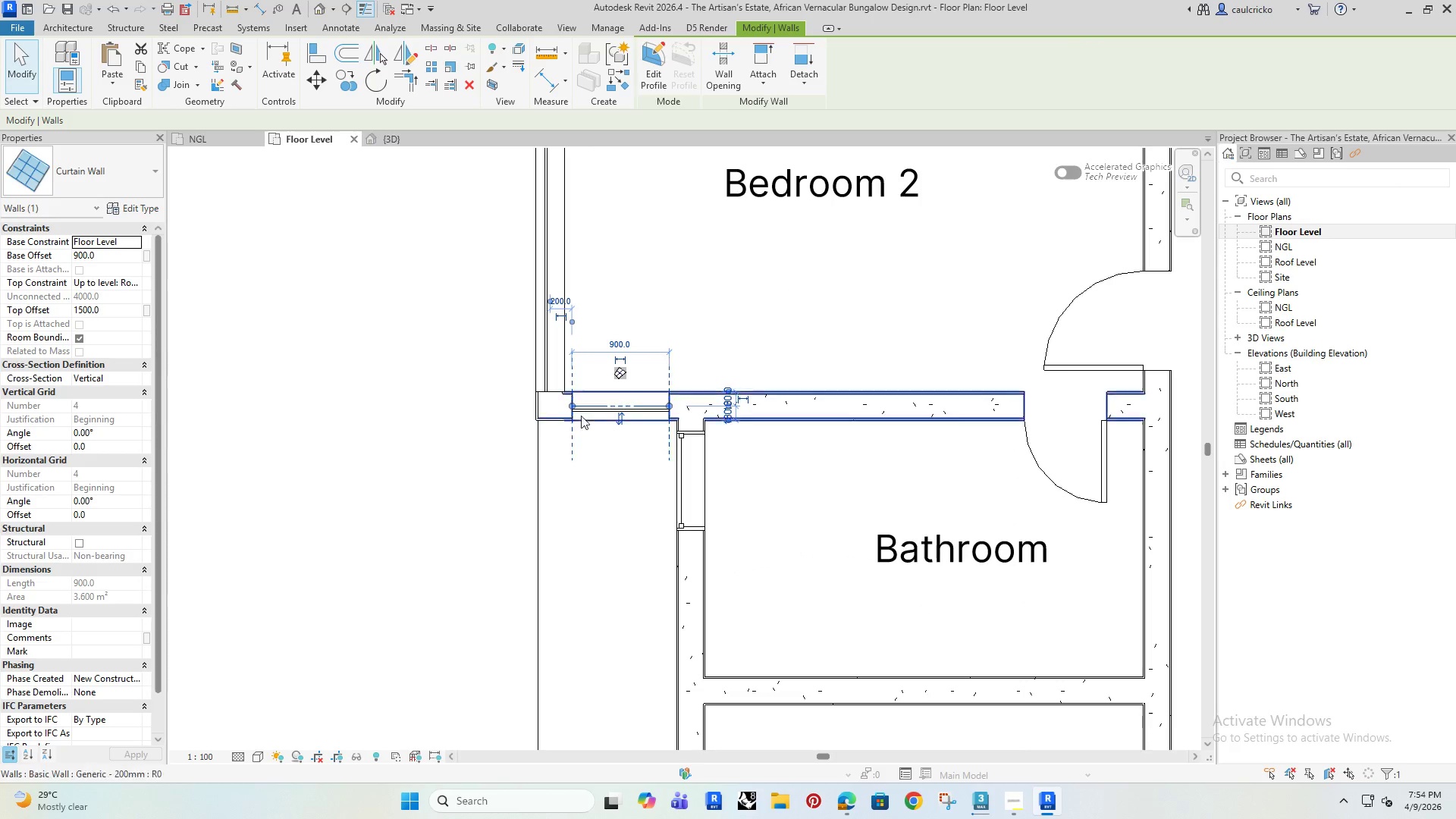 
key(ArrowLeft)
 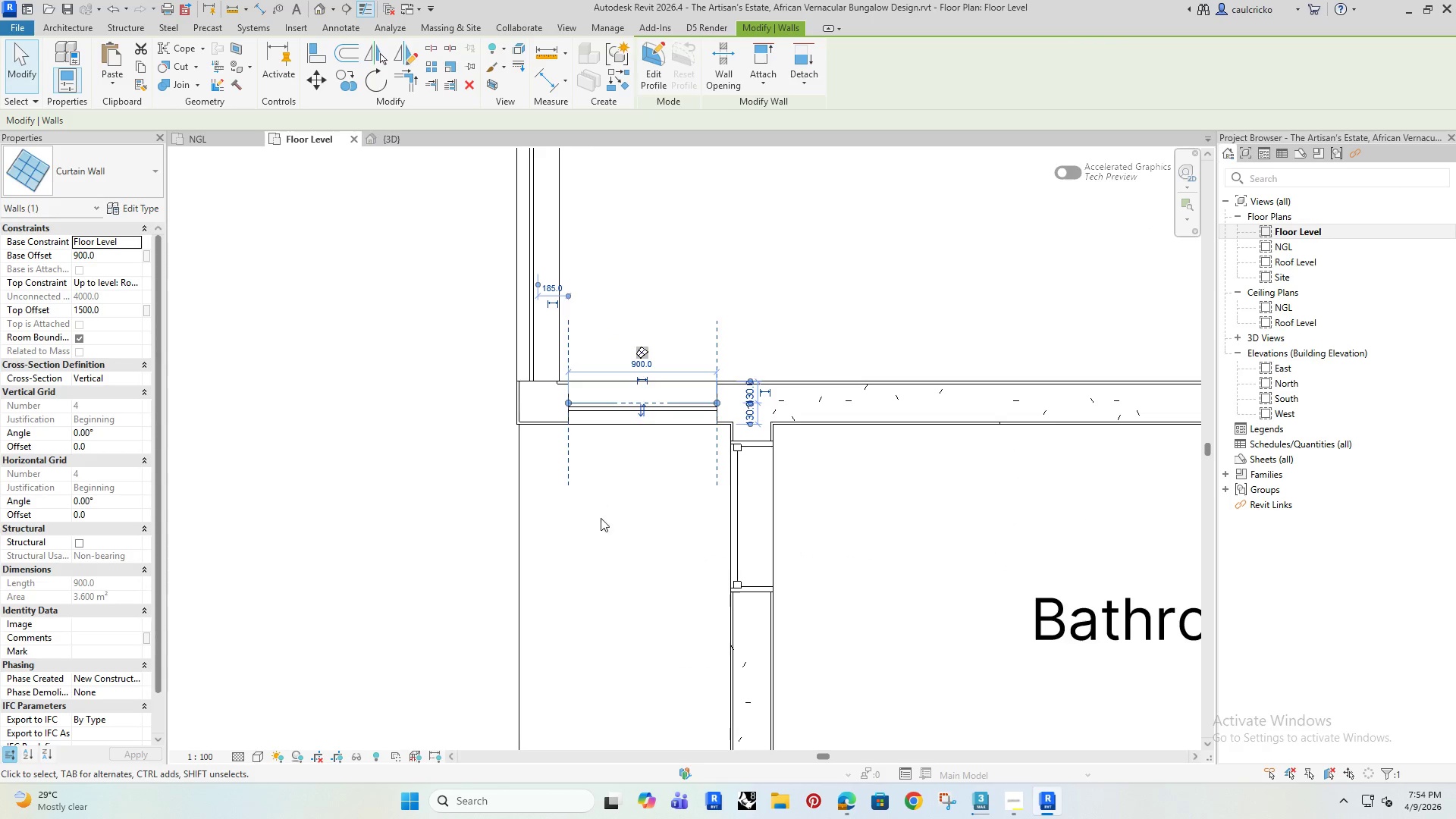 
scroll: coordinate [573, 412], scroll_direction: up, amount: 3.0
 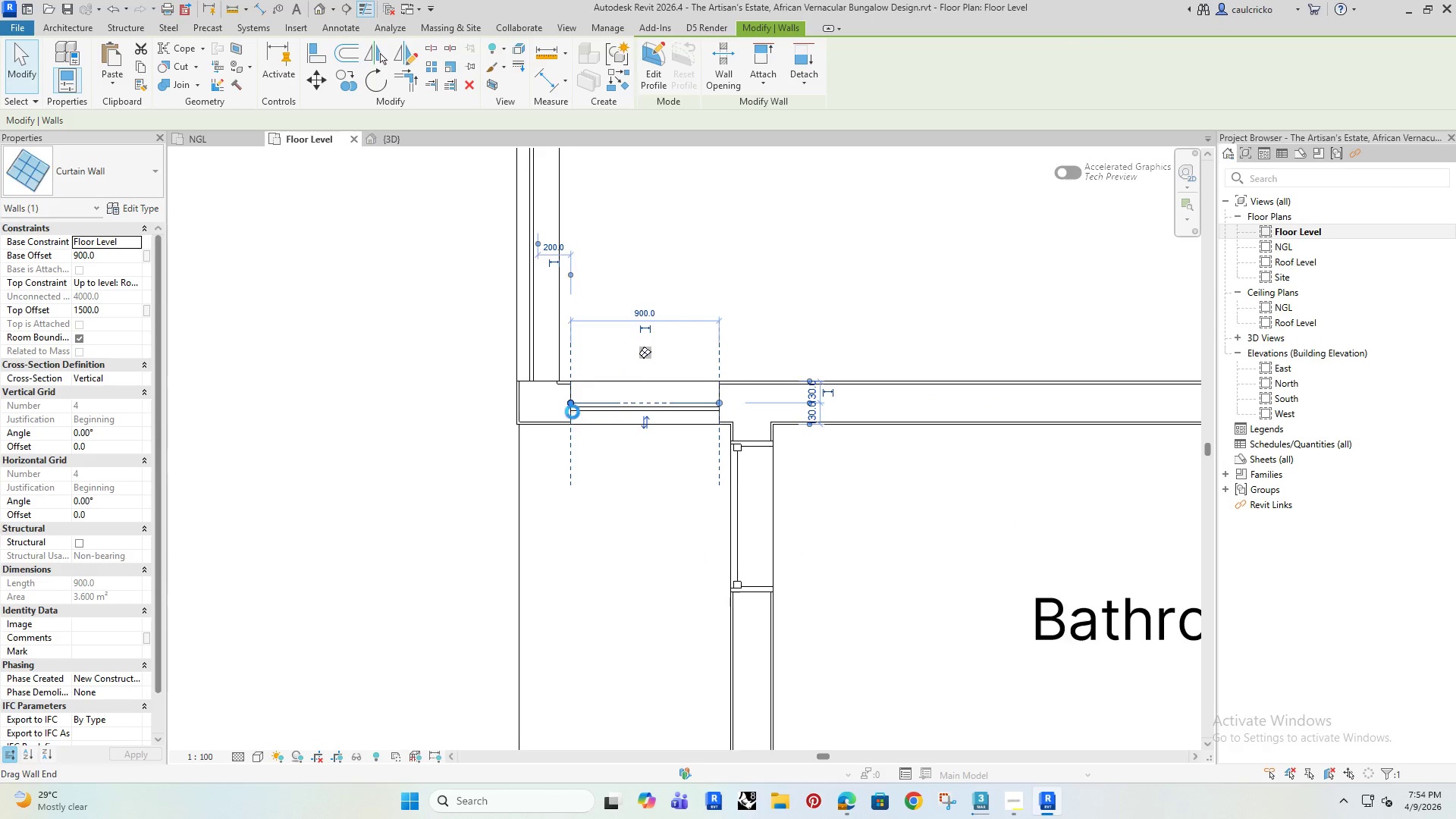 
scroll: coordinate [601, 521], scroll_direction: down, amount: 8.0
 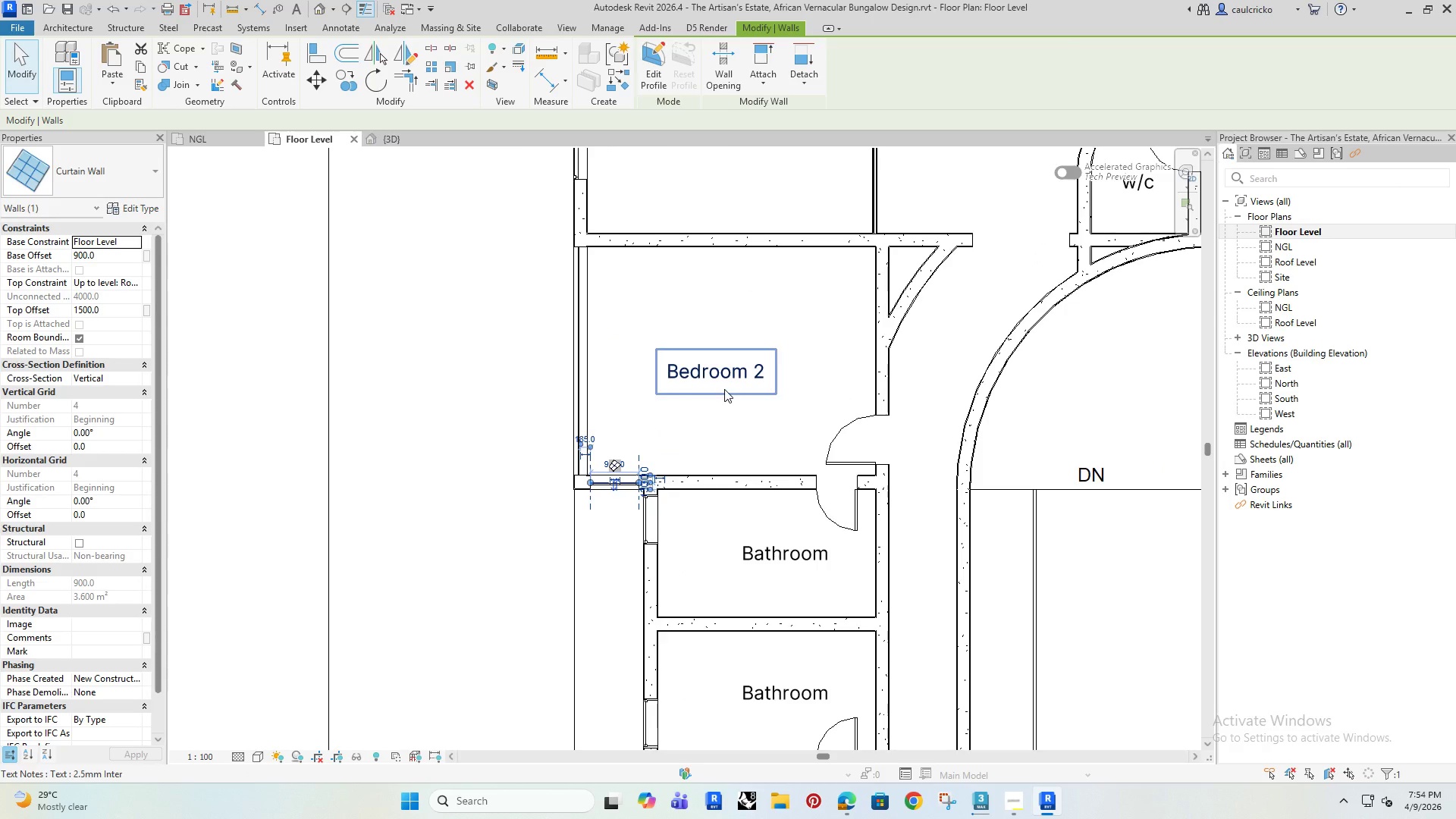 
type(DM)
 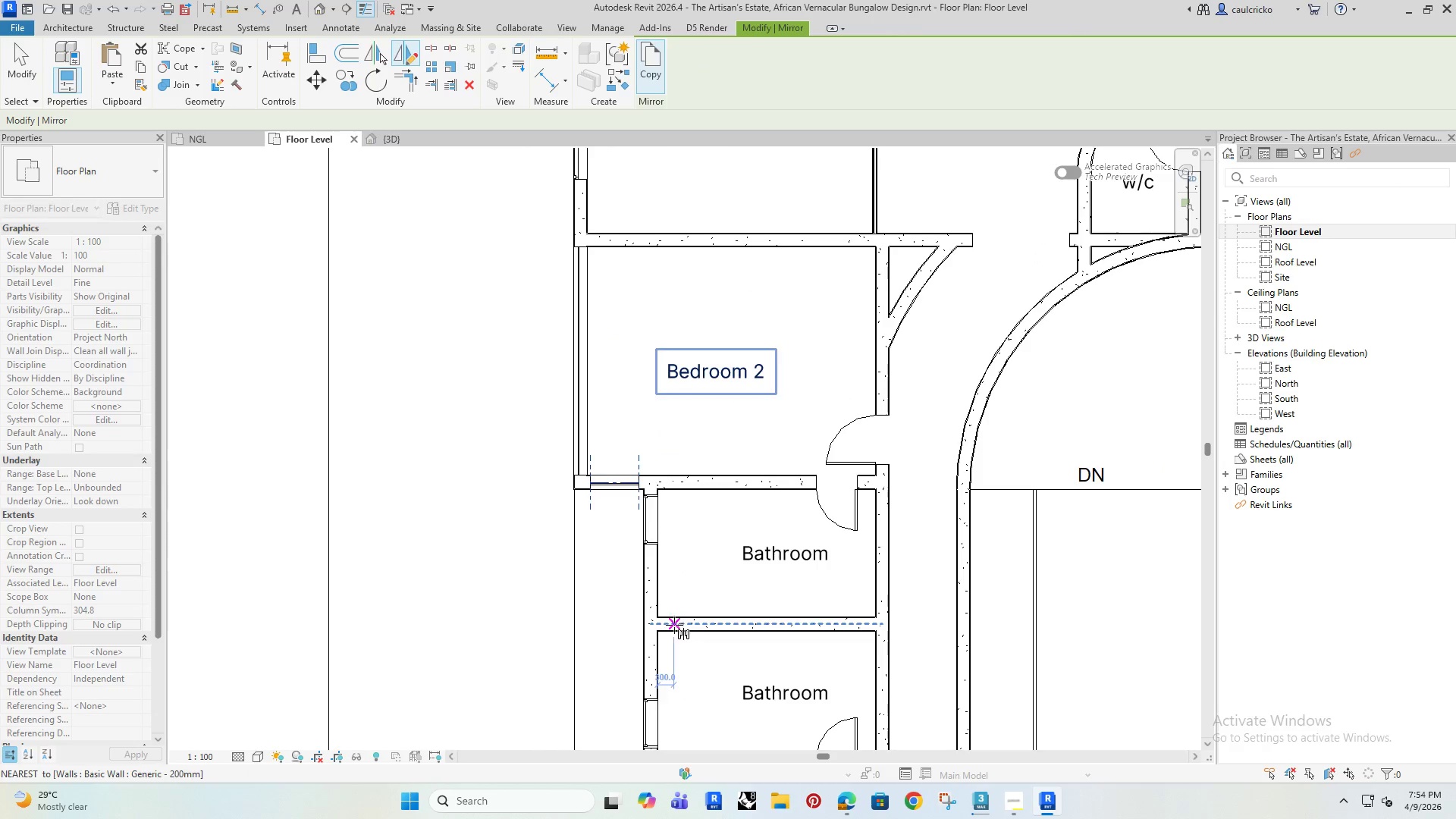 
left_click([674, 625])
 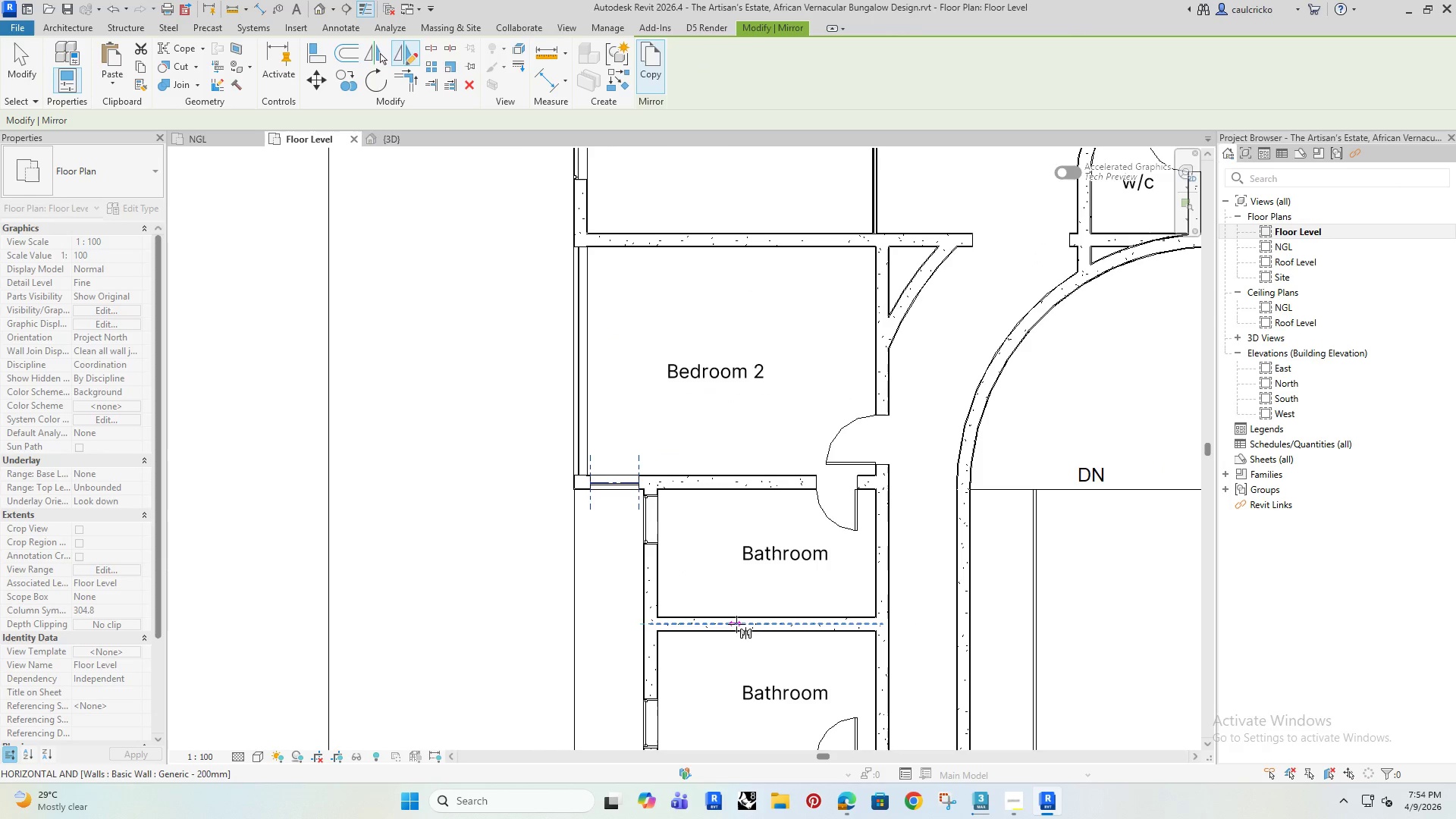 
left_click([738, 624])
 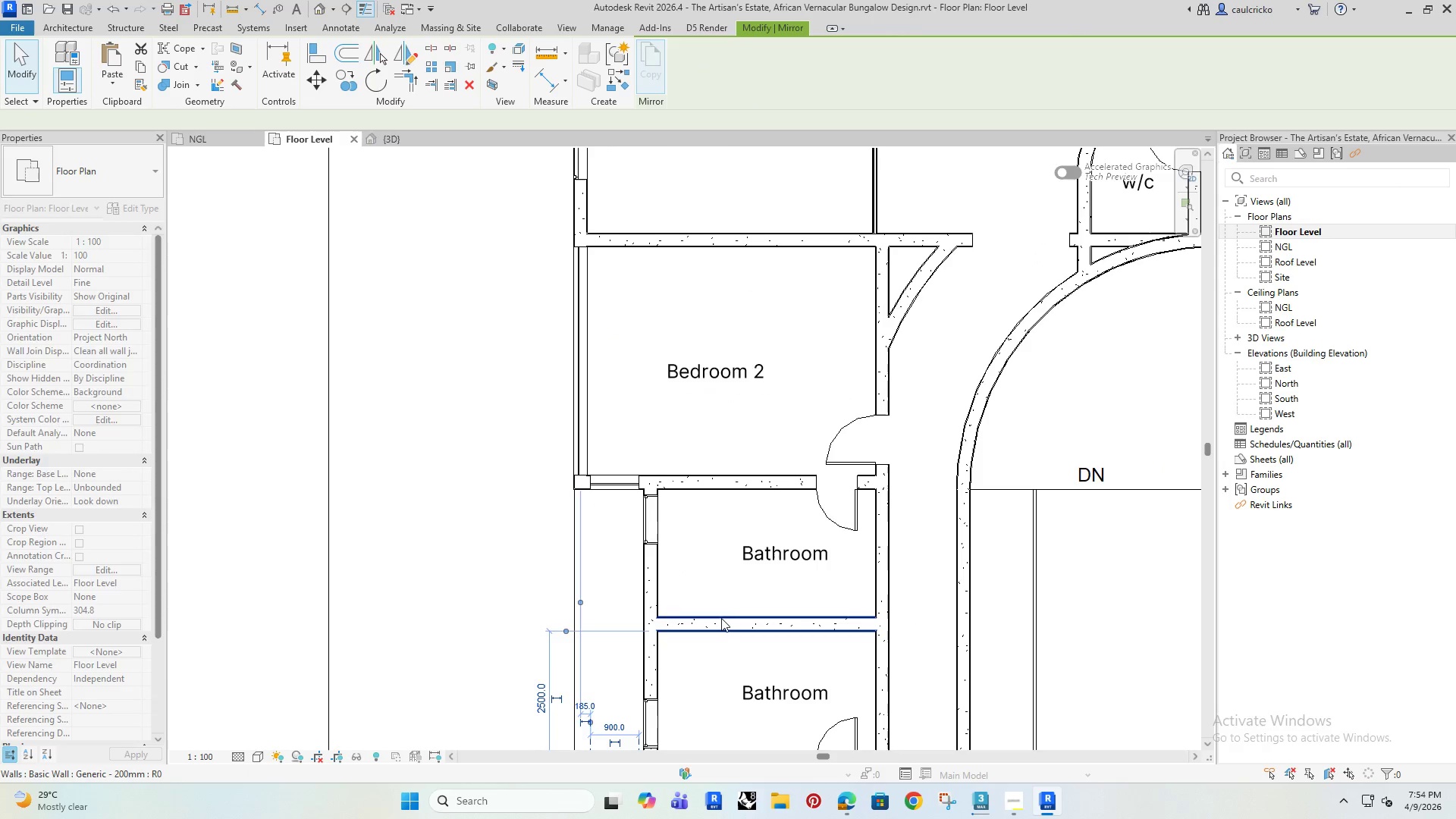 
scroll: coordinate [716, 610], scroll_direction: down, amount: 6.0
 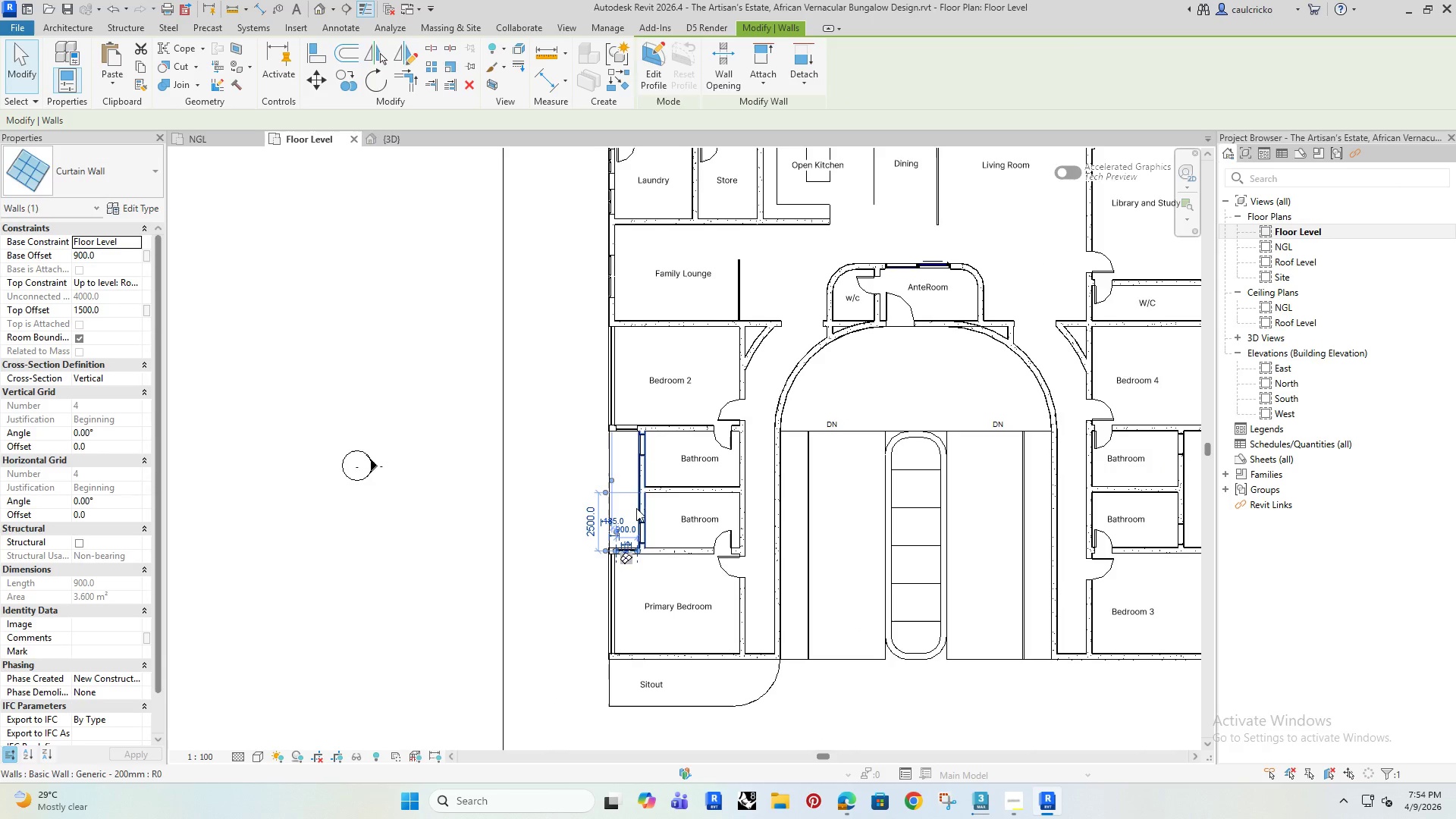 
scroll: coordinate [633, 502], scroll_direction: up, amount: 5.0
 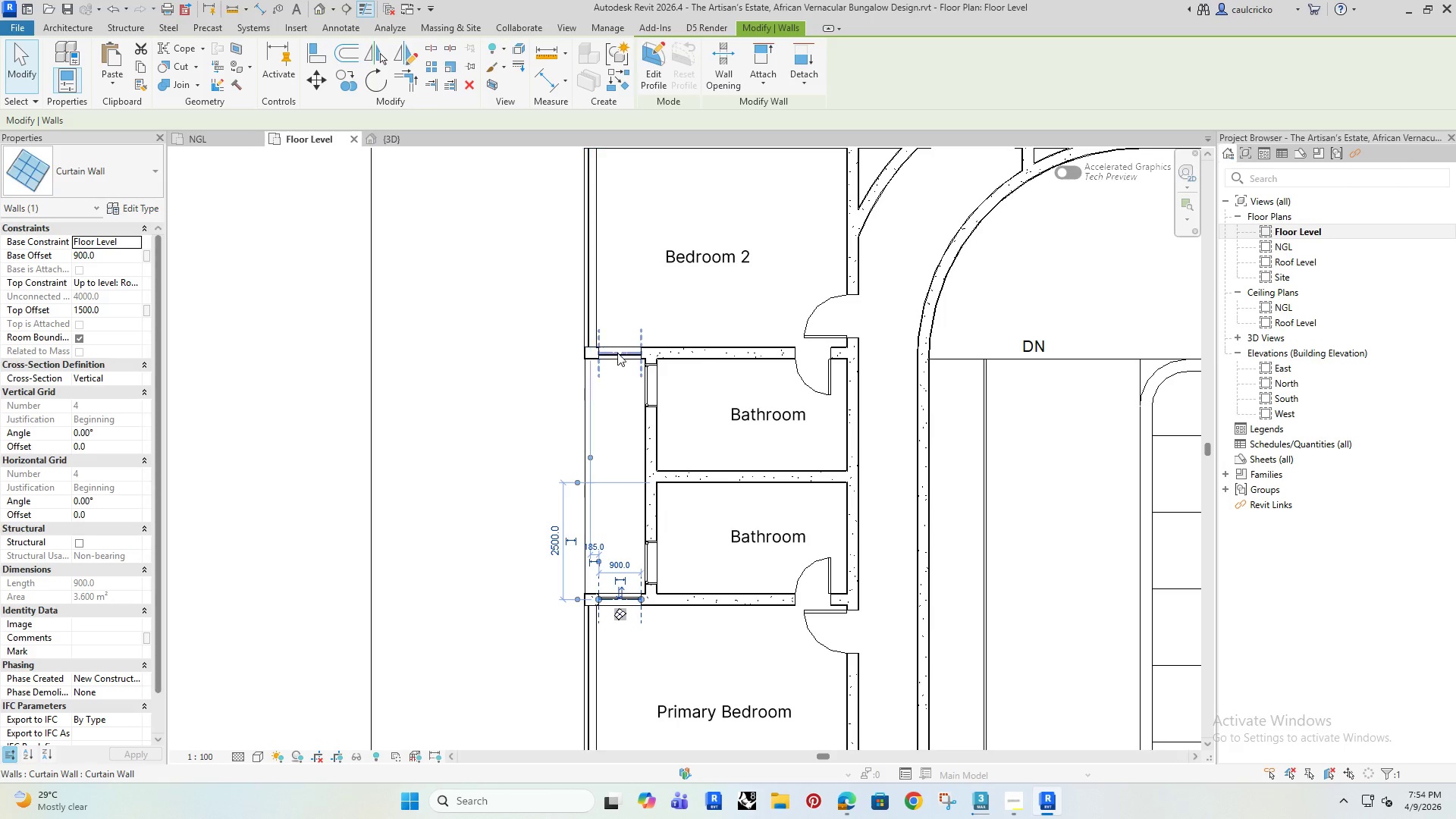 
hold_key(key=ControlRight, duration=0.5)
left_click([617, 353])
 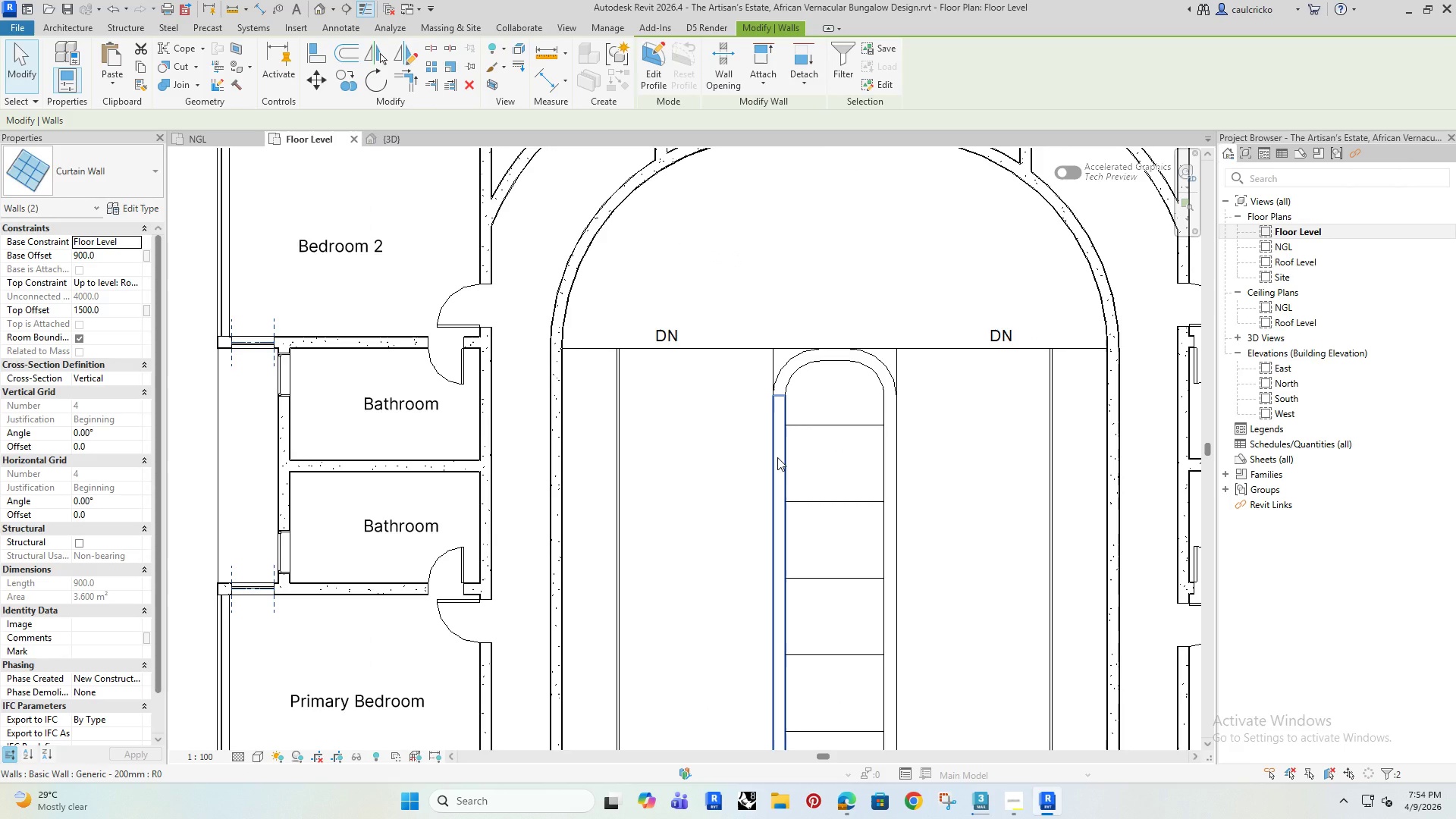 
type(DM)
 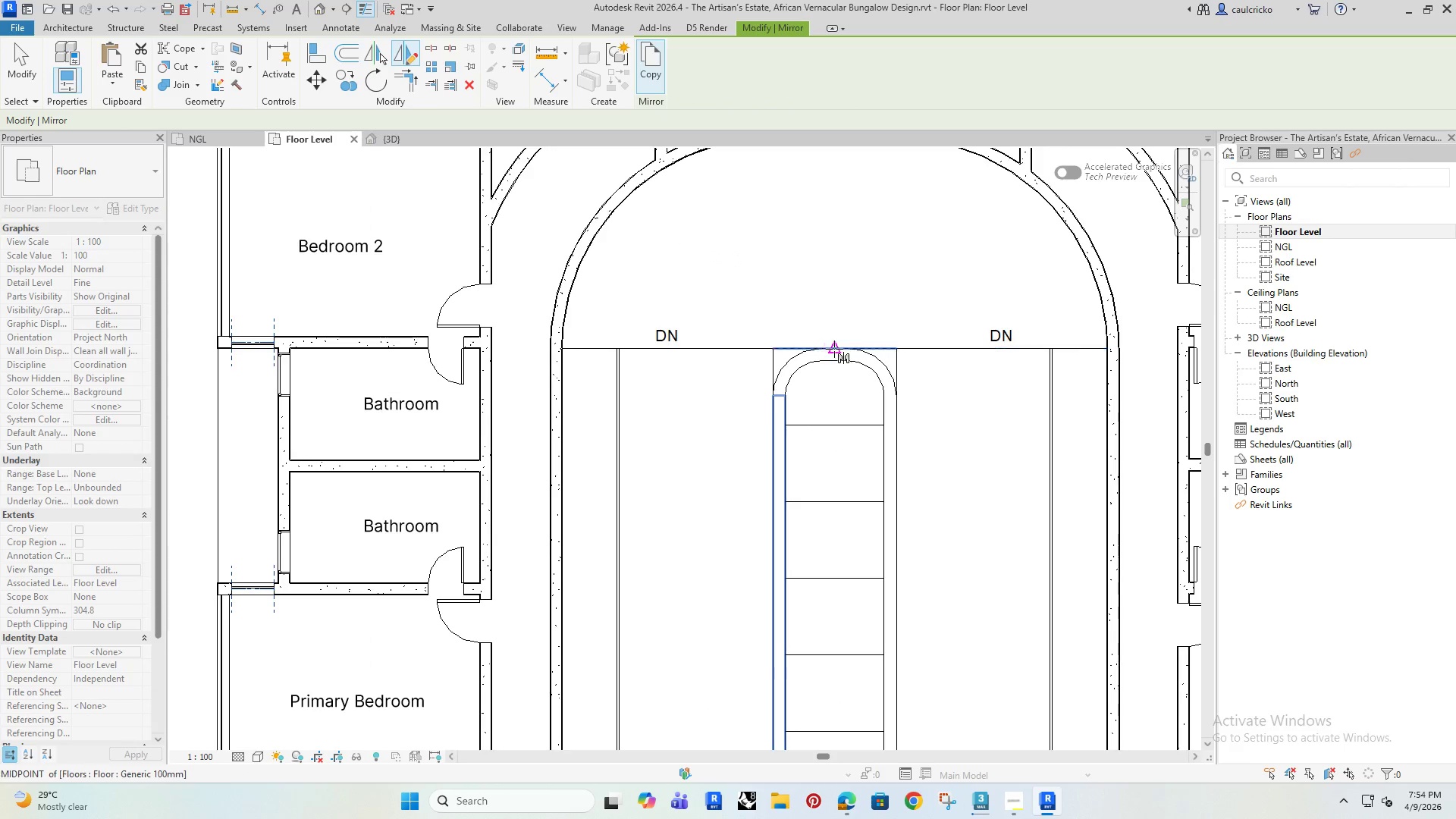 
left_click([835, 349])
 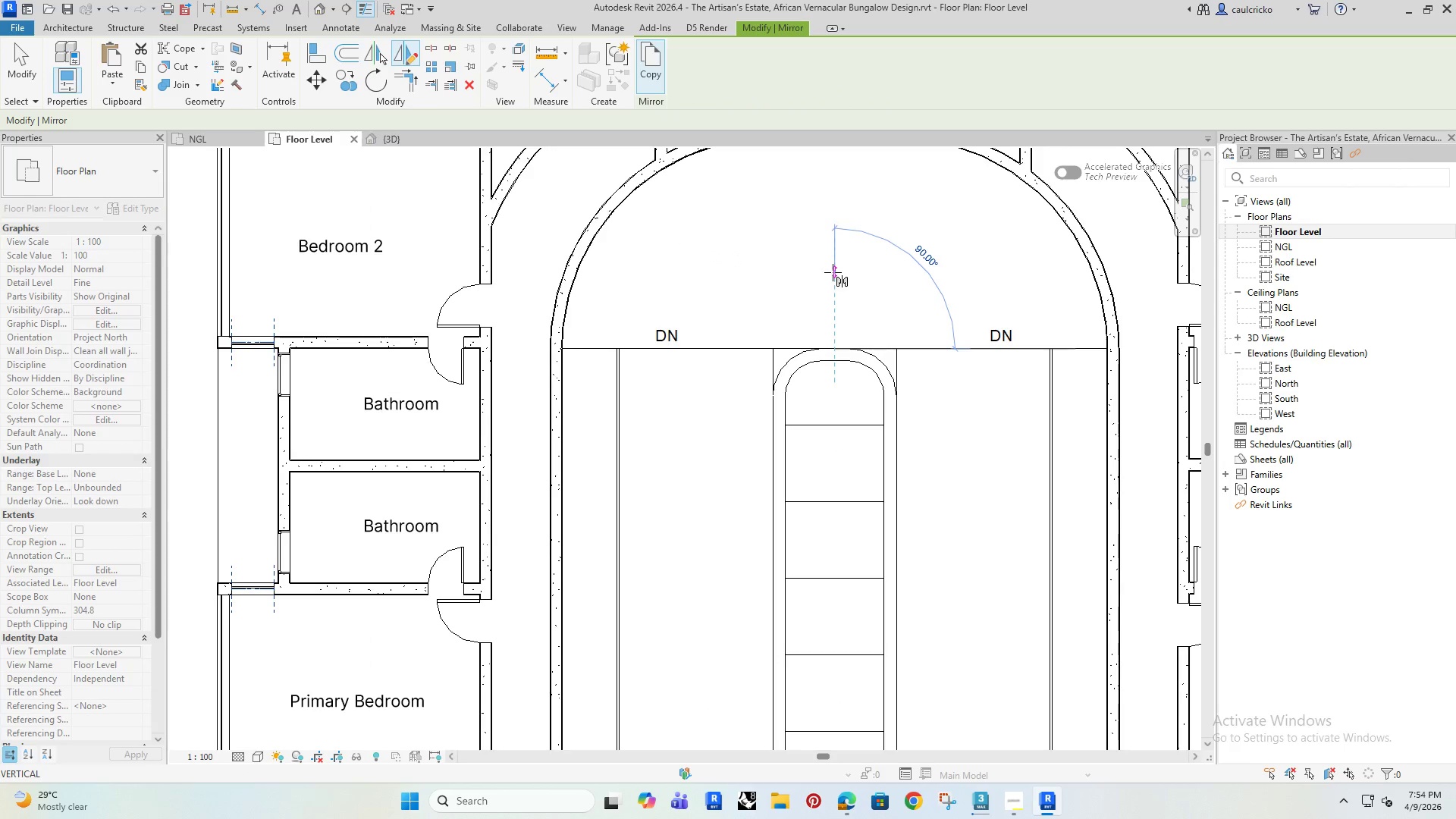 
left_click([833, 272])
 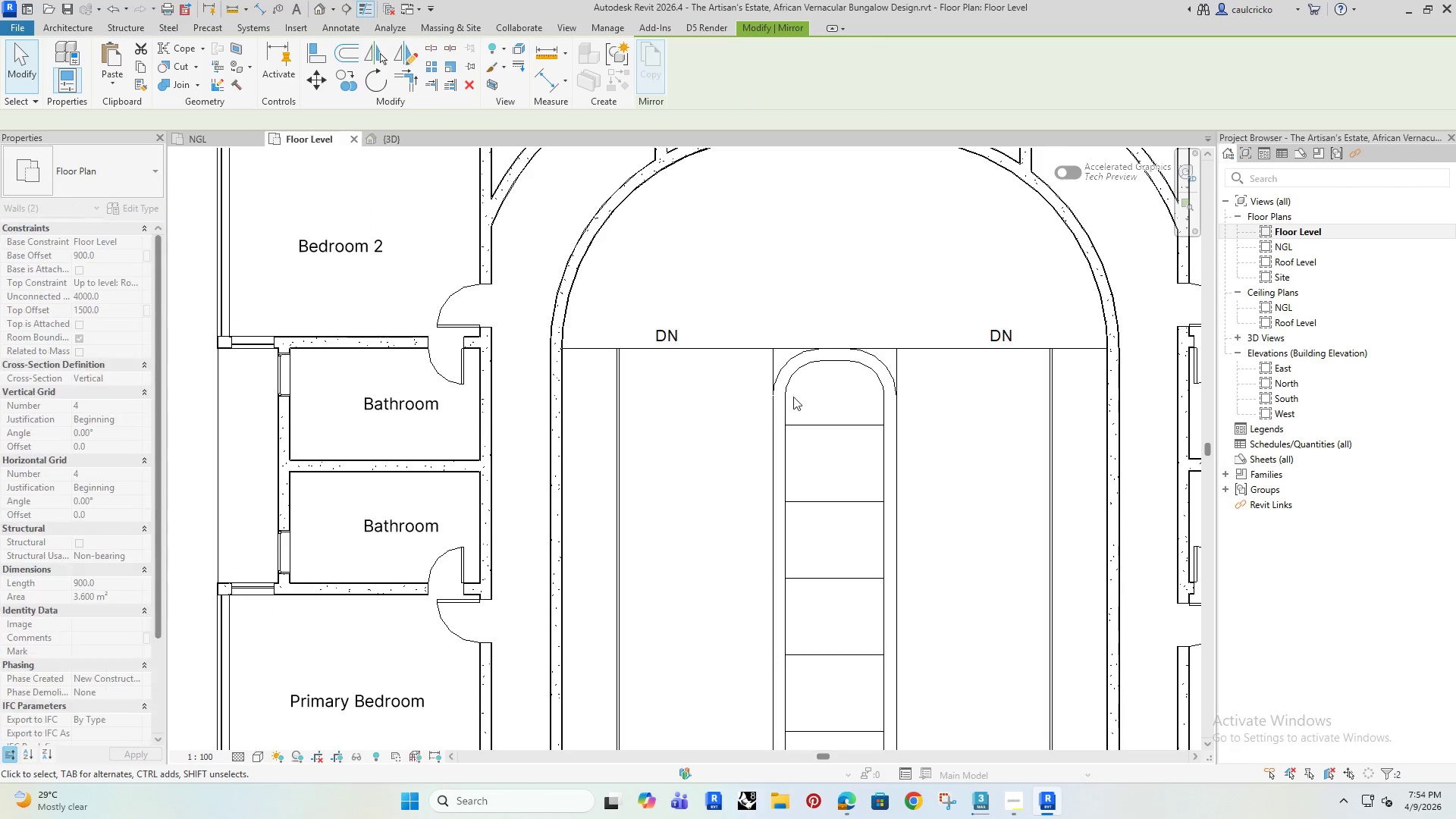 
scroll: coordinate [789, 414], scroll_direction: down, amount: 4.0
 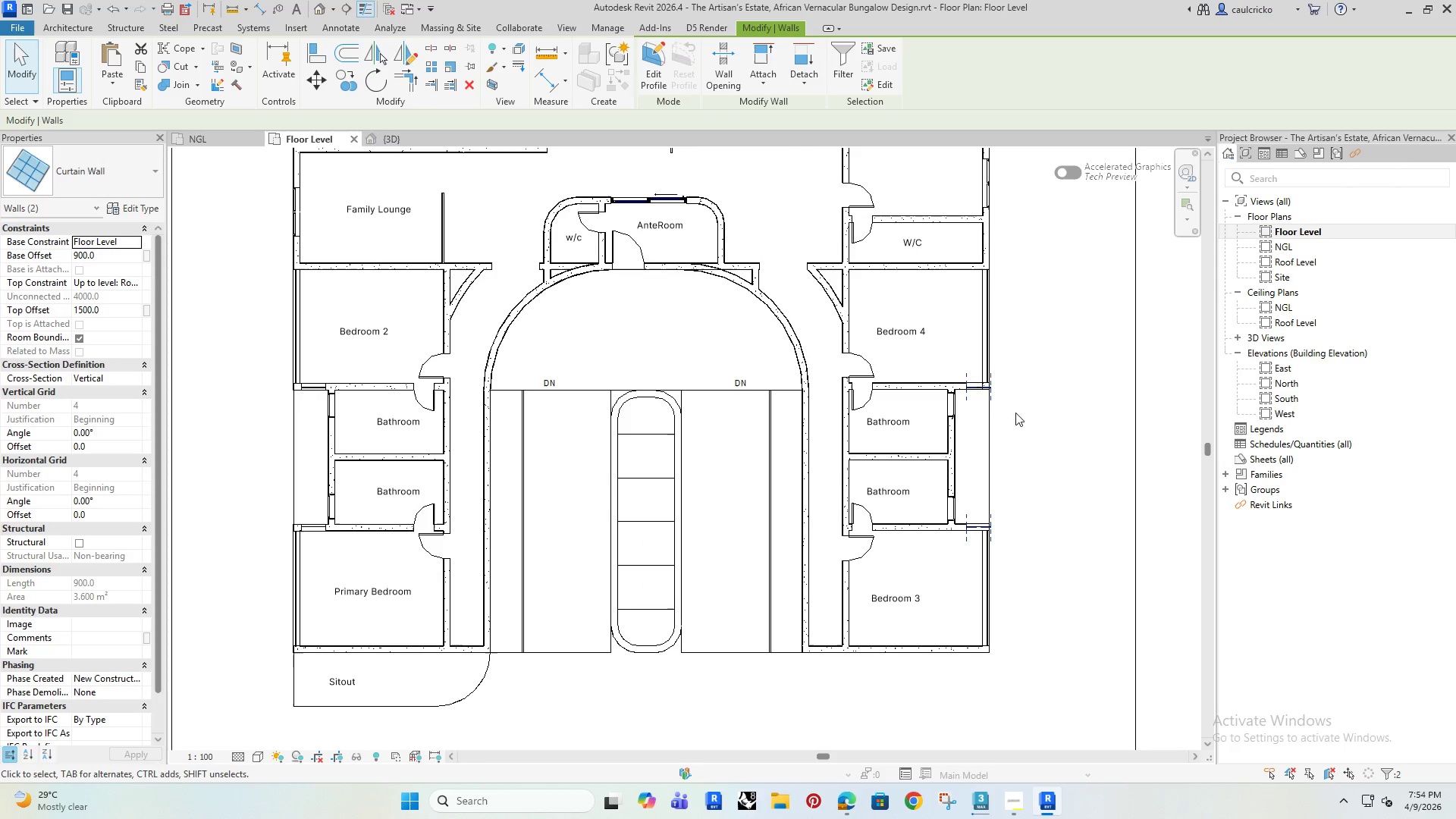 
key(ArrowLeft)
 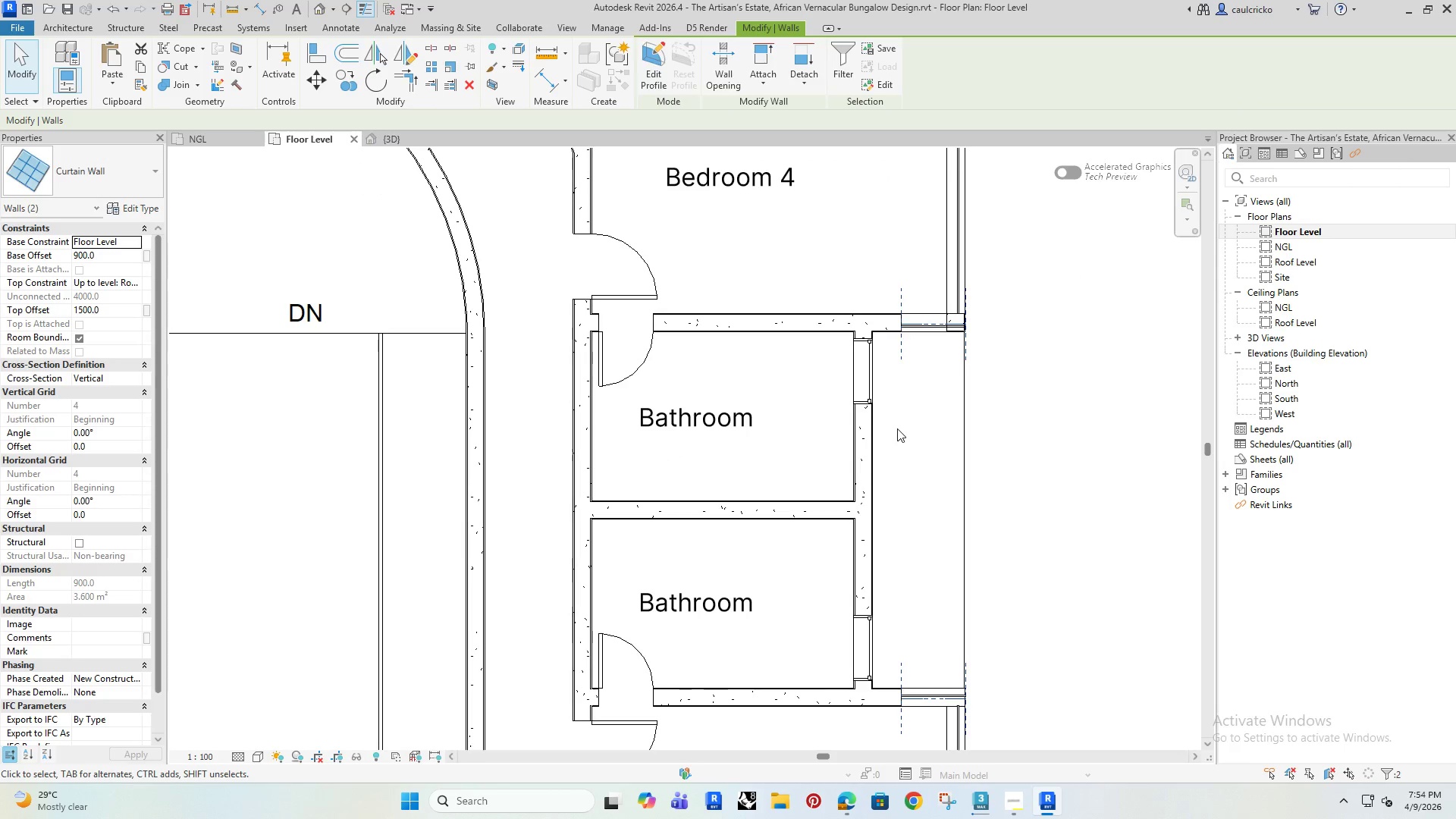 
scroll: coordinate [925, 448], scroll_direction: up, amount: 7.0
 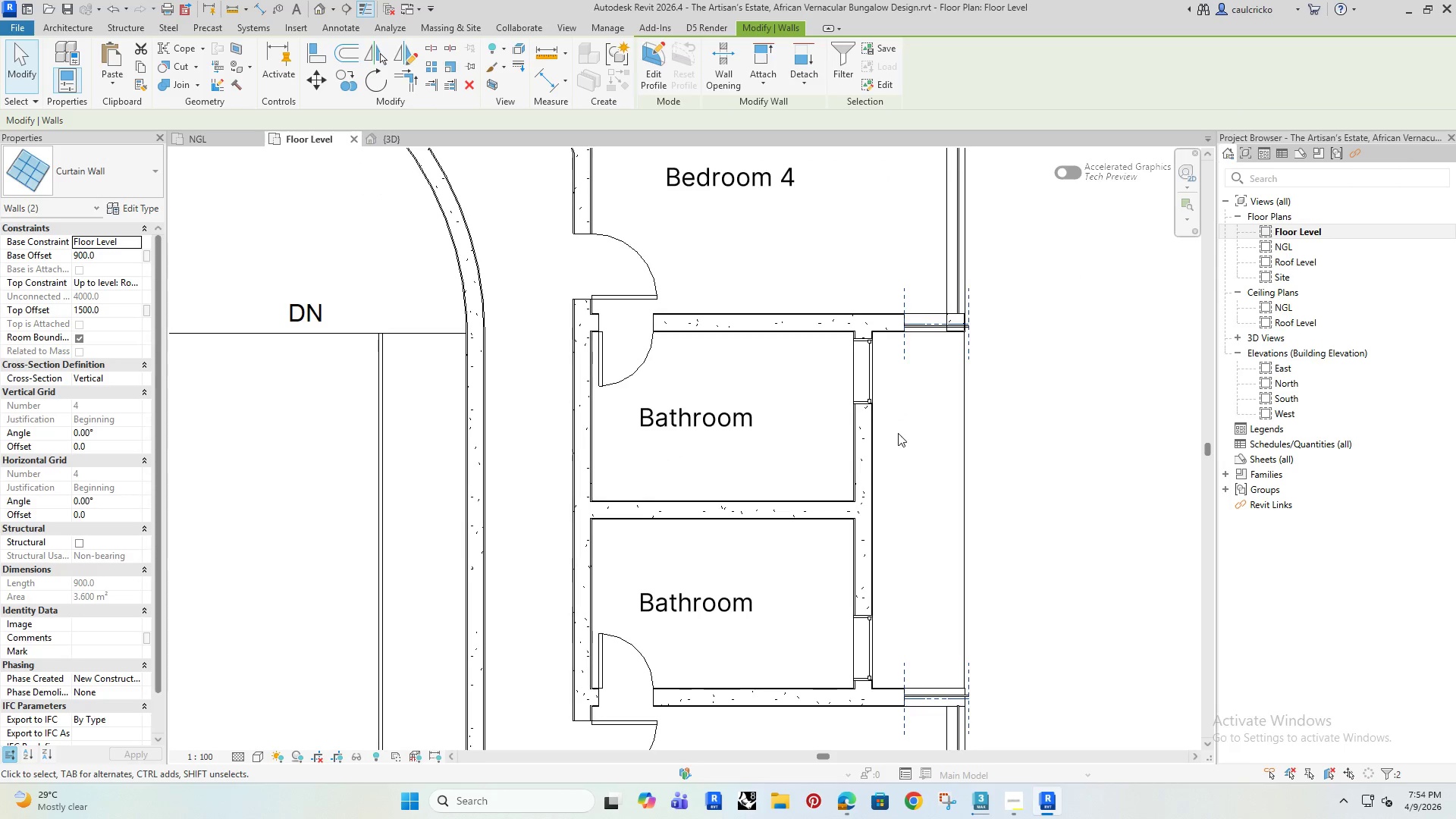 
key(ArrowLeft)
 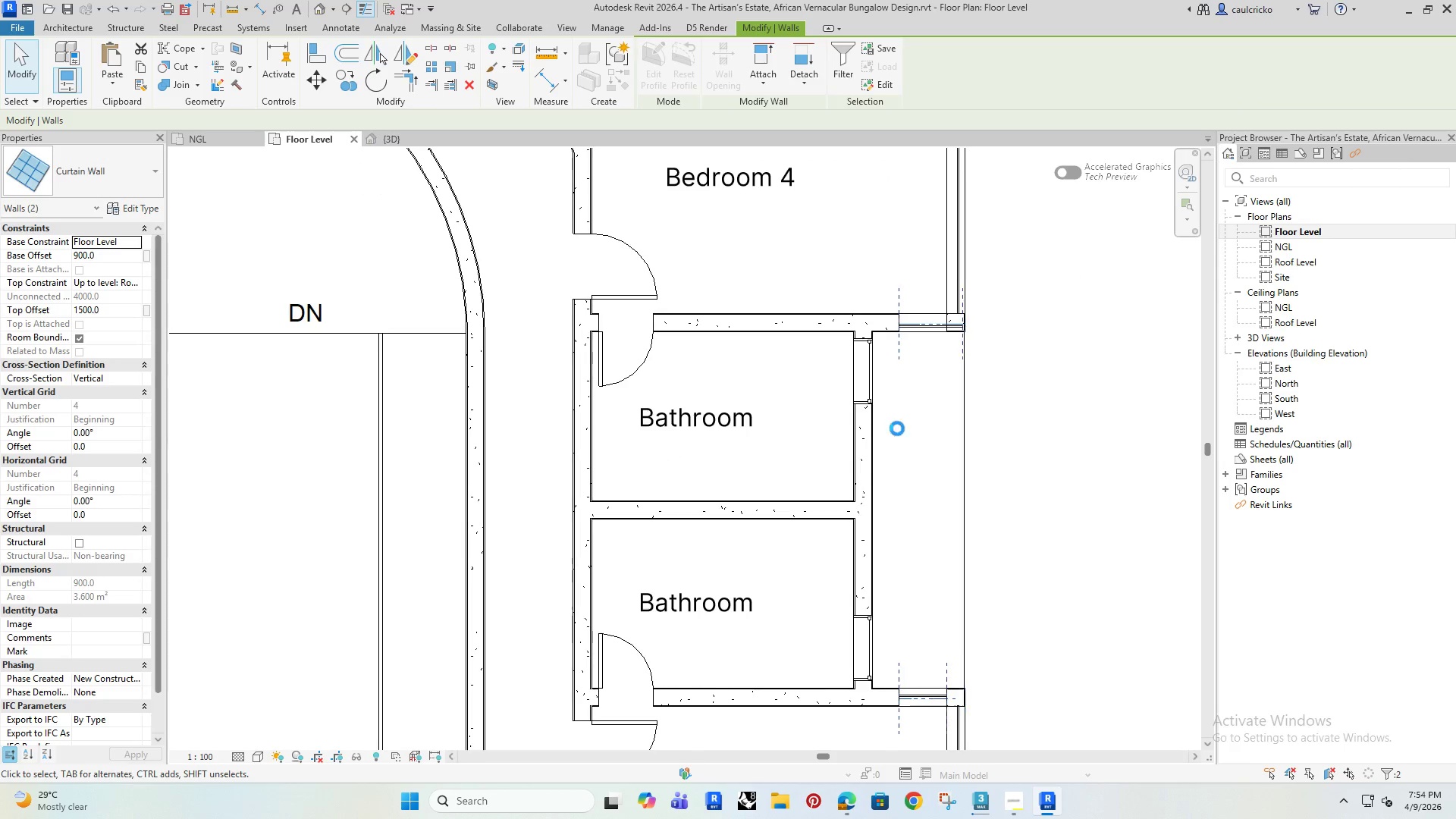 
key(ArrowLeft)
 